 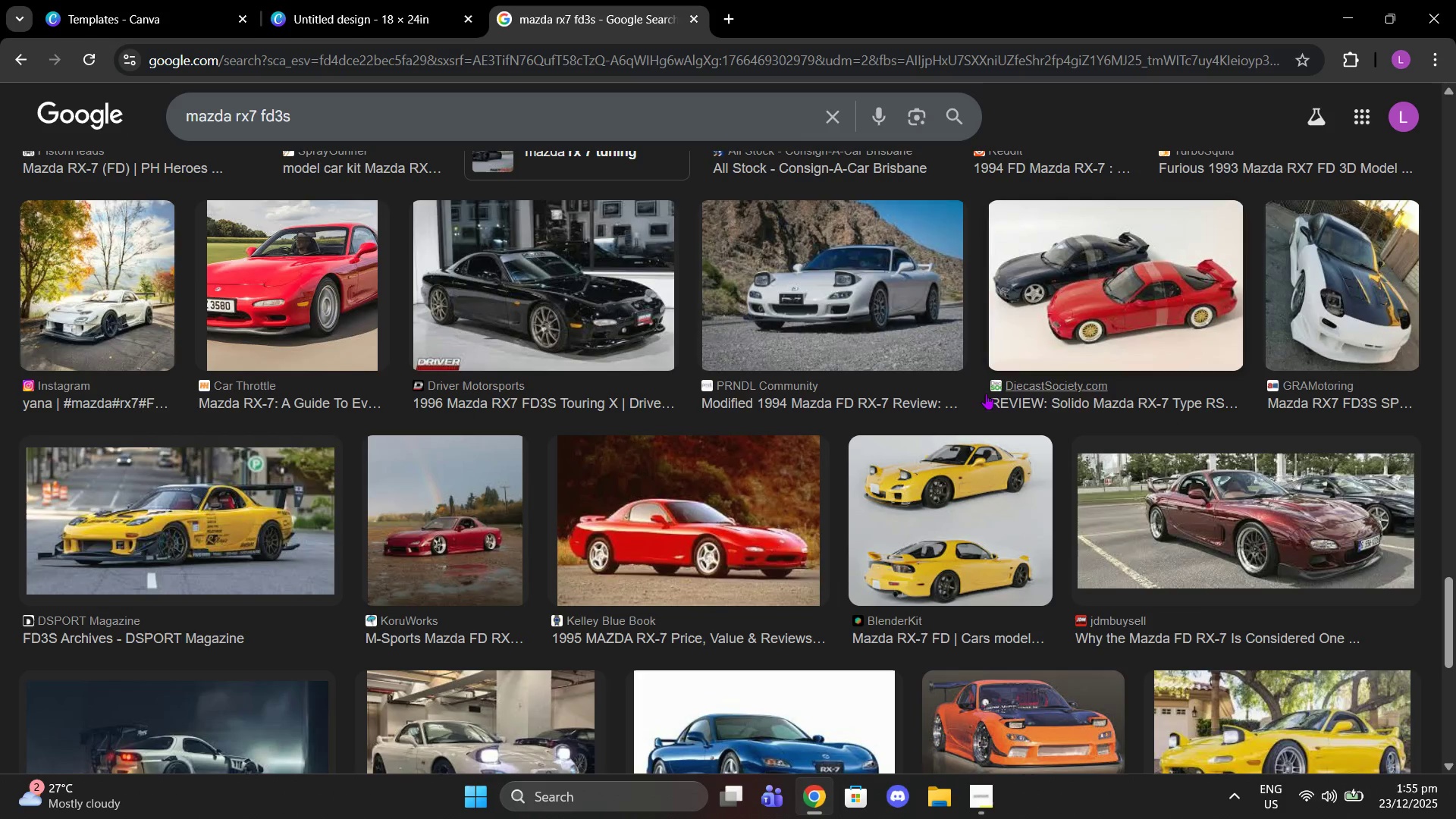 
left_click([932, 445])
 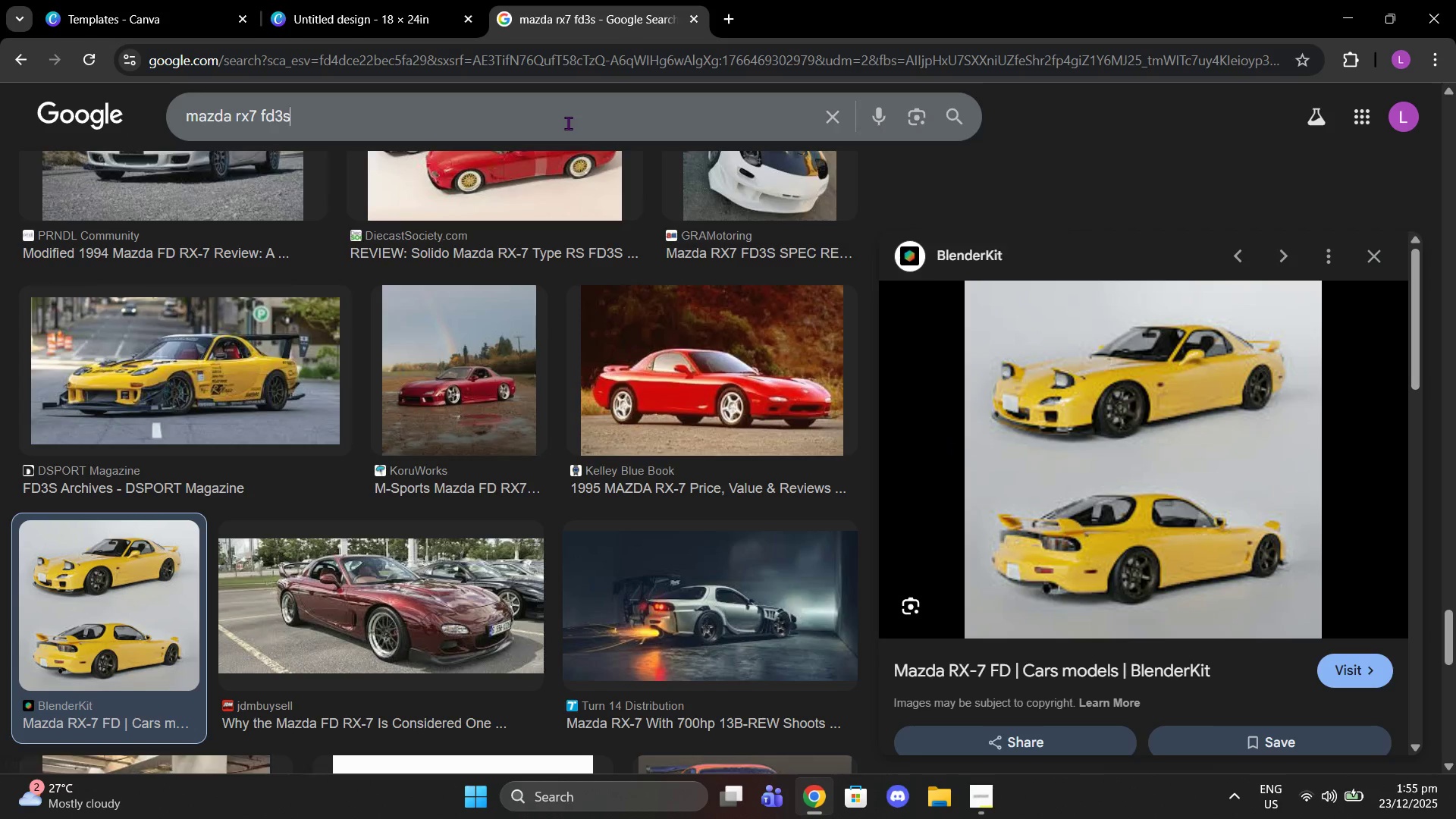 
type( portrait)
 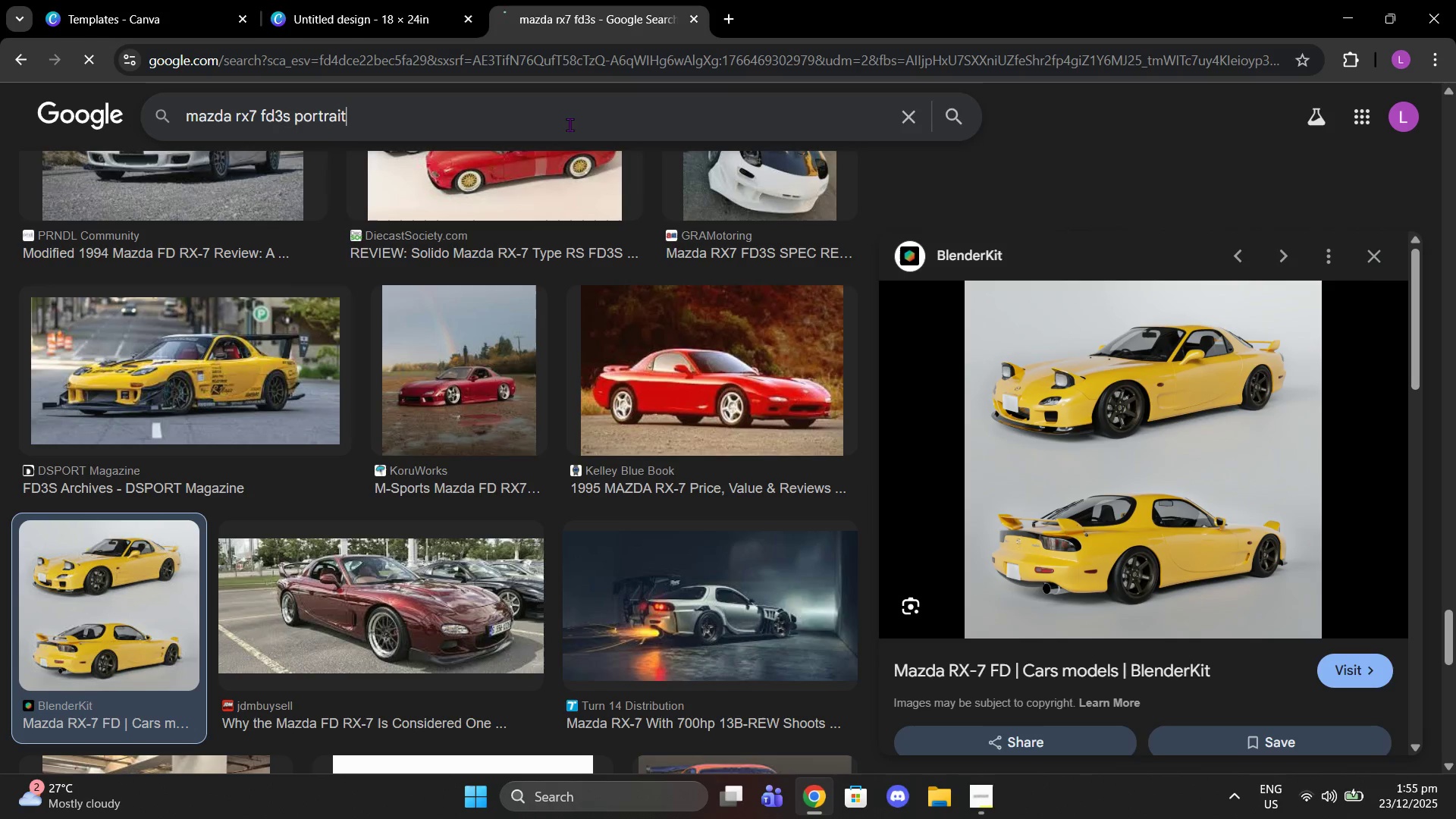 
key(Enter)
 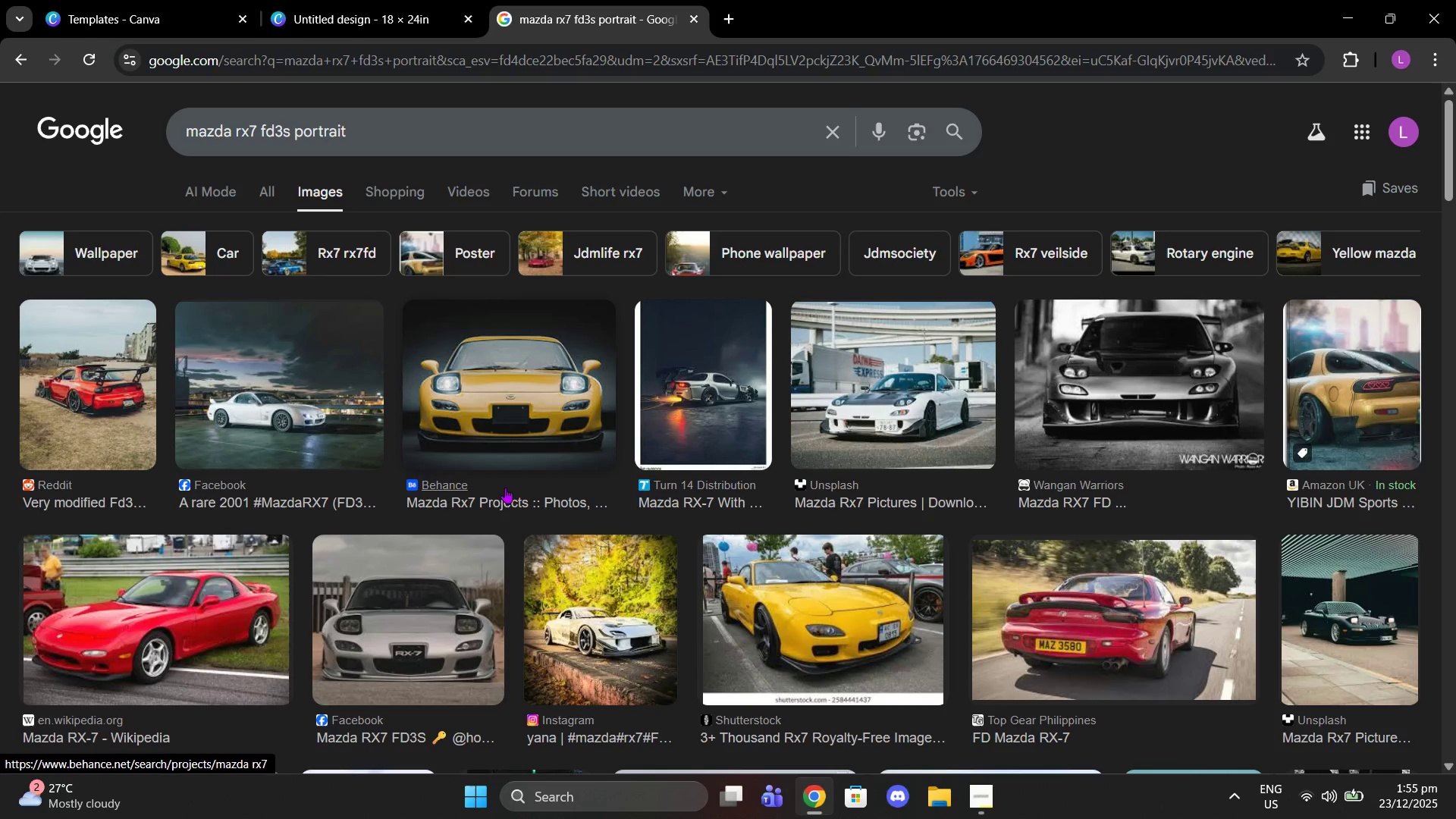 
wait(6.31)
 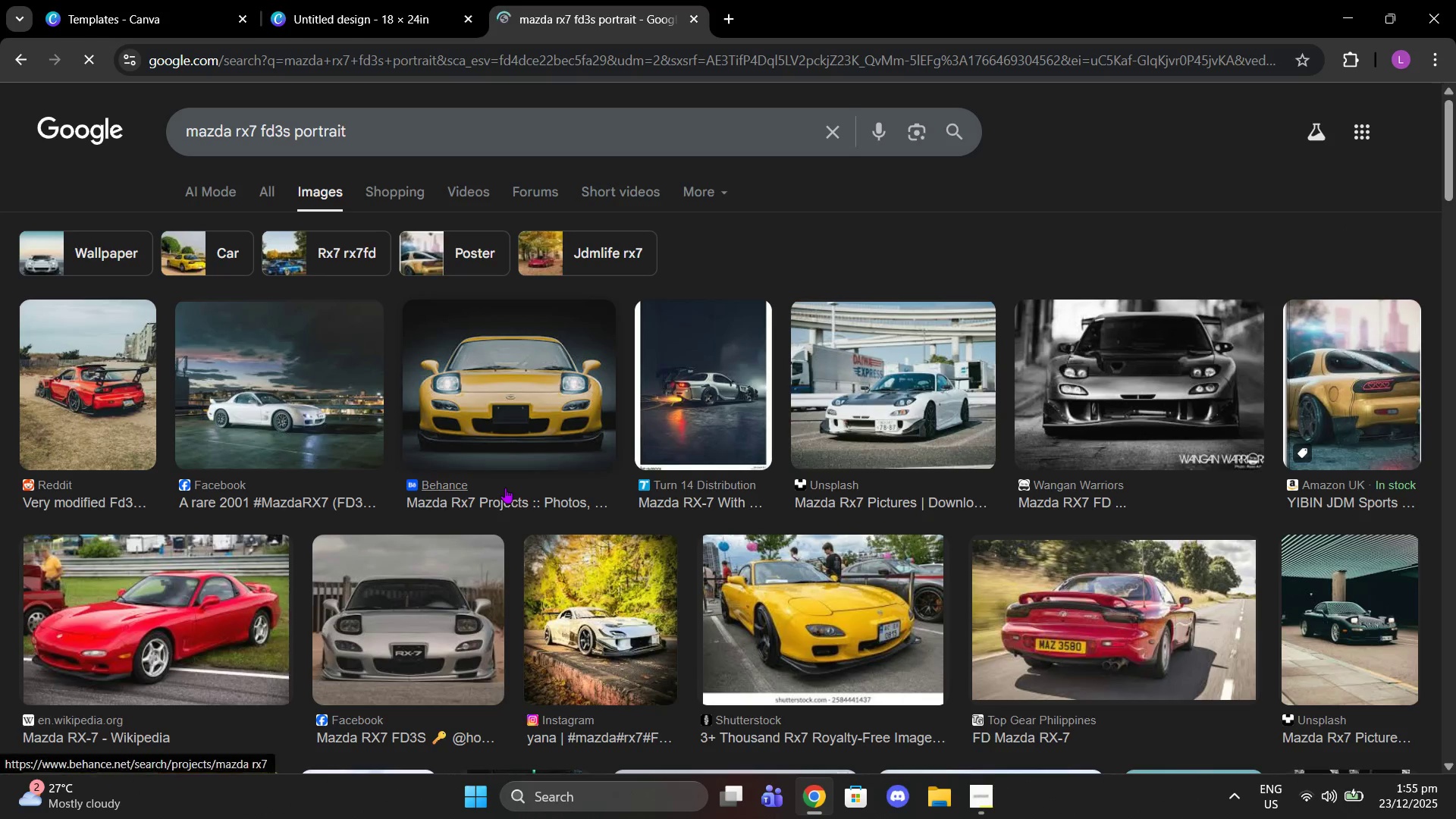 
scroll: coordinate [644, 497], scroll_direction: down, amount: 2.0
 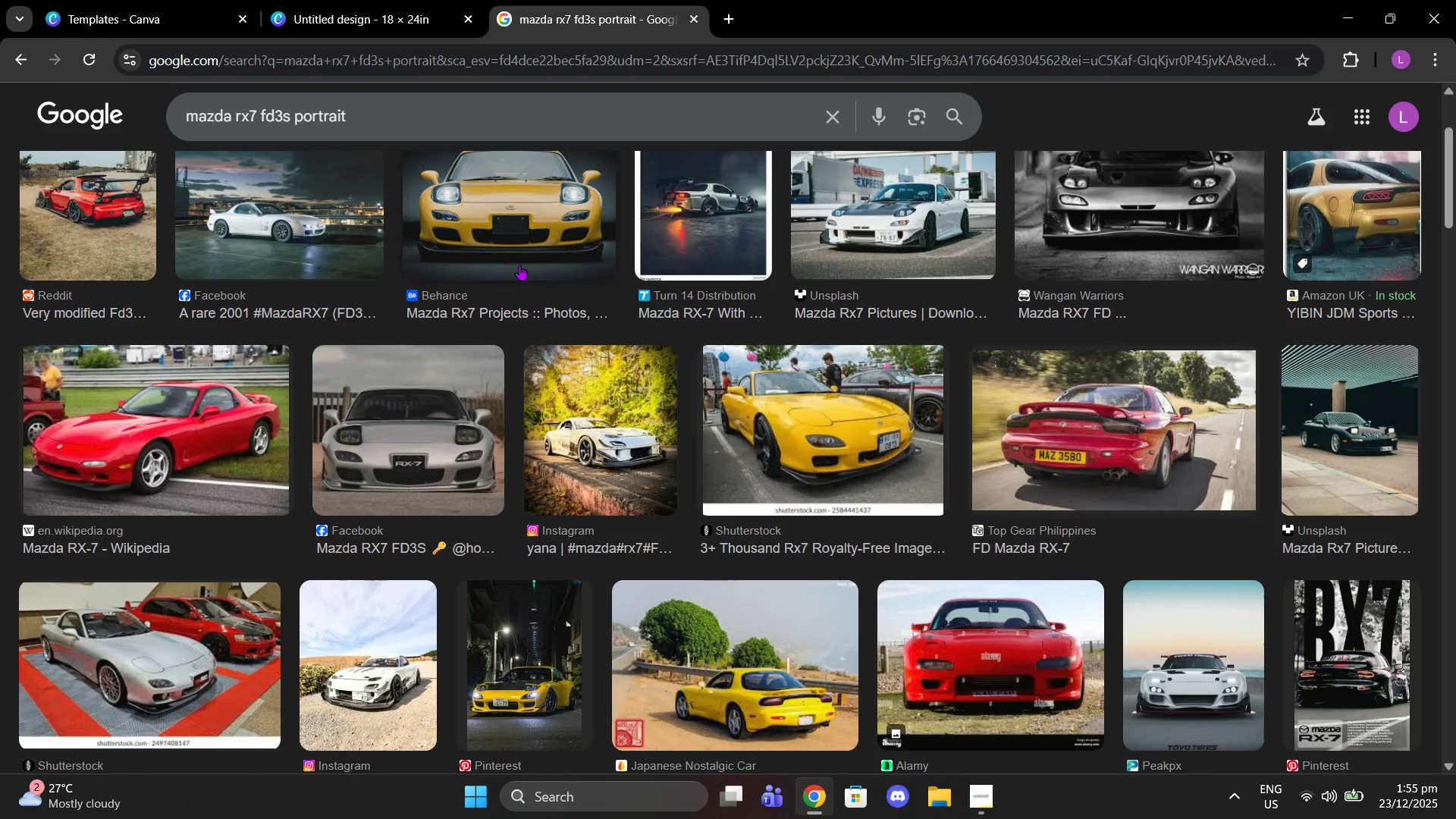 
left_click([519, 265])
 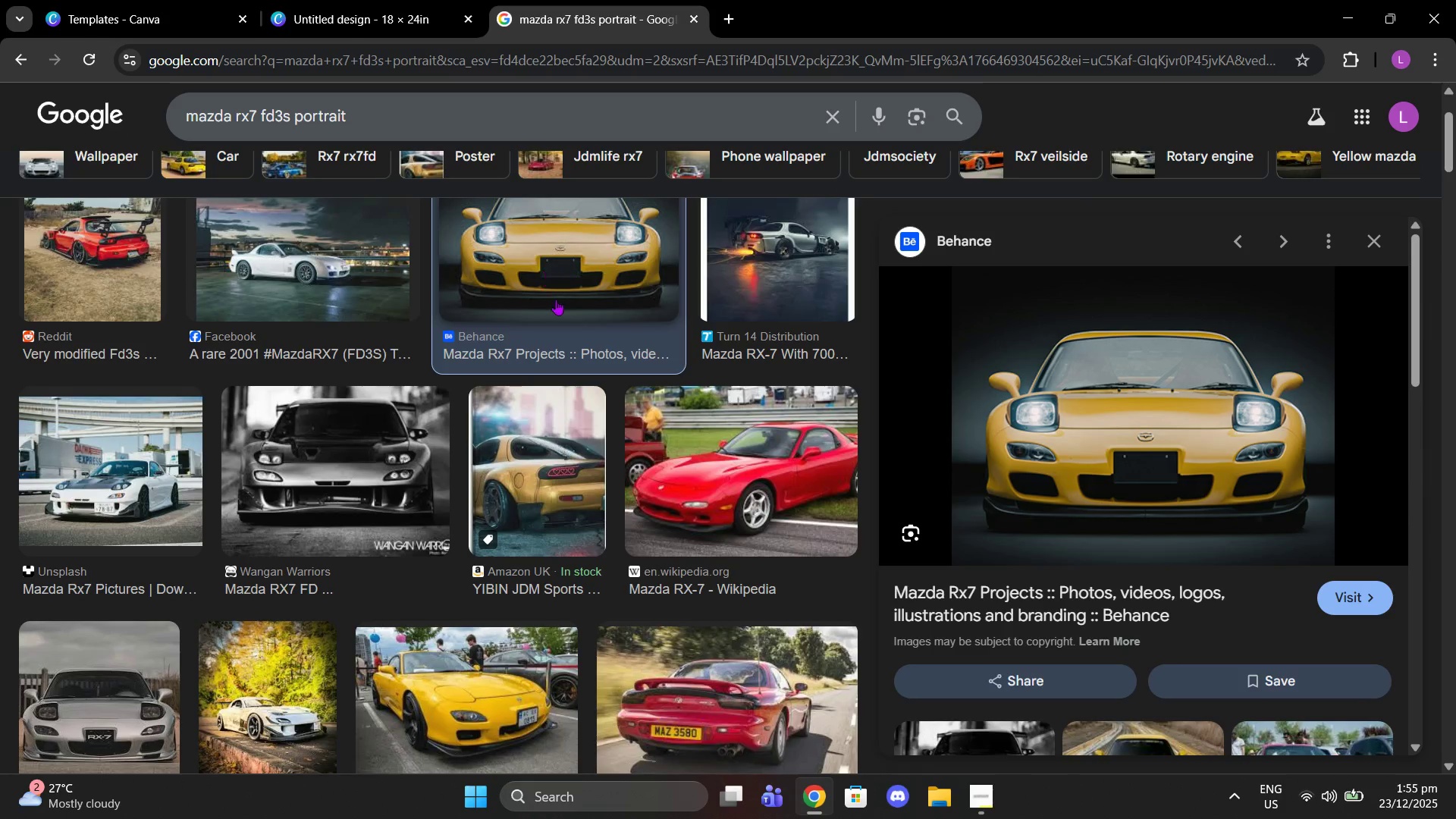 
scroll: coordinate [1147, 514], scroll_direction: down, amount: 5.0
 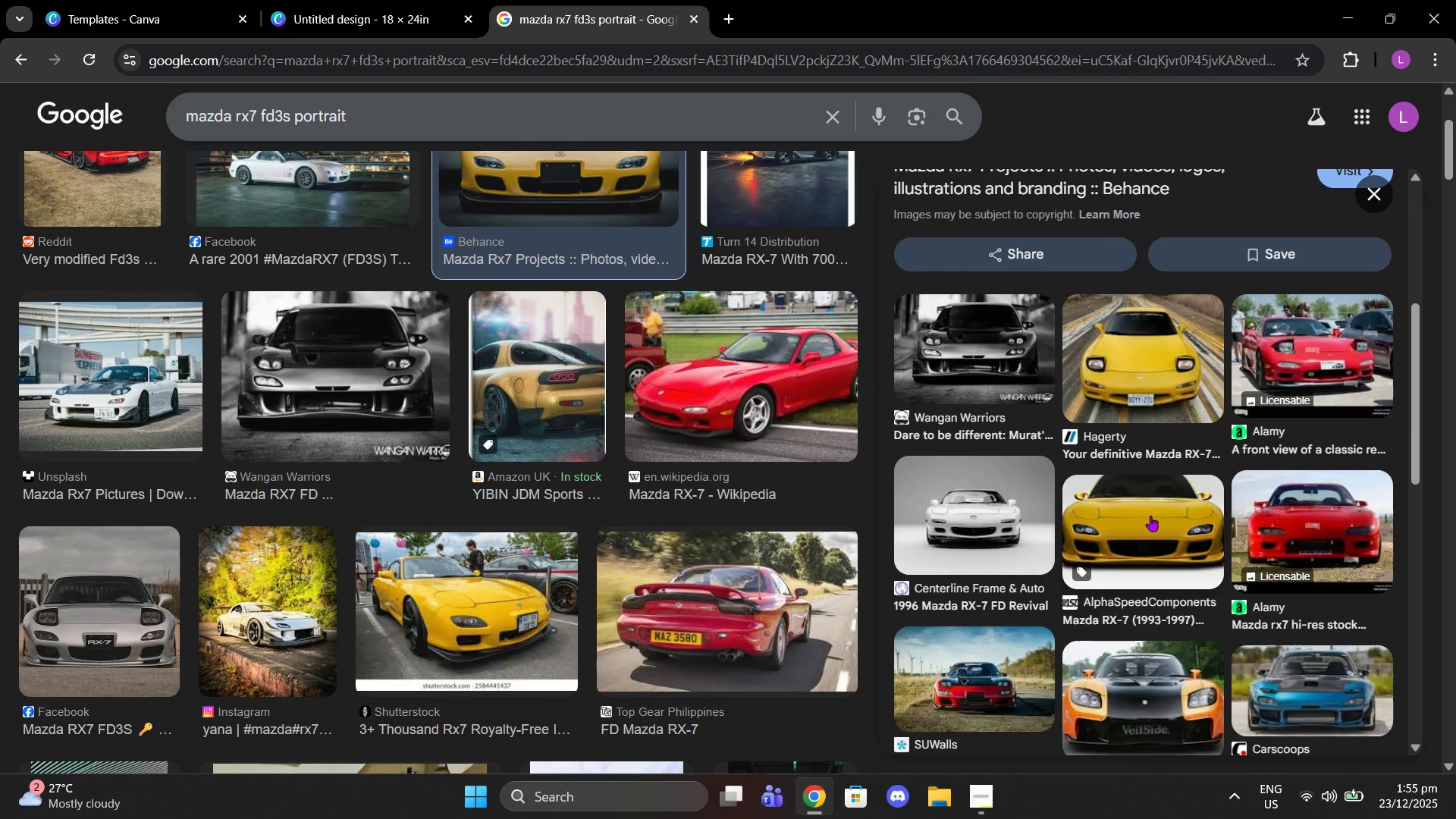 
scroll: coordinate [673, 432], scroll_direction: up, amount: 6.0
 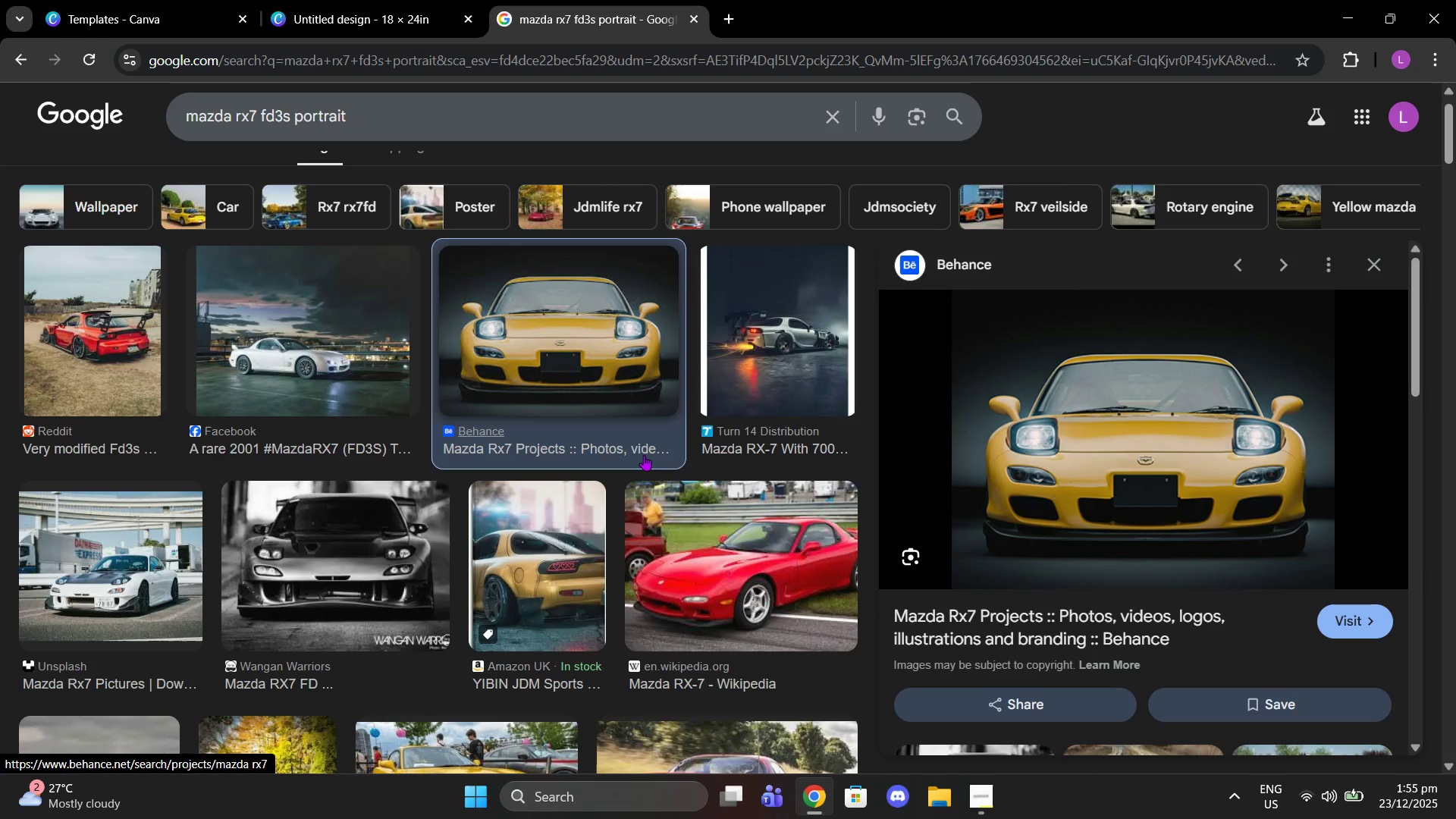 
scroll: coordinate [673, 472], scroll_direction: down, amount: 10.0
 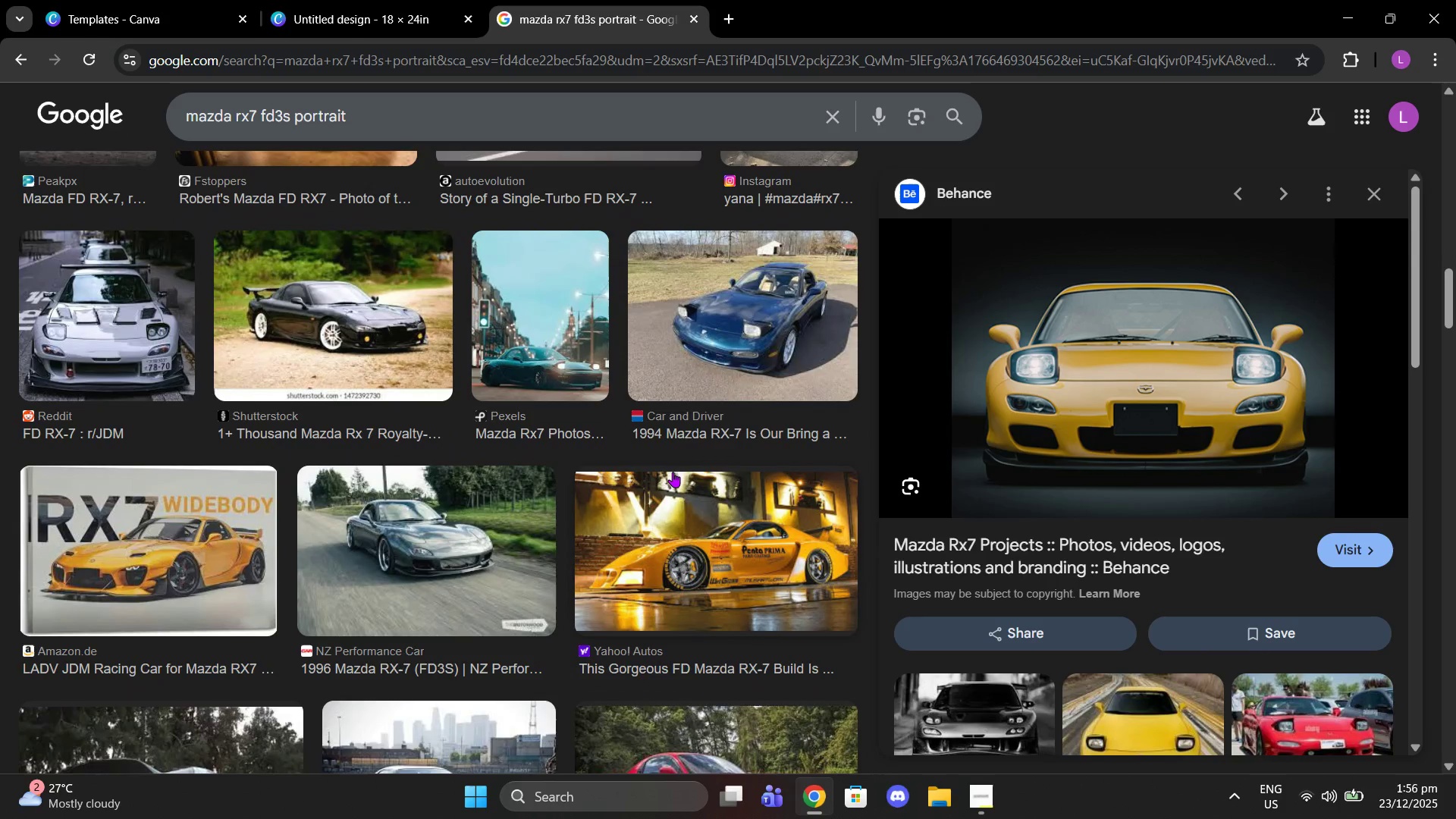 
right_click([1078, 418])
 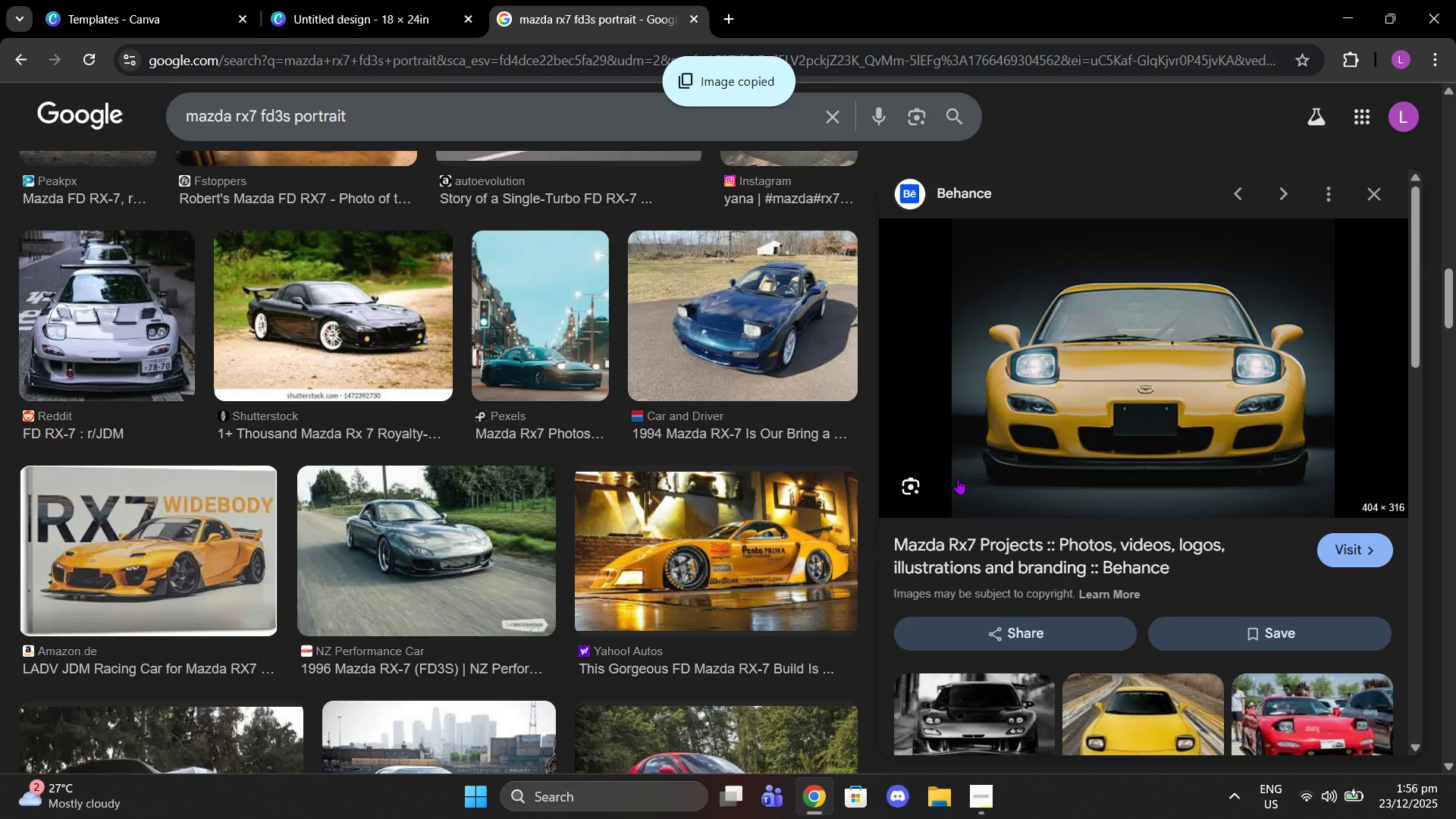 
double_click([307, 0])
 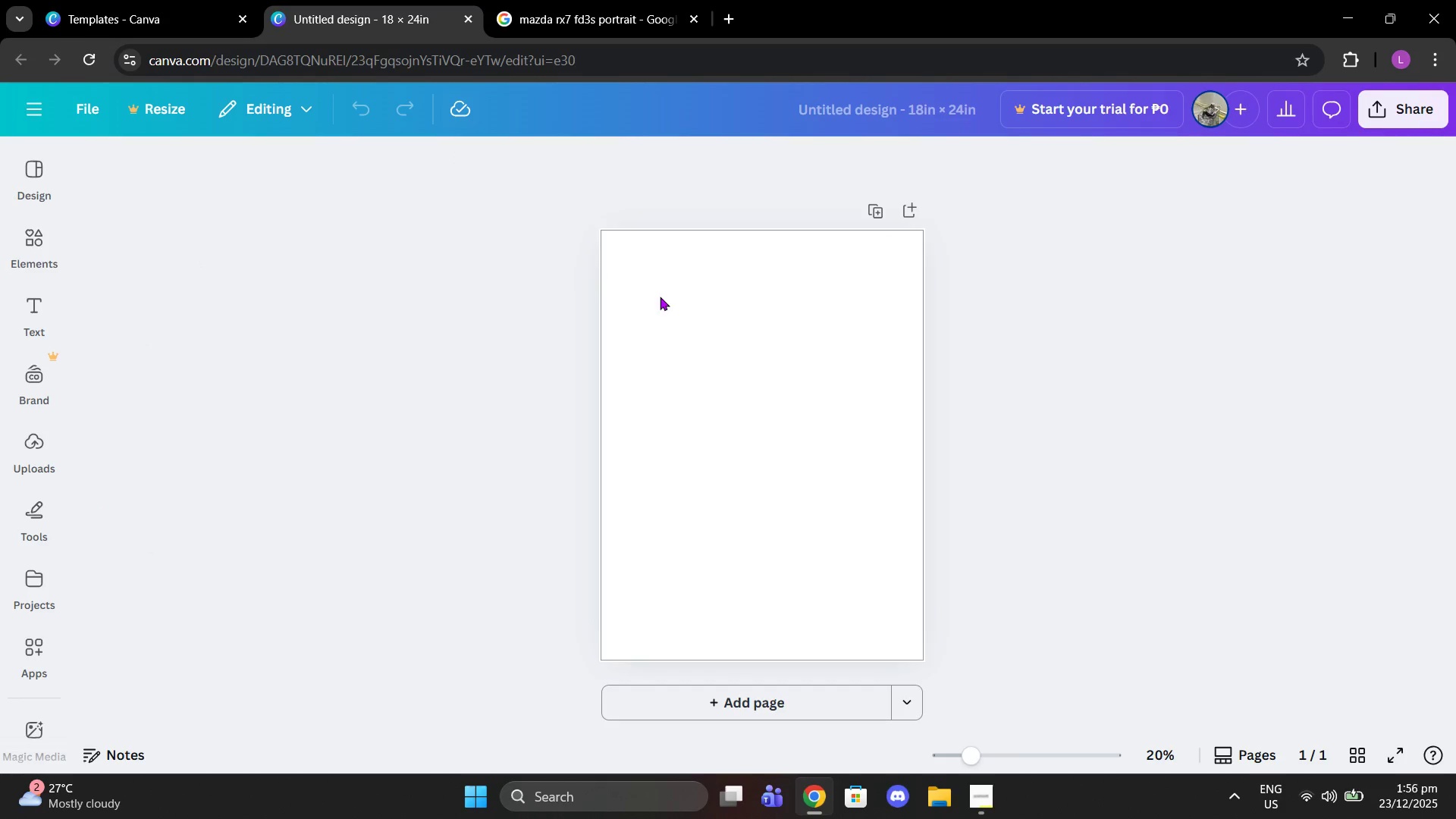 
left_click([678, 311])
 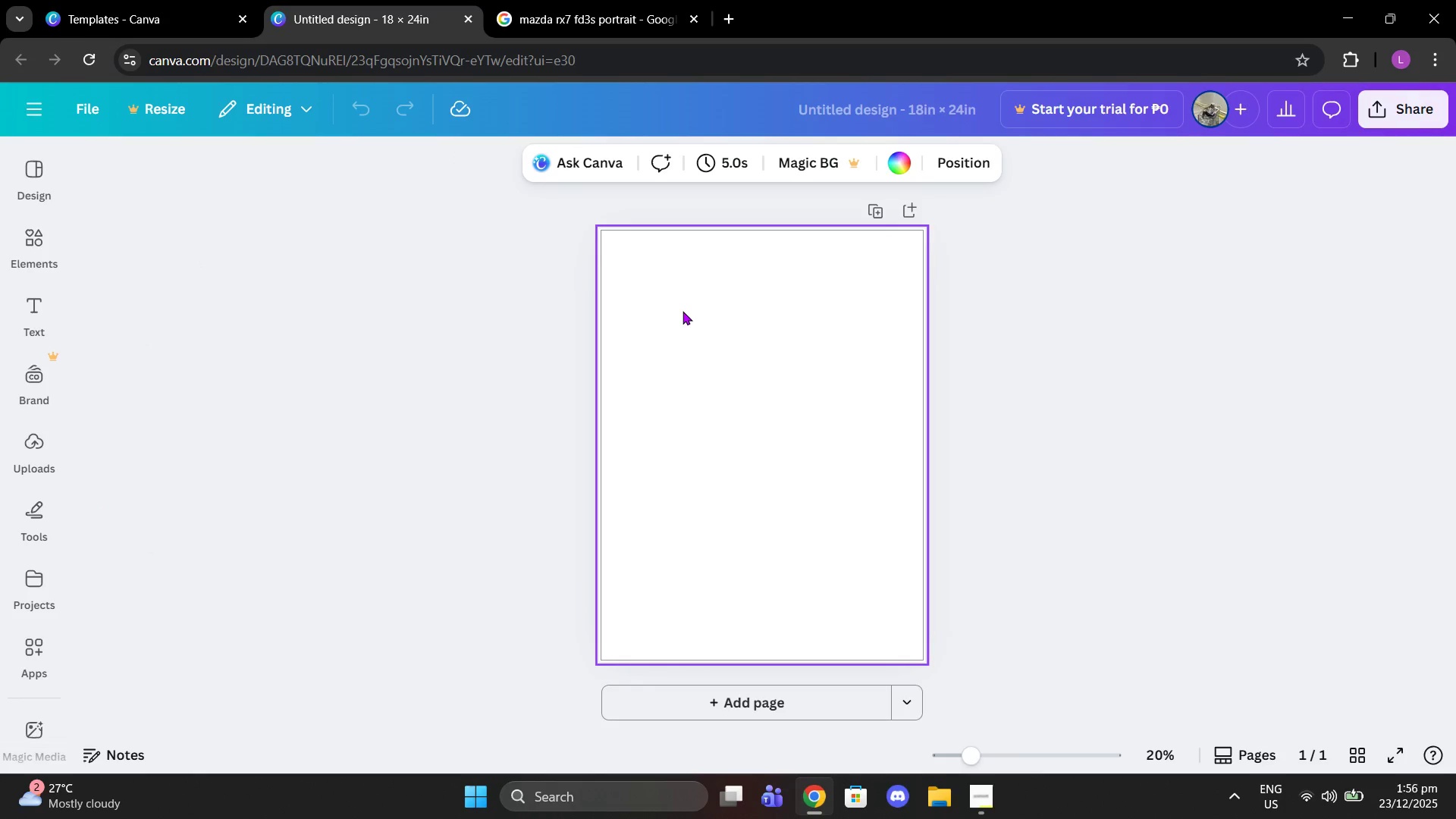 
key(Control+V)
 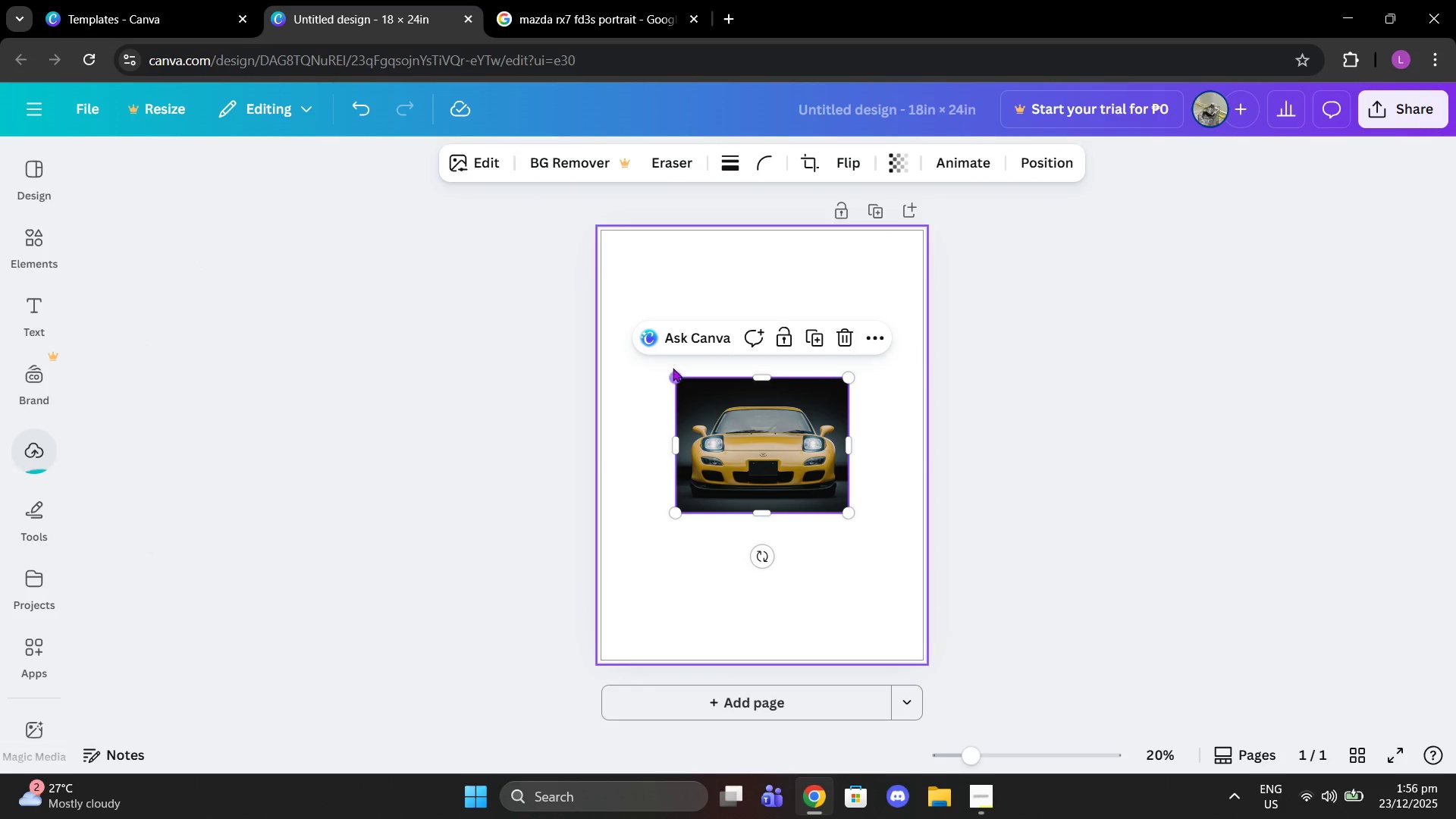 
left_click_drag(start_coordinate=[676, 377], to_coordinate=[557, 293])
 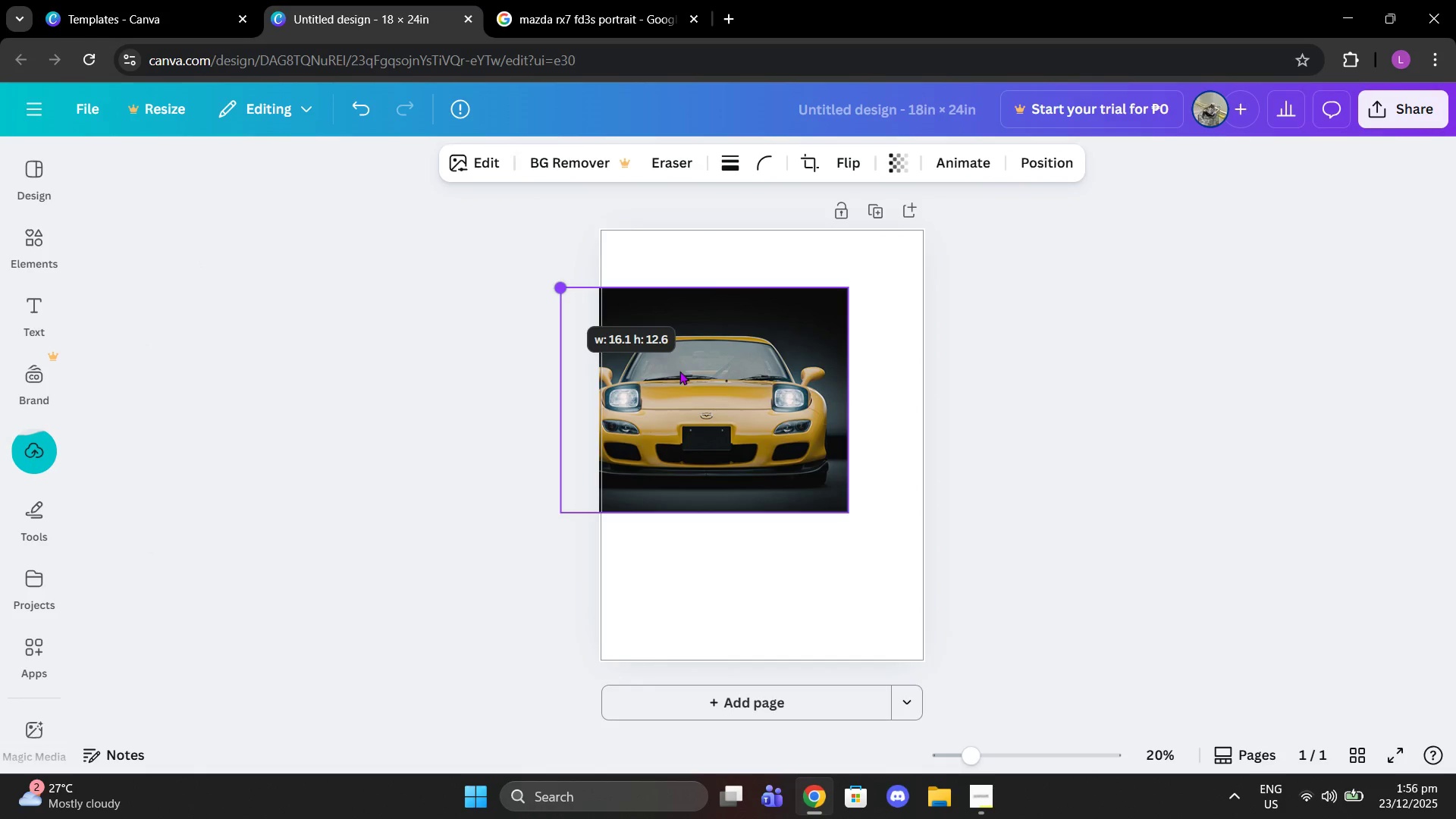 
left_click_drag(start_coordinate=[679, 371], to_coordinate=[736, 408])
 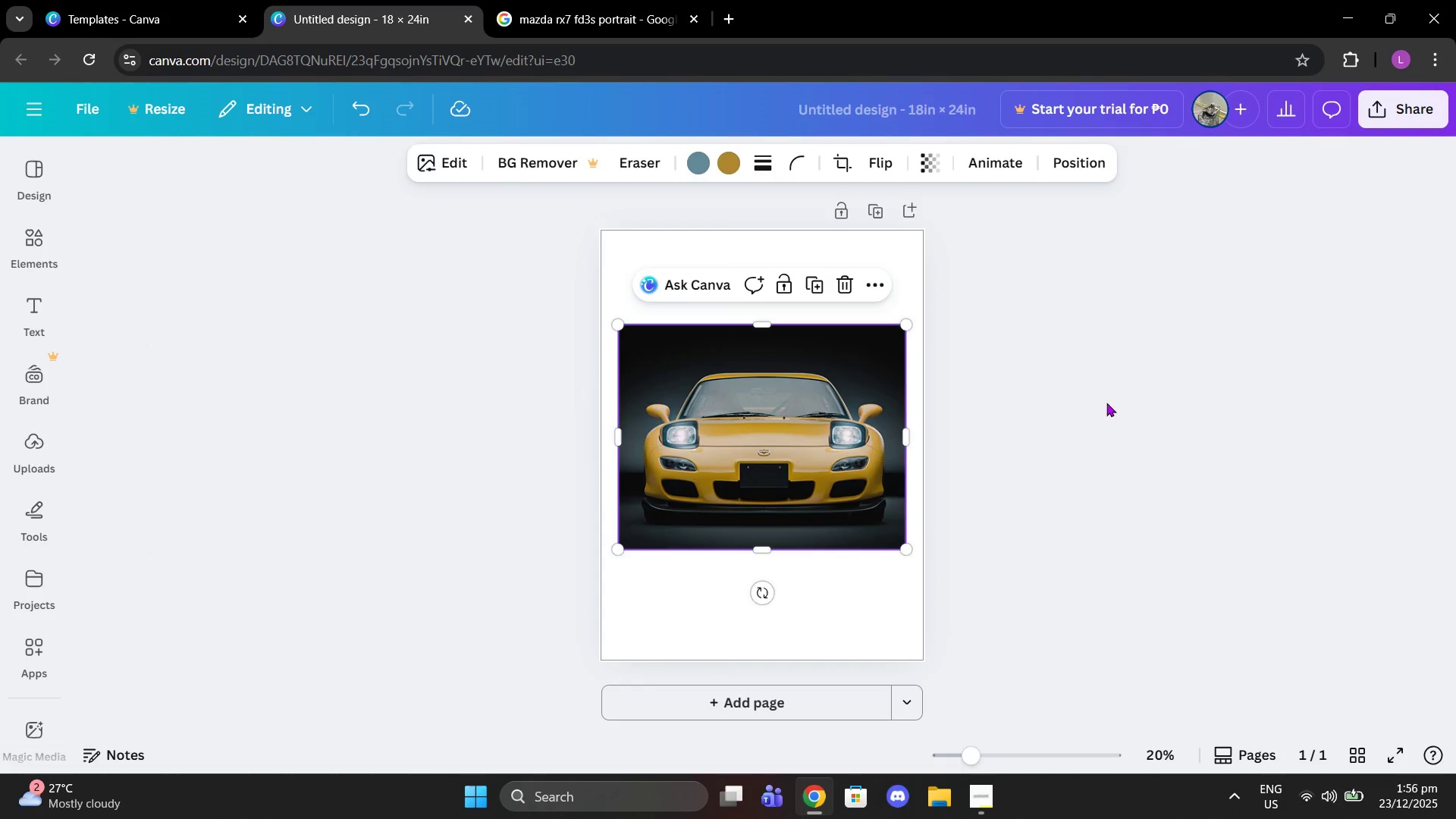 
left_click([1106, 403])
 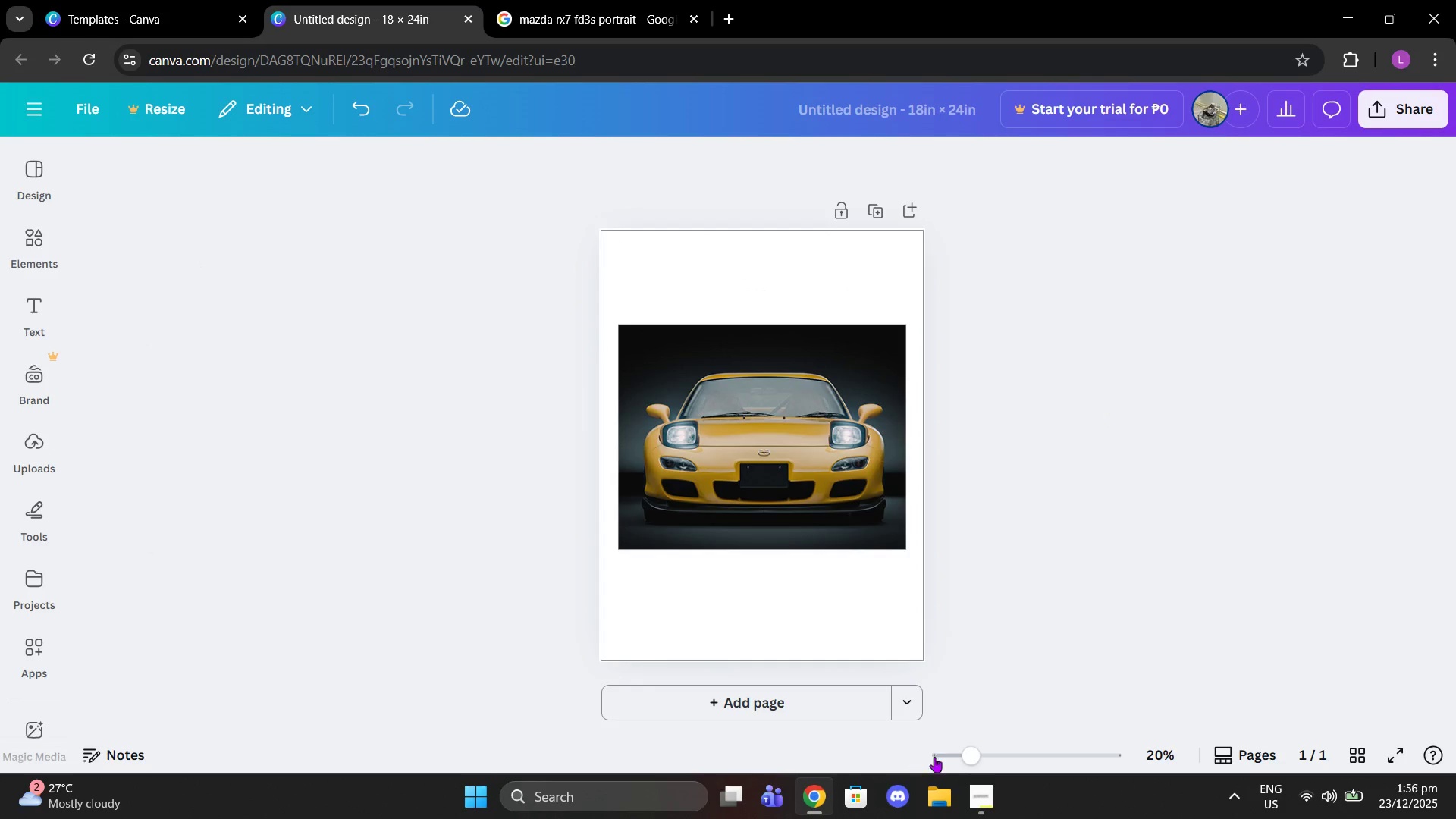 
left_click_drag(start_coordinate=[965, 754], to_coordinate=[1000, 752])
 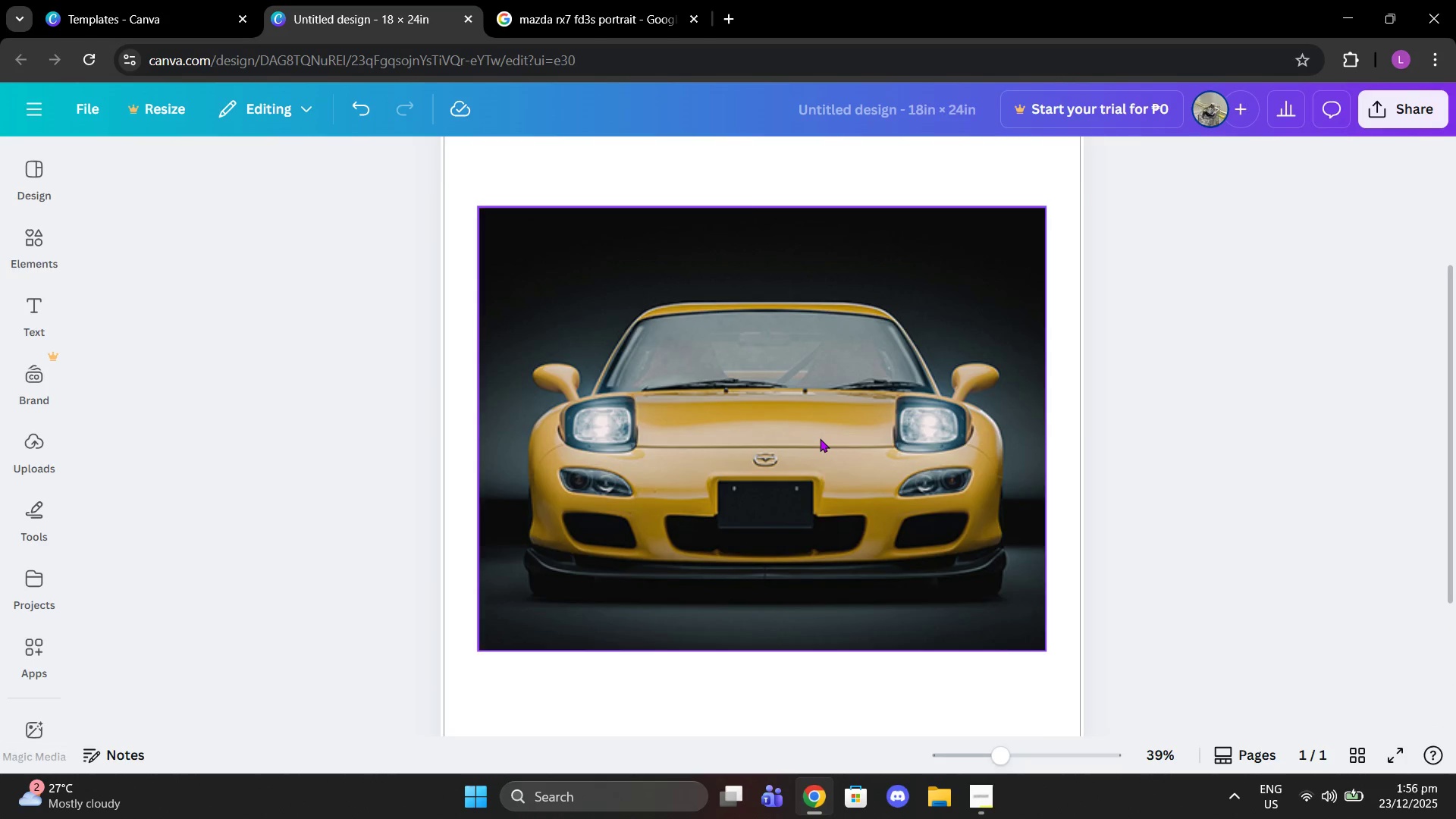 
left_click([820, 438])
 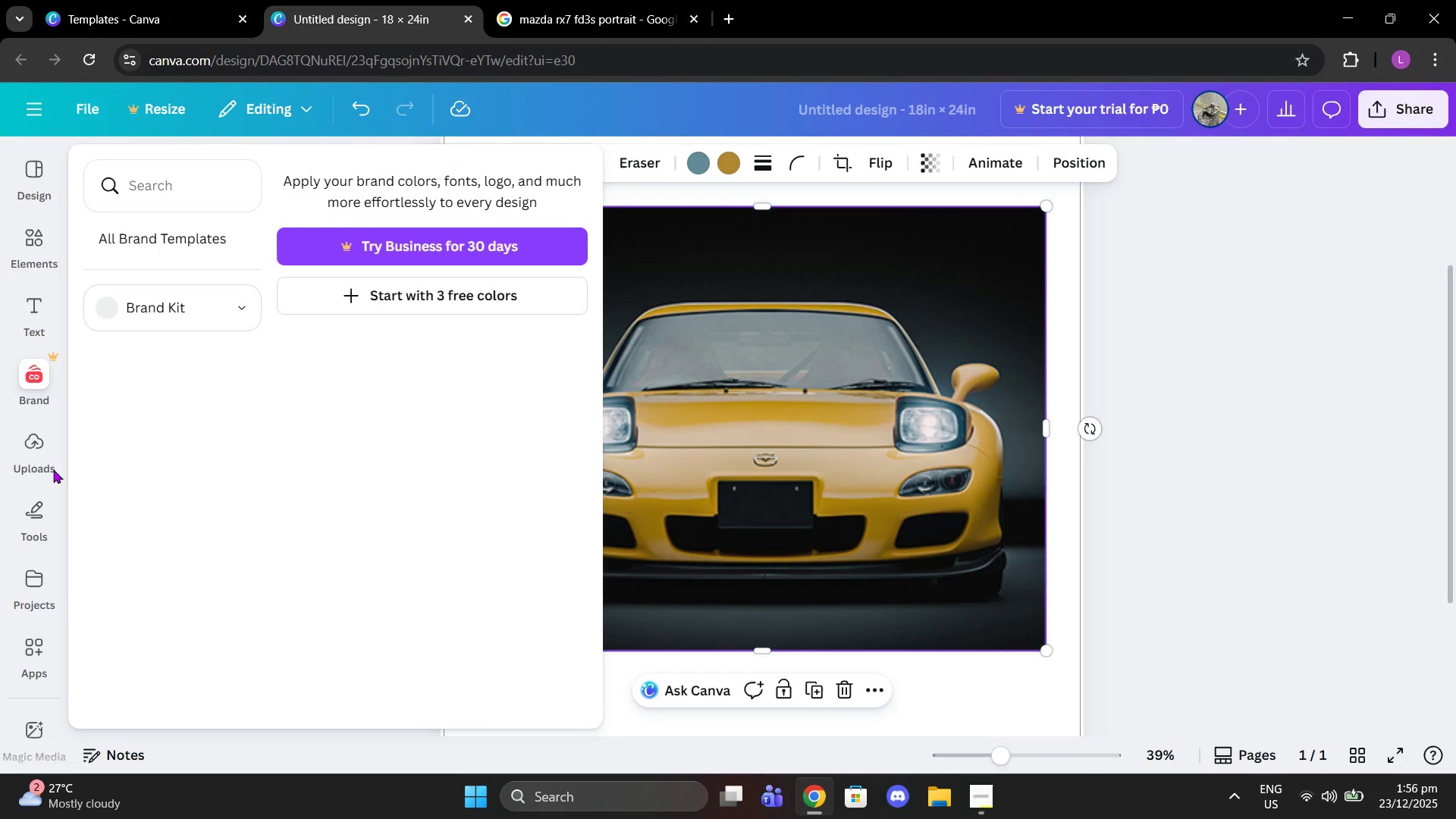 
left_click([36, 651])
 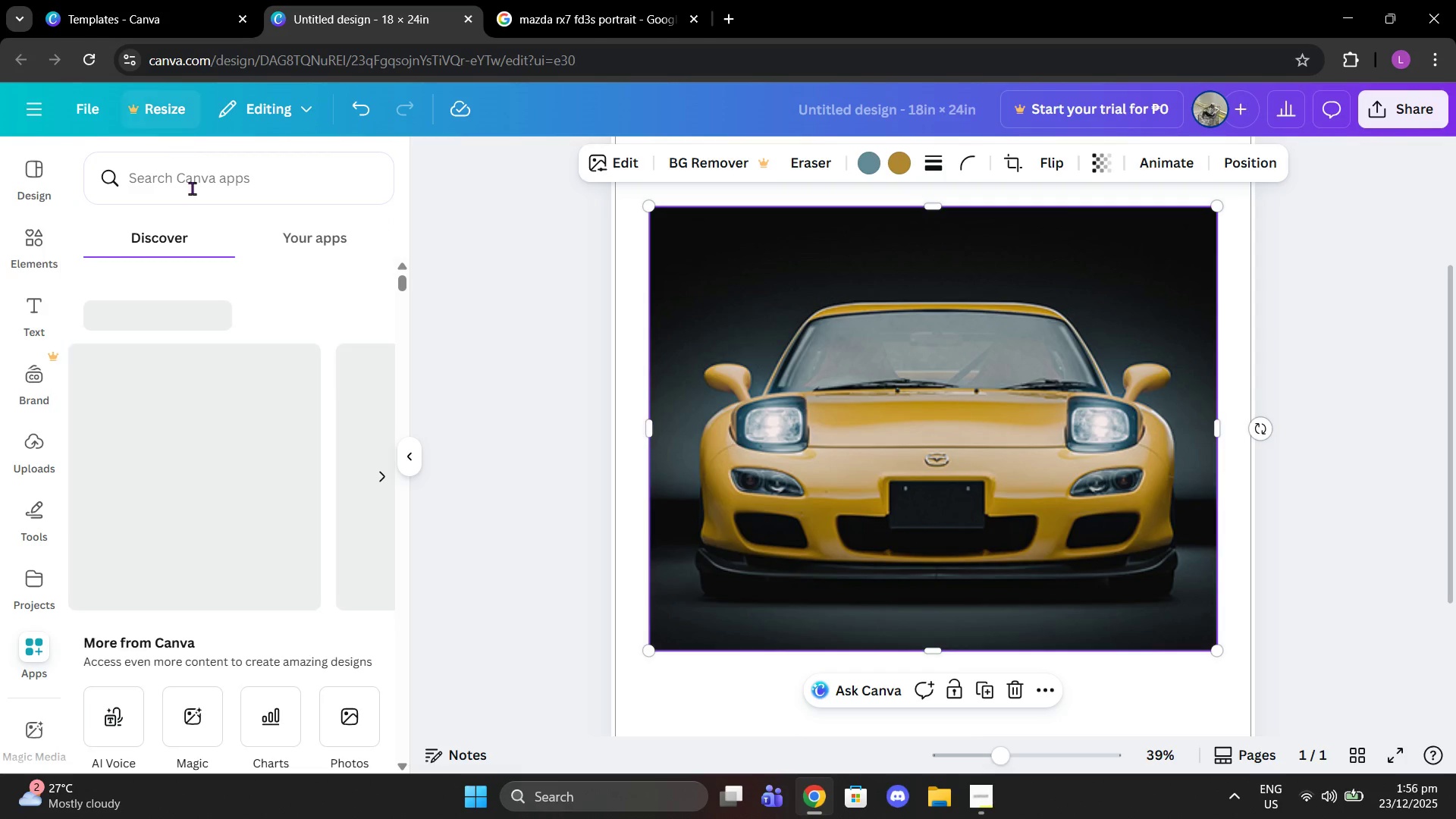 
left_click([181, 165])
 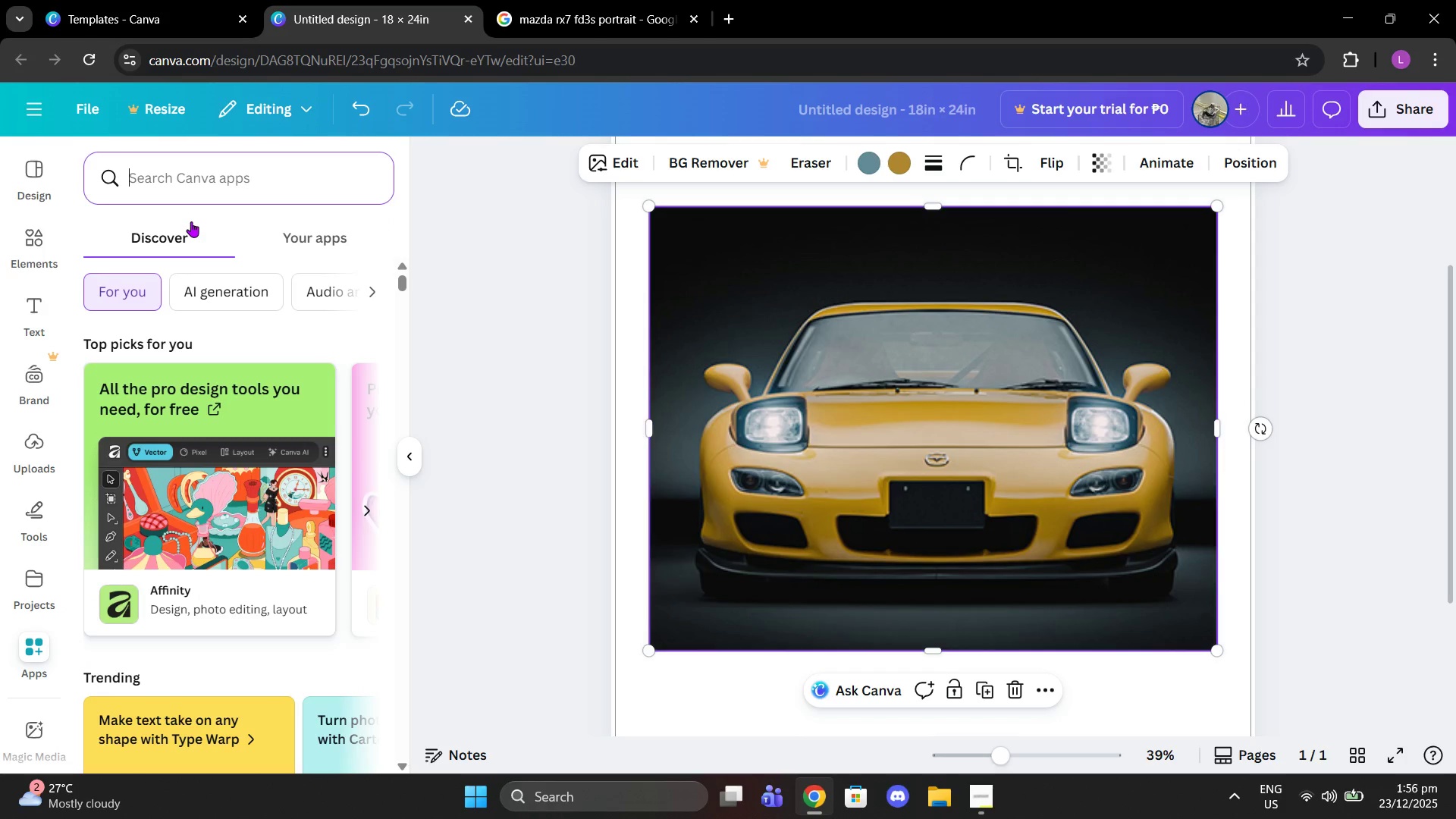 
type(tracer)
 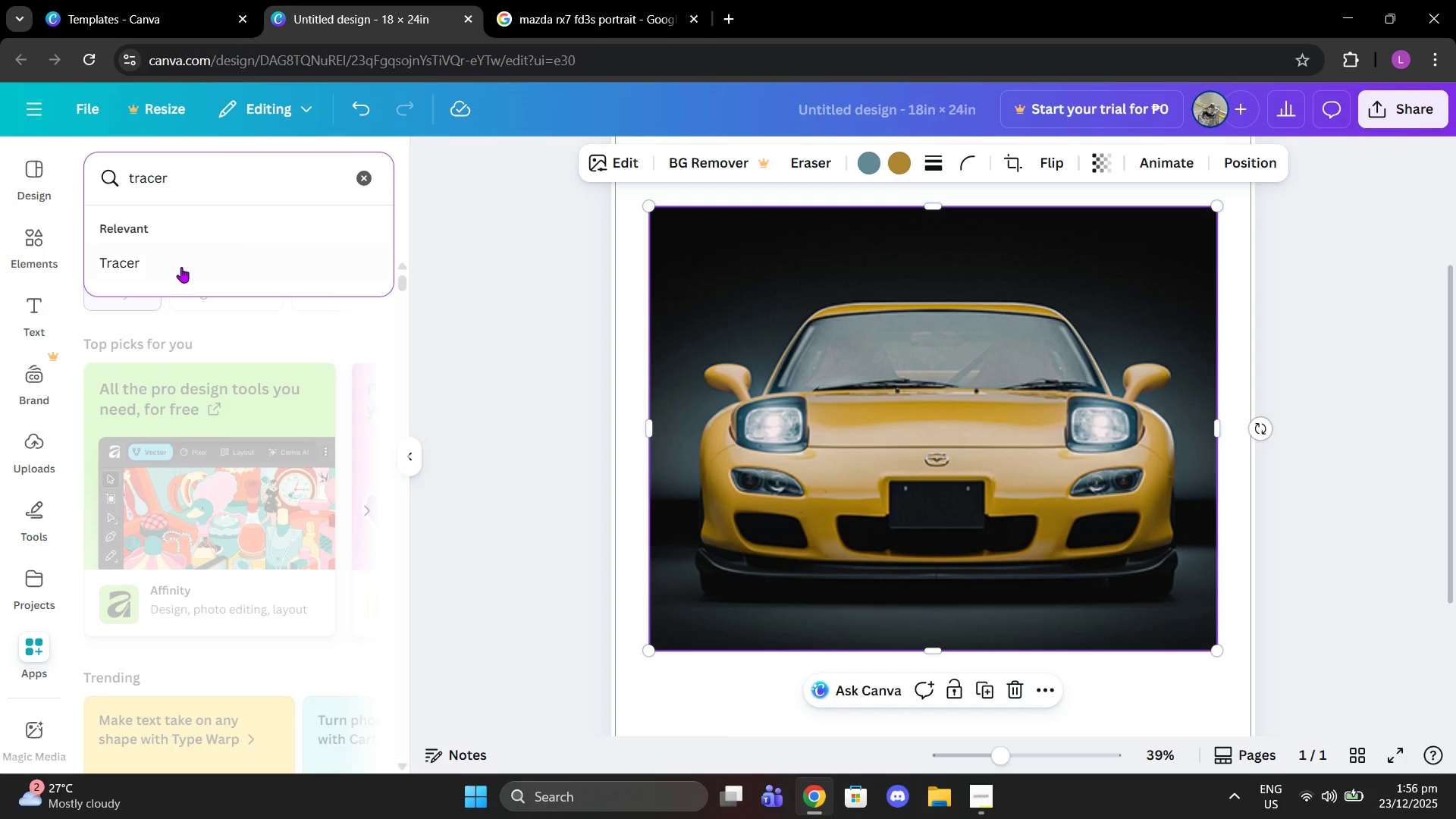 
left_click([181, 267])
 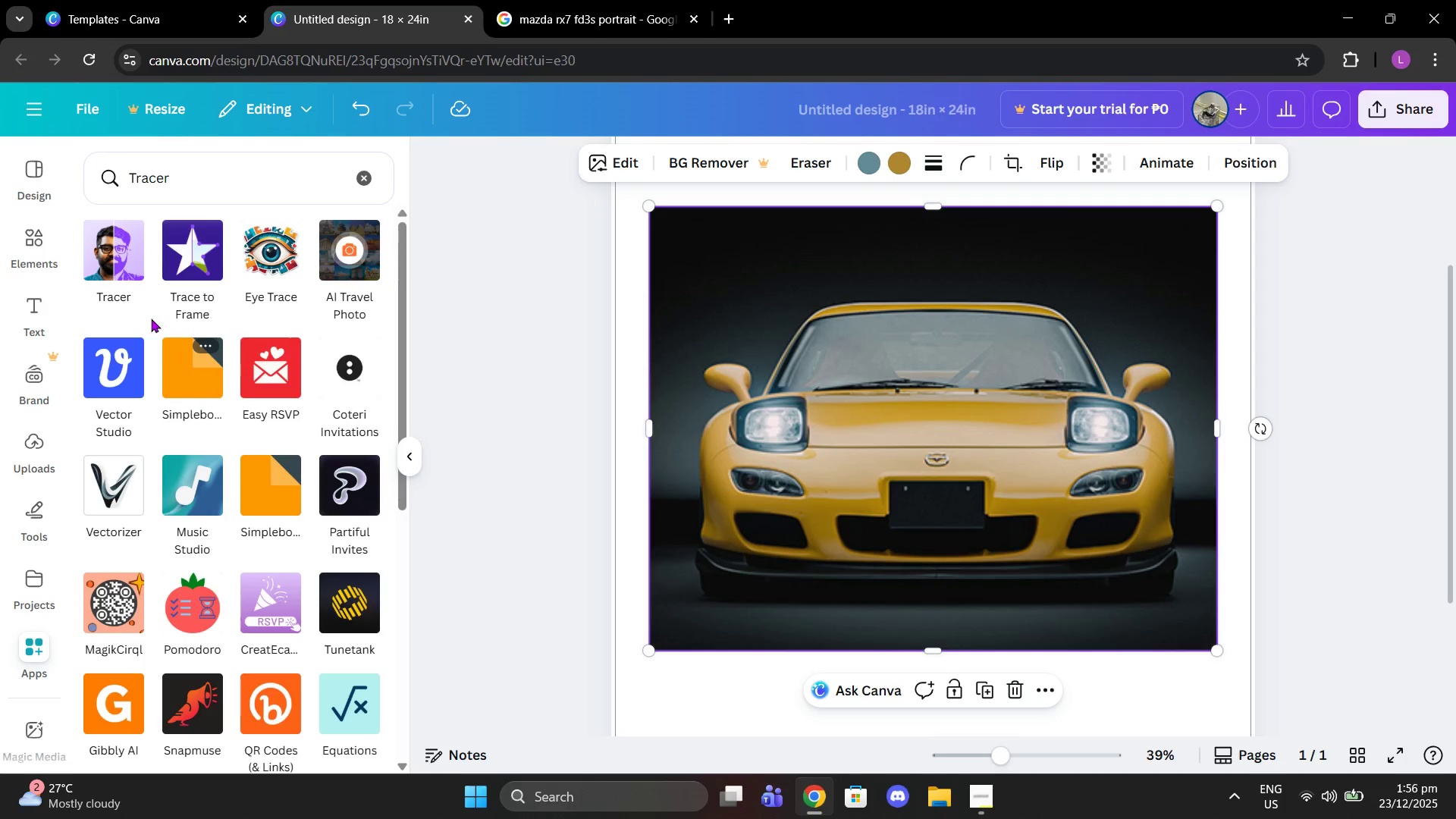 
left_click([115, 275])
 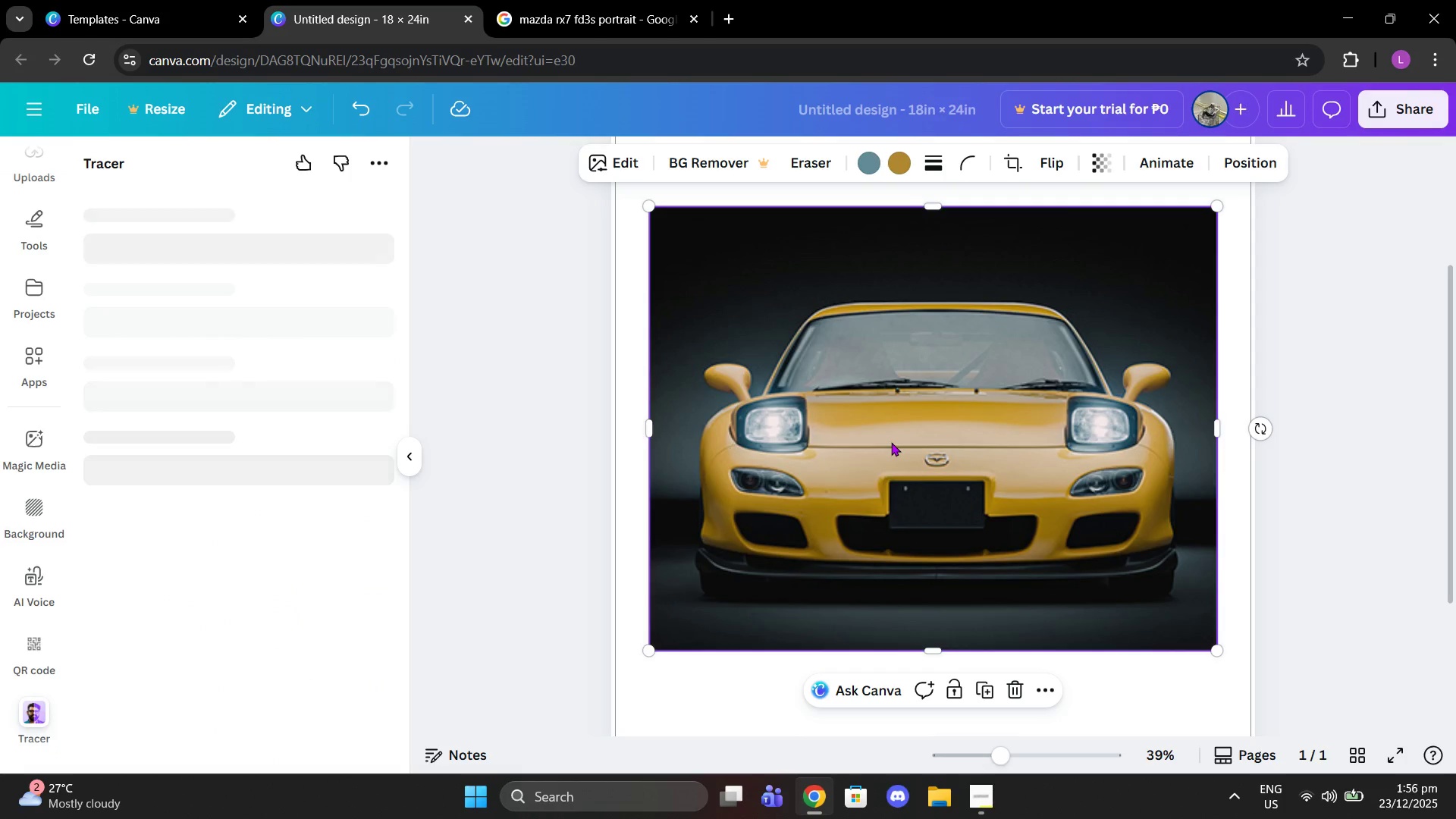 
left_click([891, 442])
 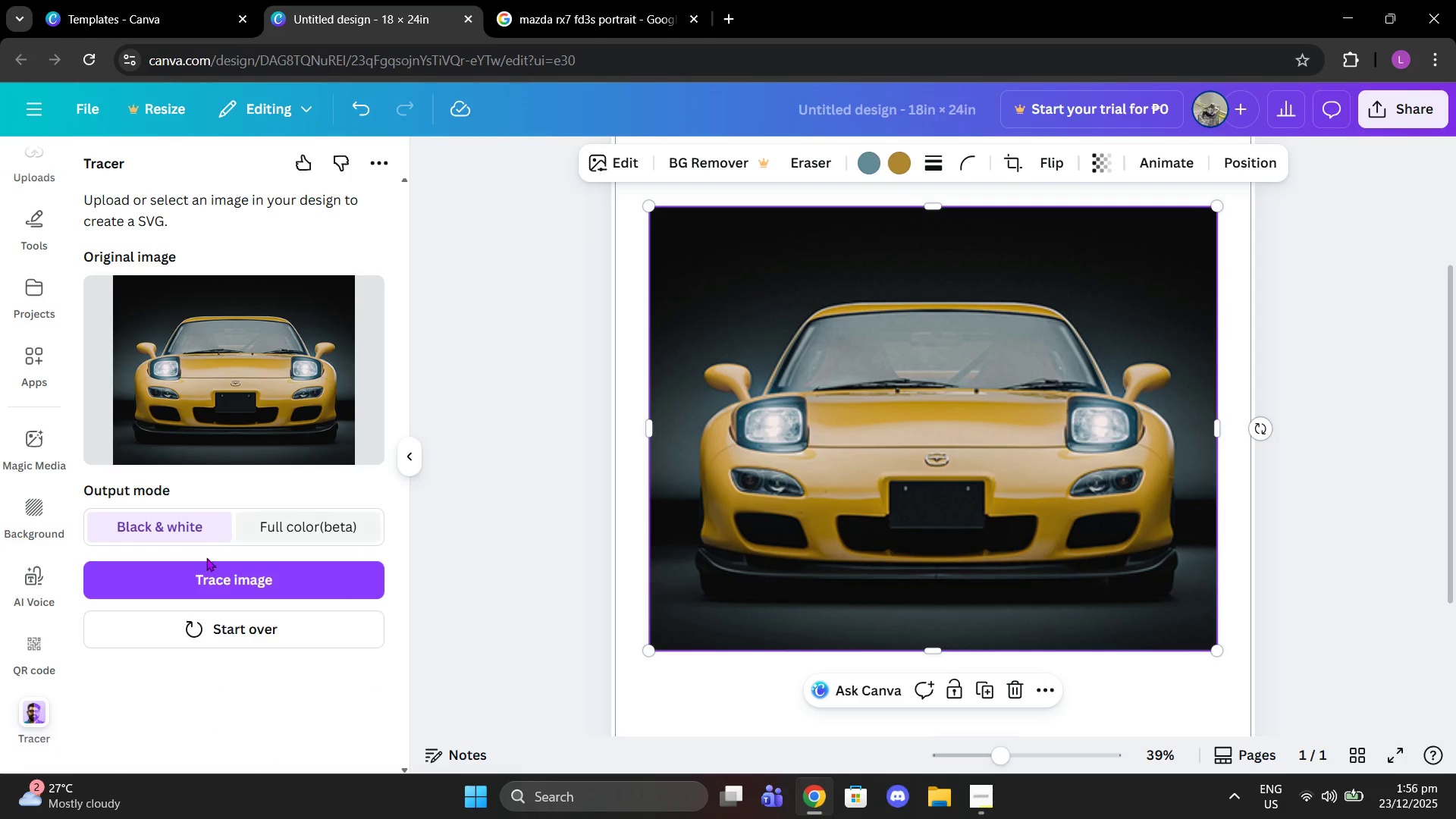 
left_click([206, 570])
 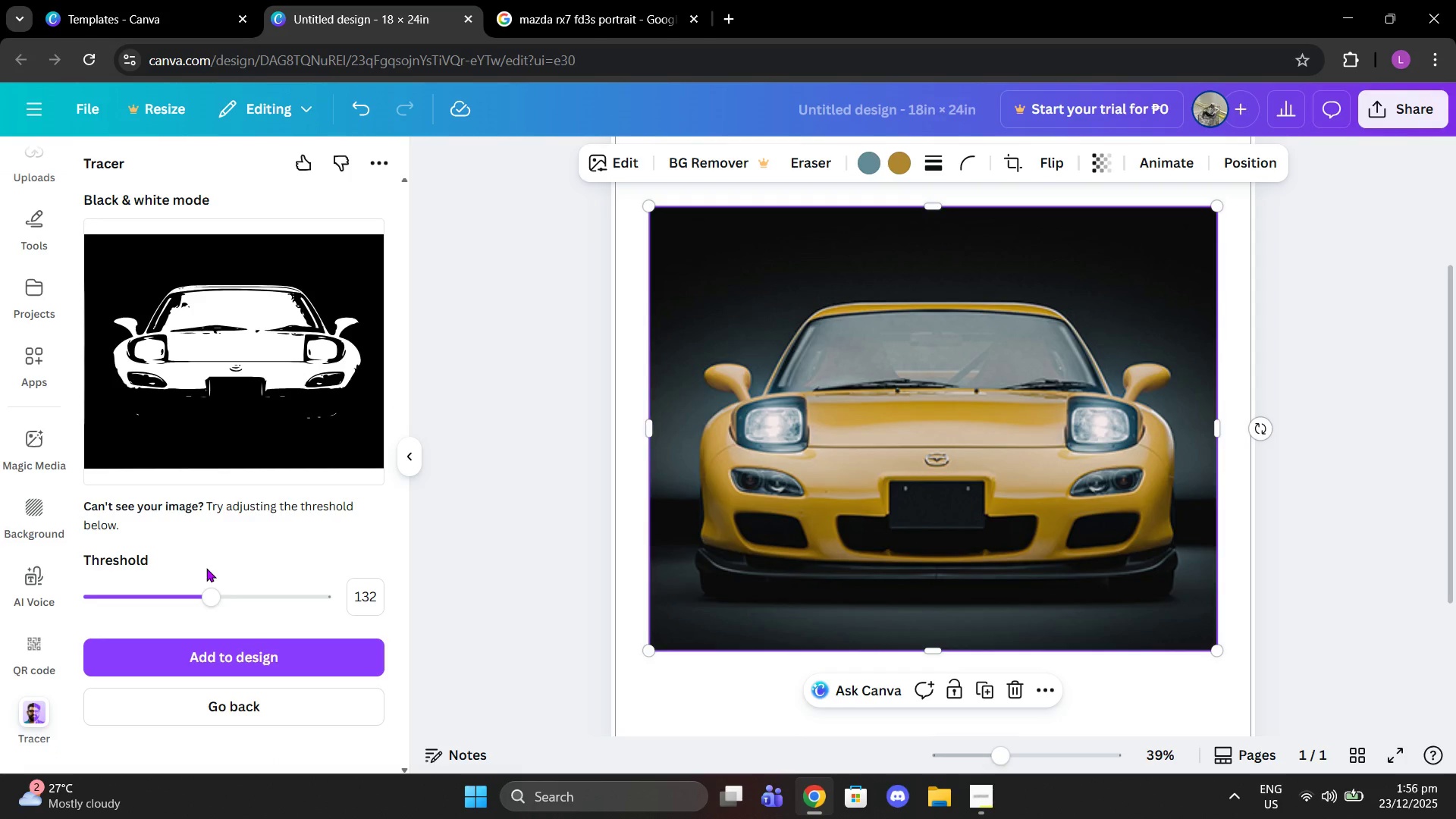 
left_click_drag(start_coordinate=[207, 592], to_coordinate=[315, 591])
 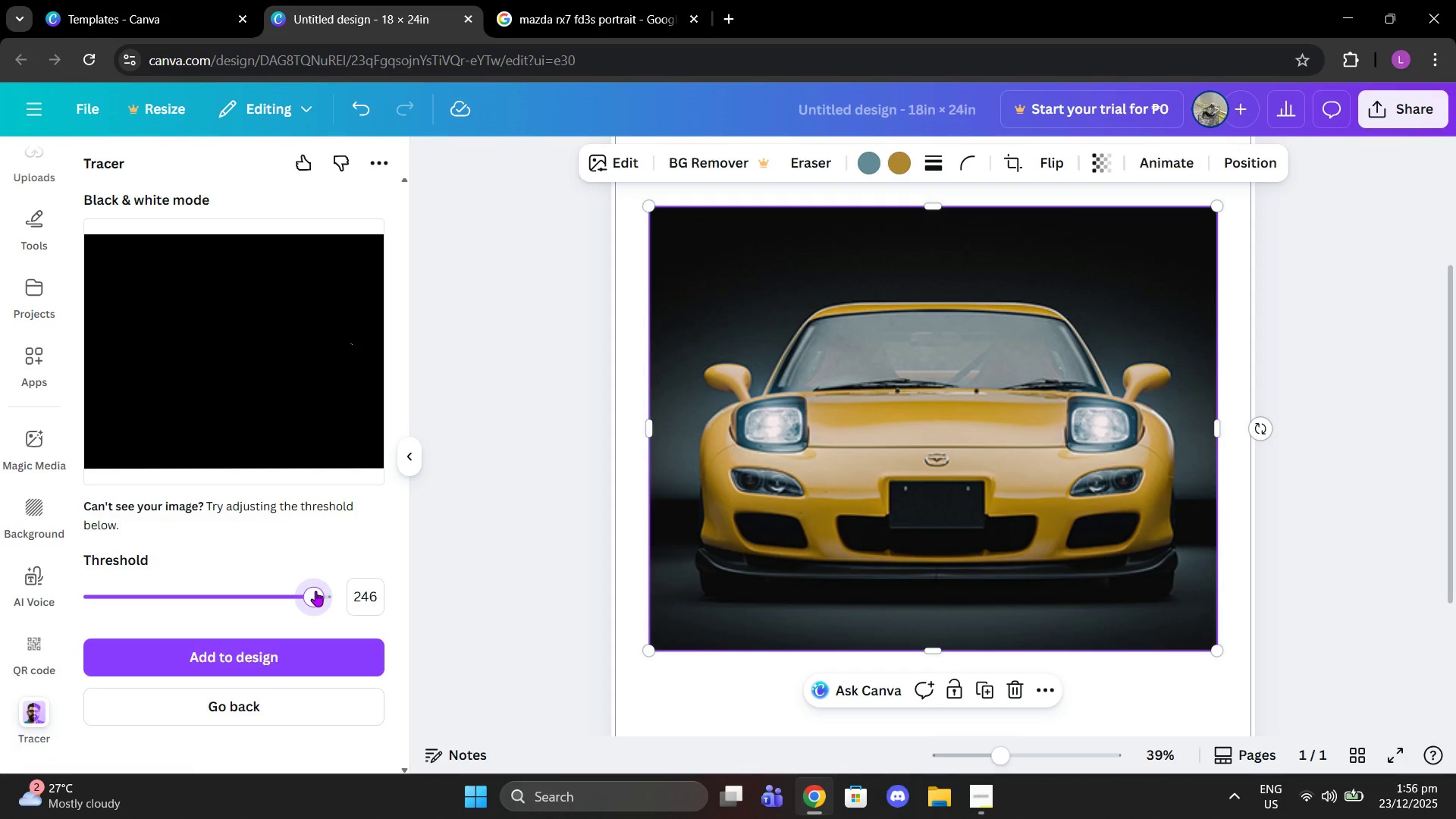 
left_click_drag(start_coordinate=[315, 591], to_coordinate=[152, 590])
 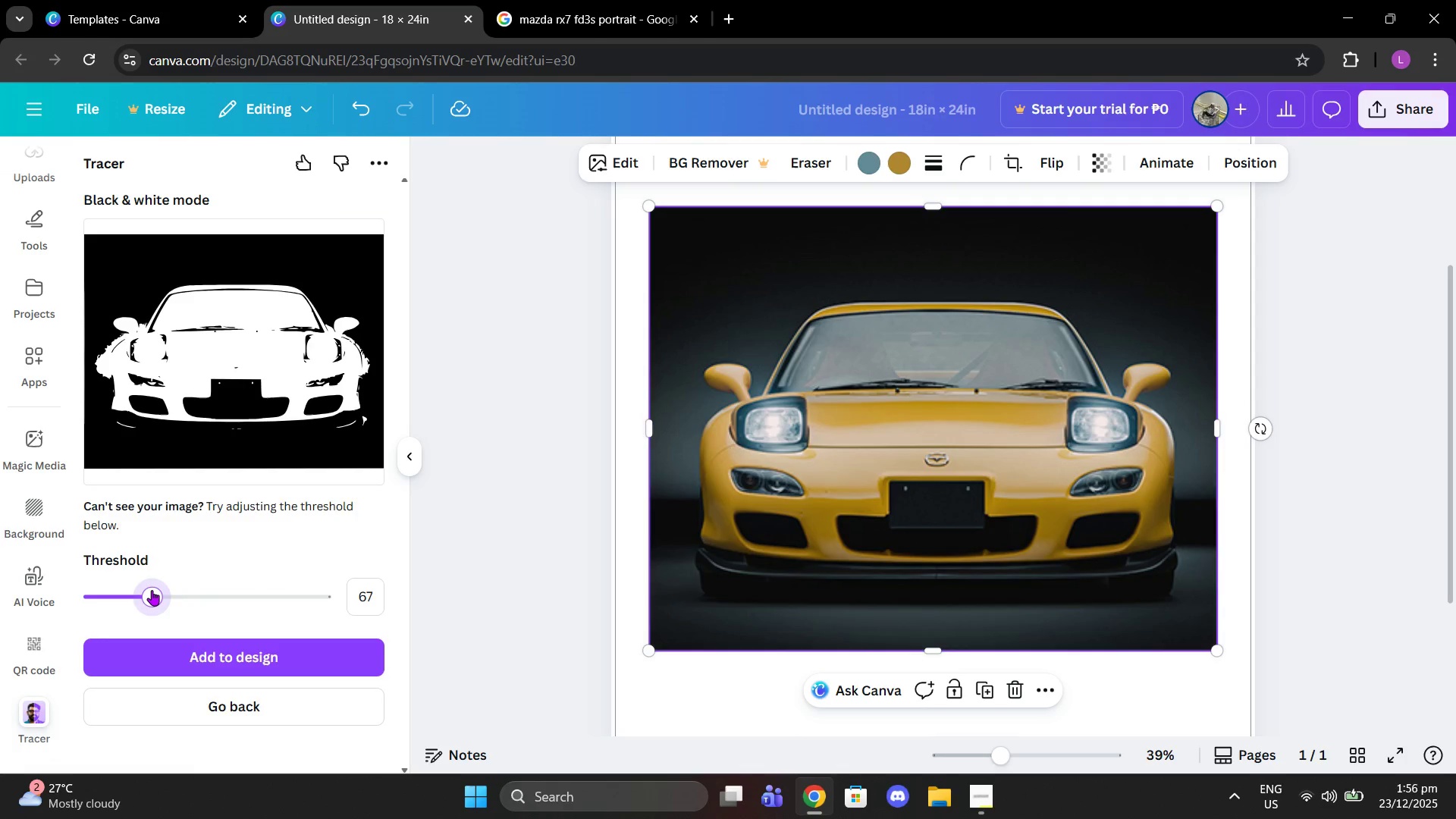 
left_click_drag(start_coordinate=[152, 590], to_coordinate=[174, 592])
 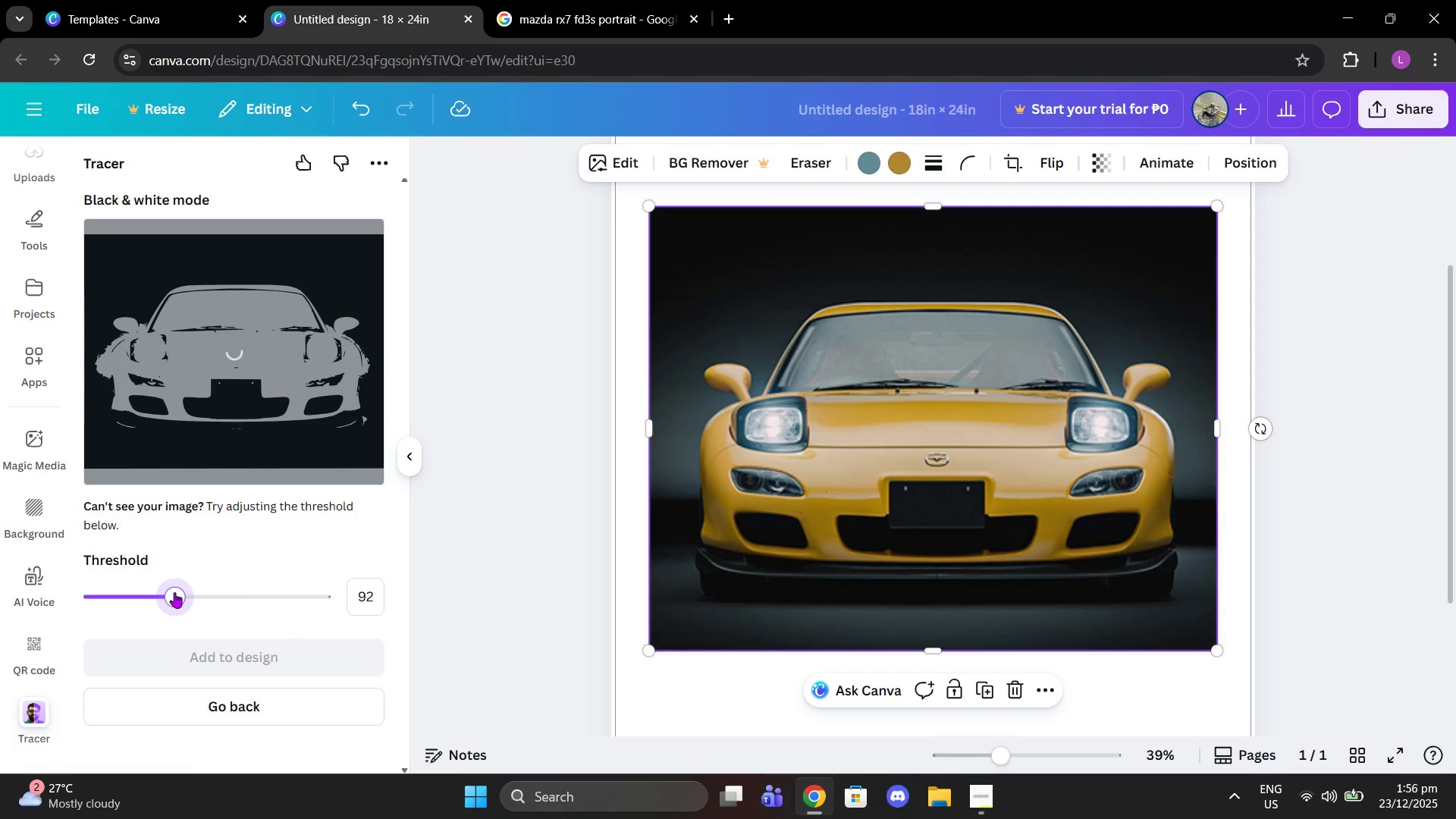 
left_click([215, 706])
 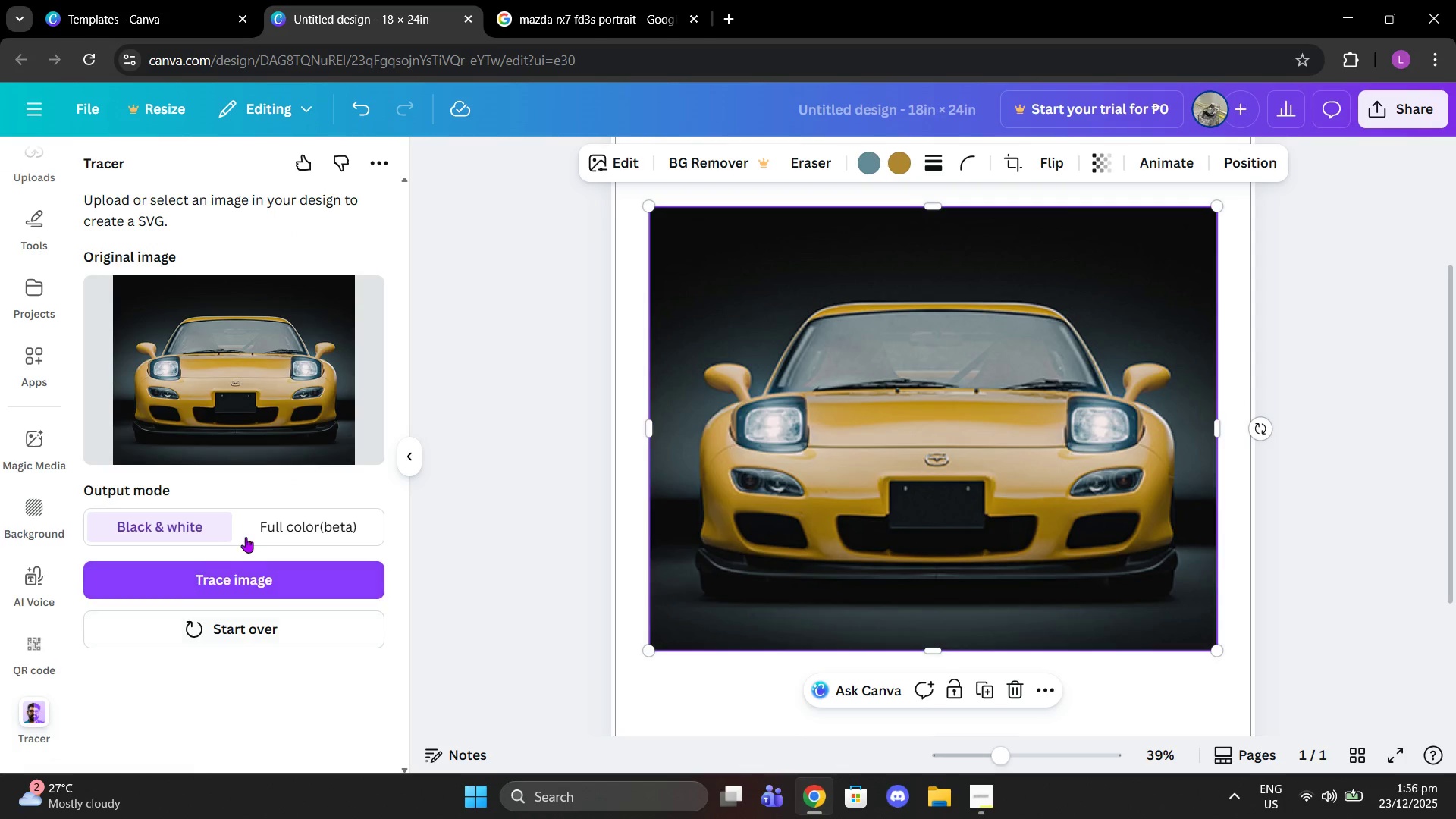 
left_click([249, 533])
 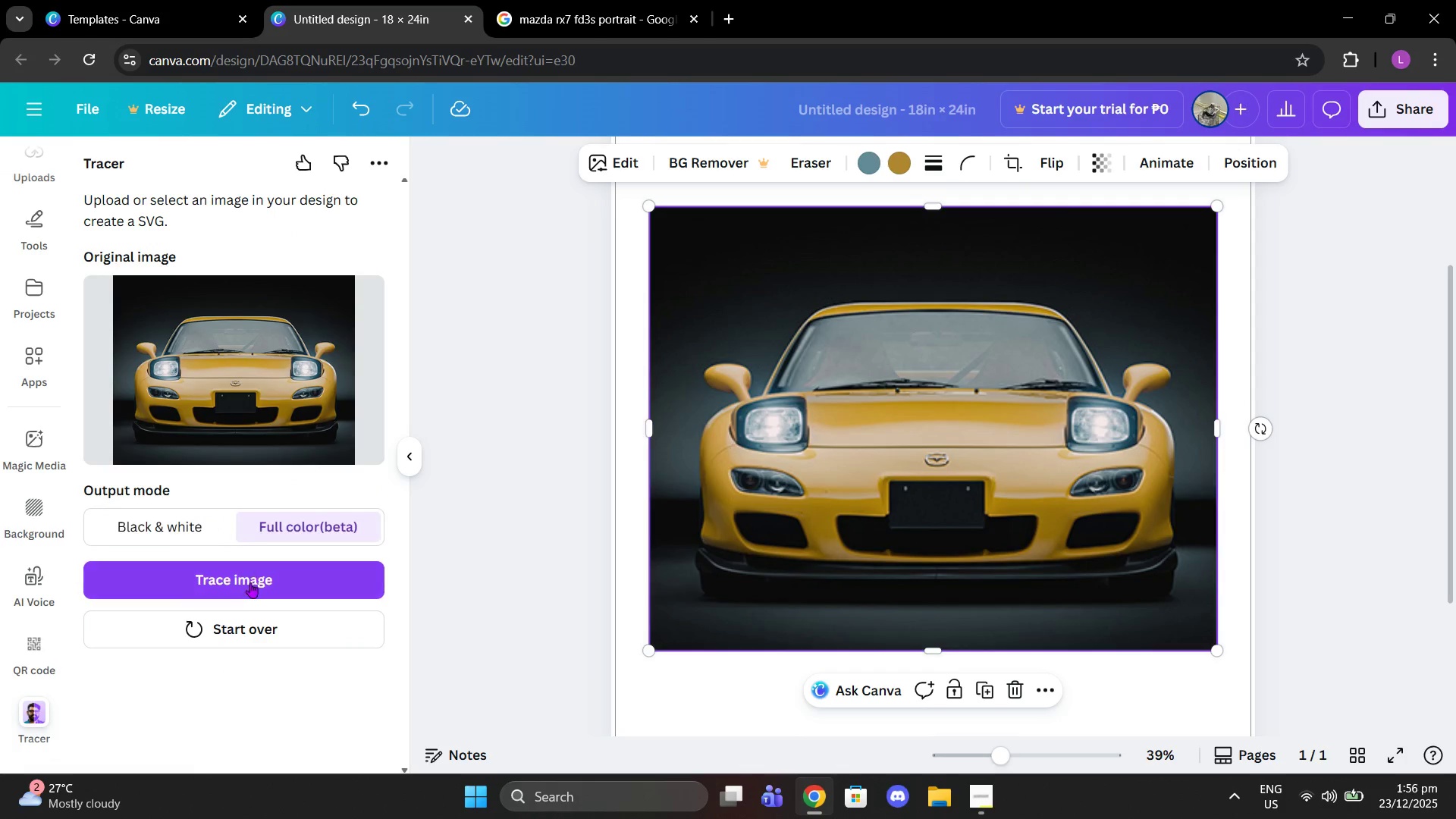 
left_click([250, 582])
 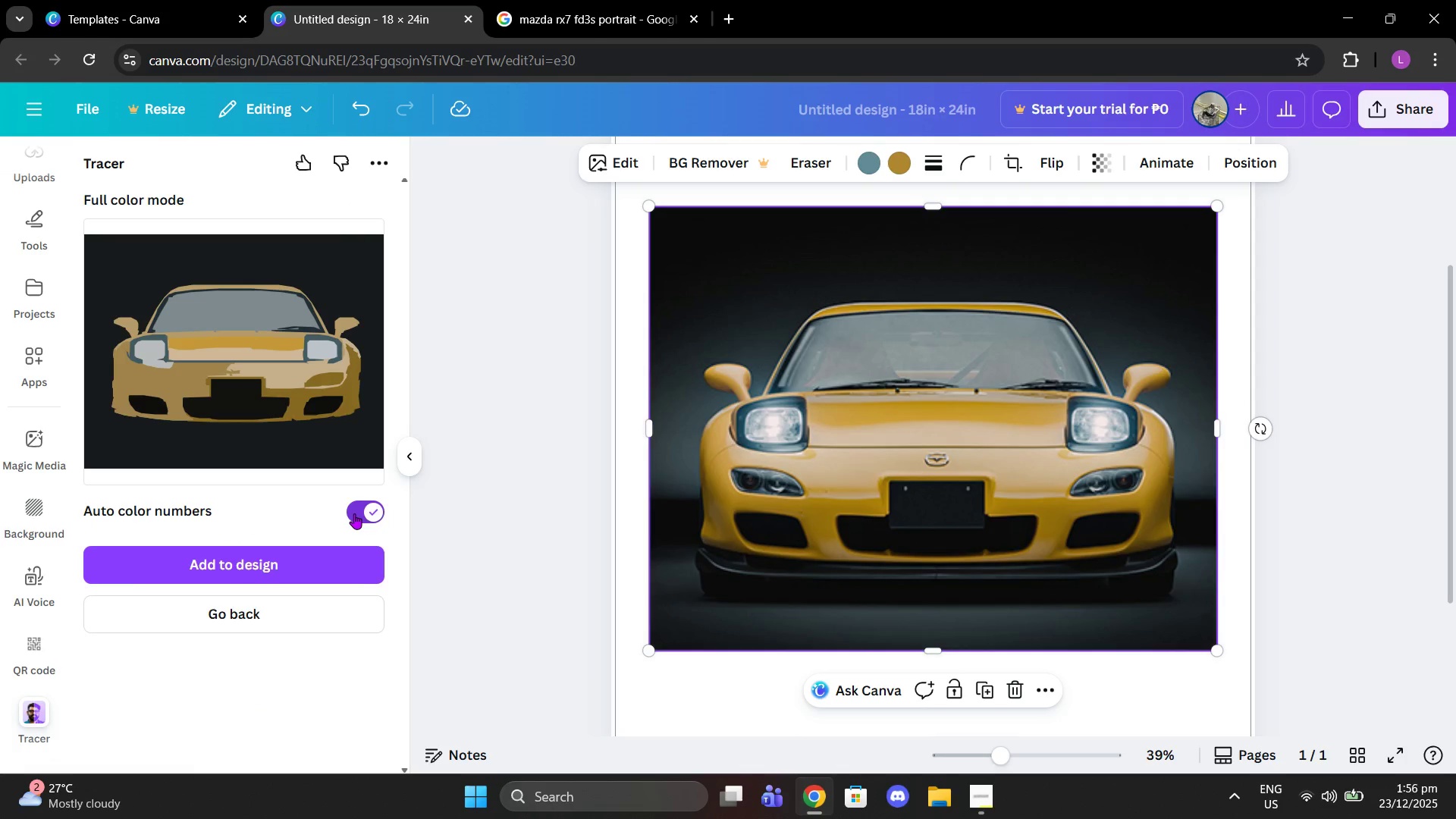 
wait(5.26)
 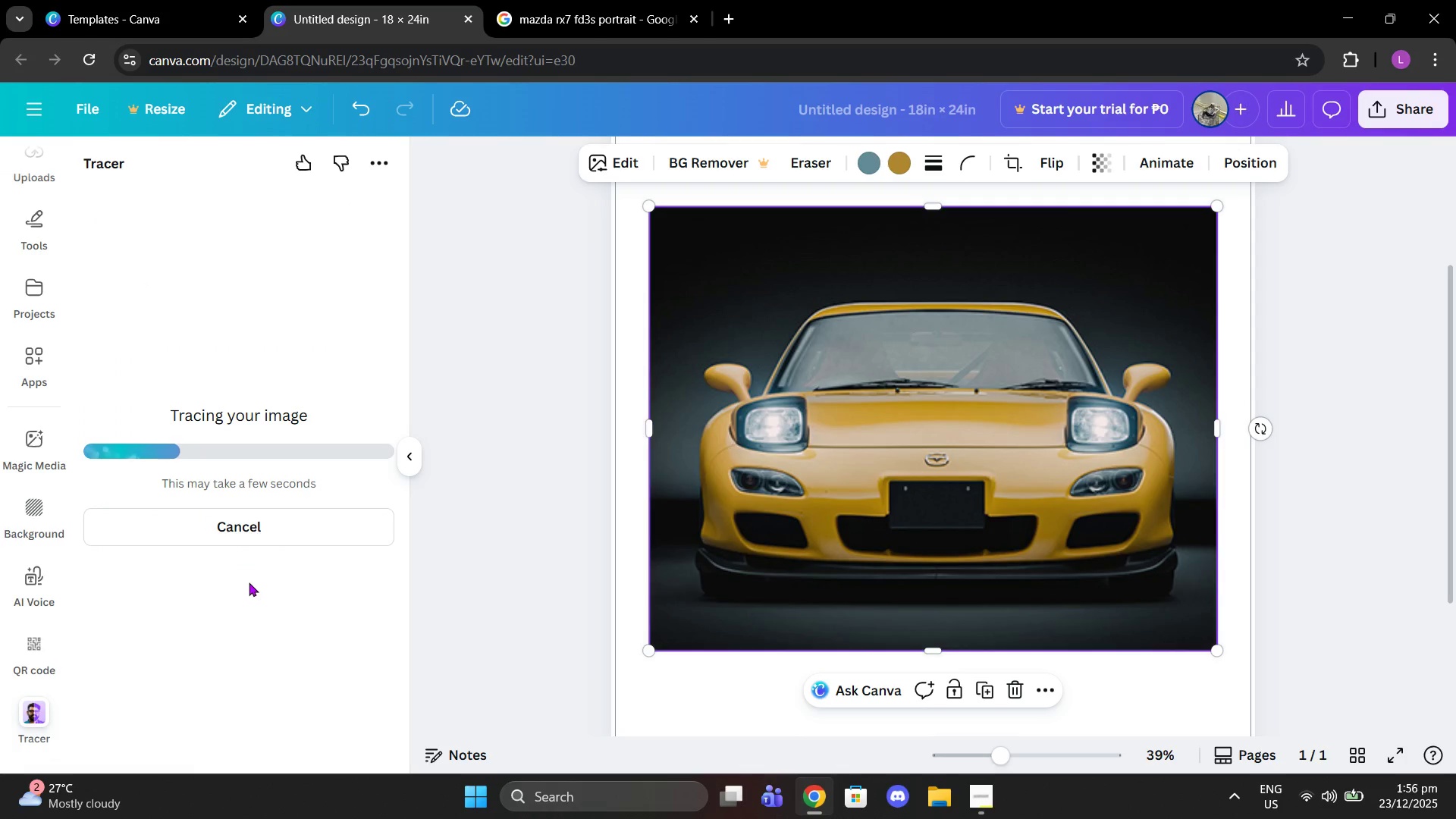 
left_click_drag(start_coordinate=[181, 562], to_coordinate=[228, 562])
 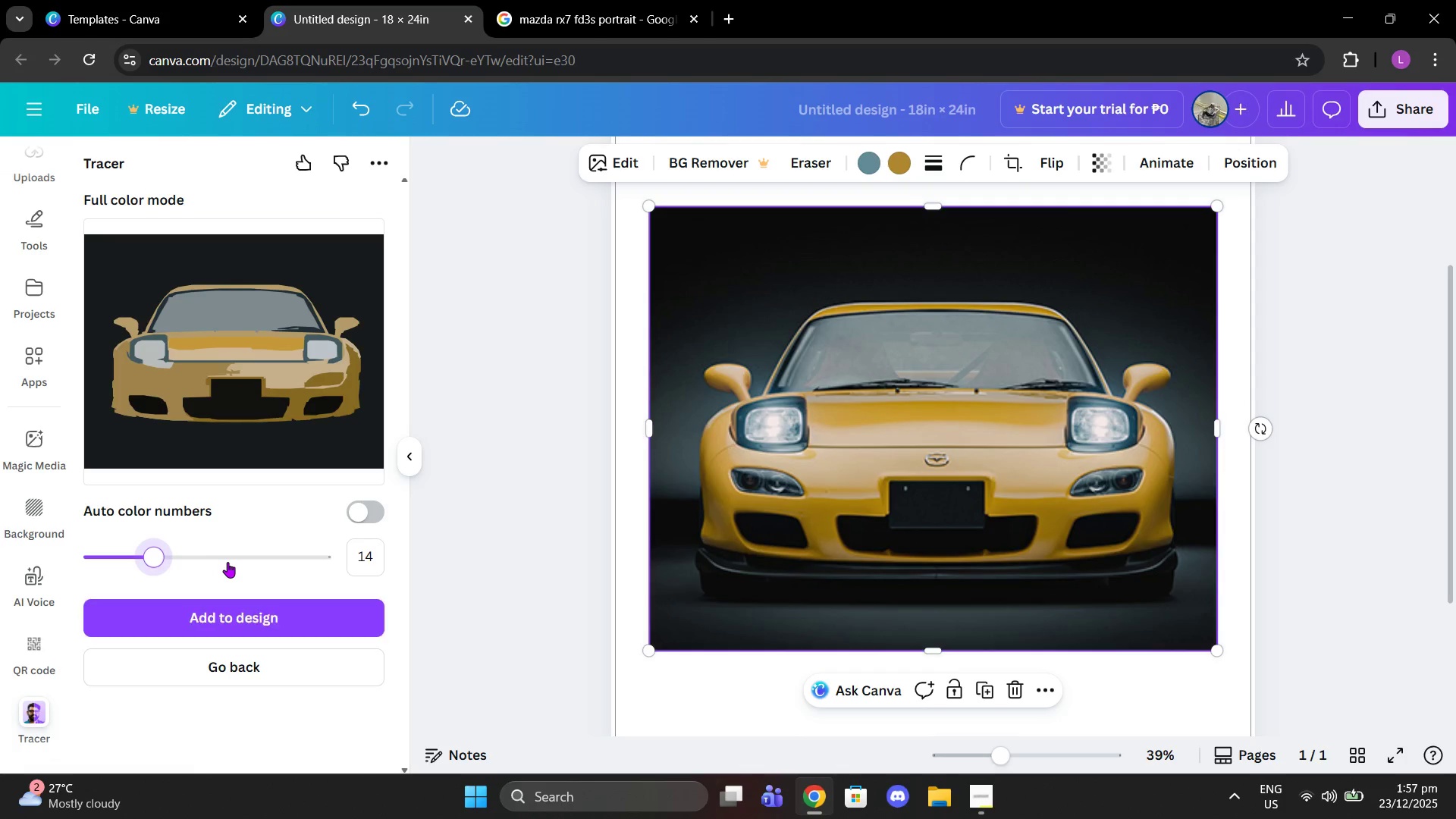 
double_click([239, 674])
 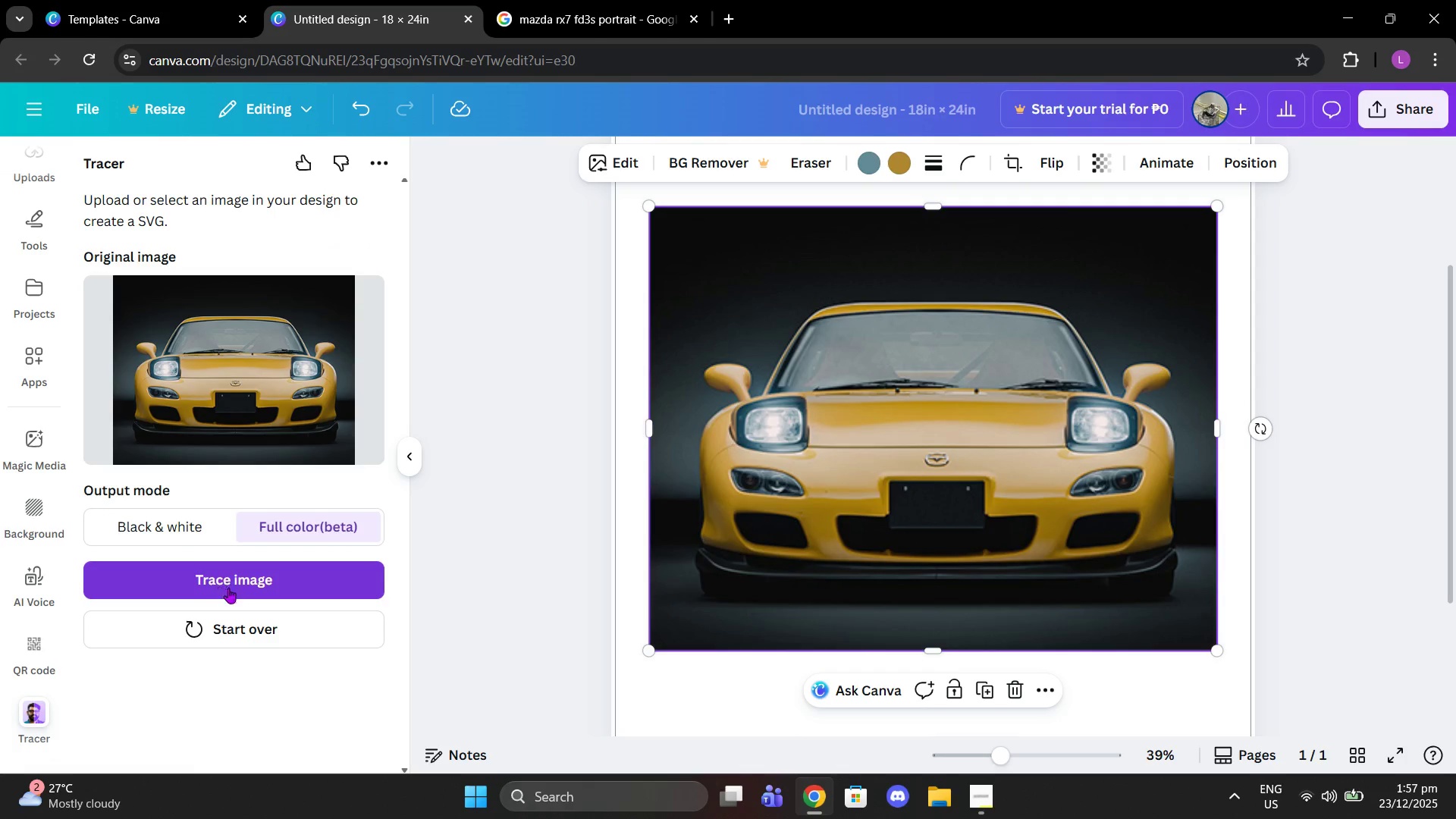 
double_click([240, 623])
 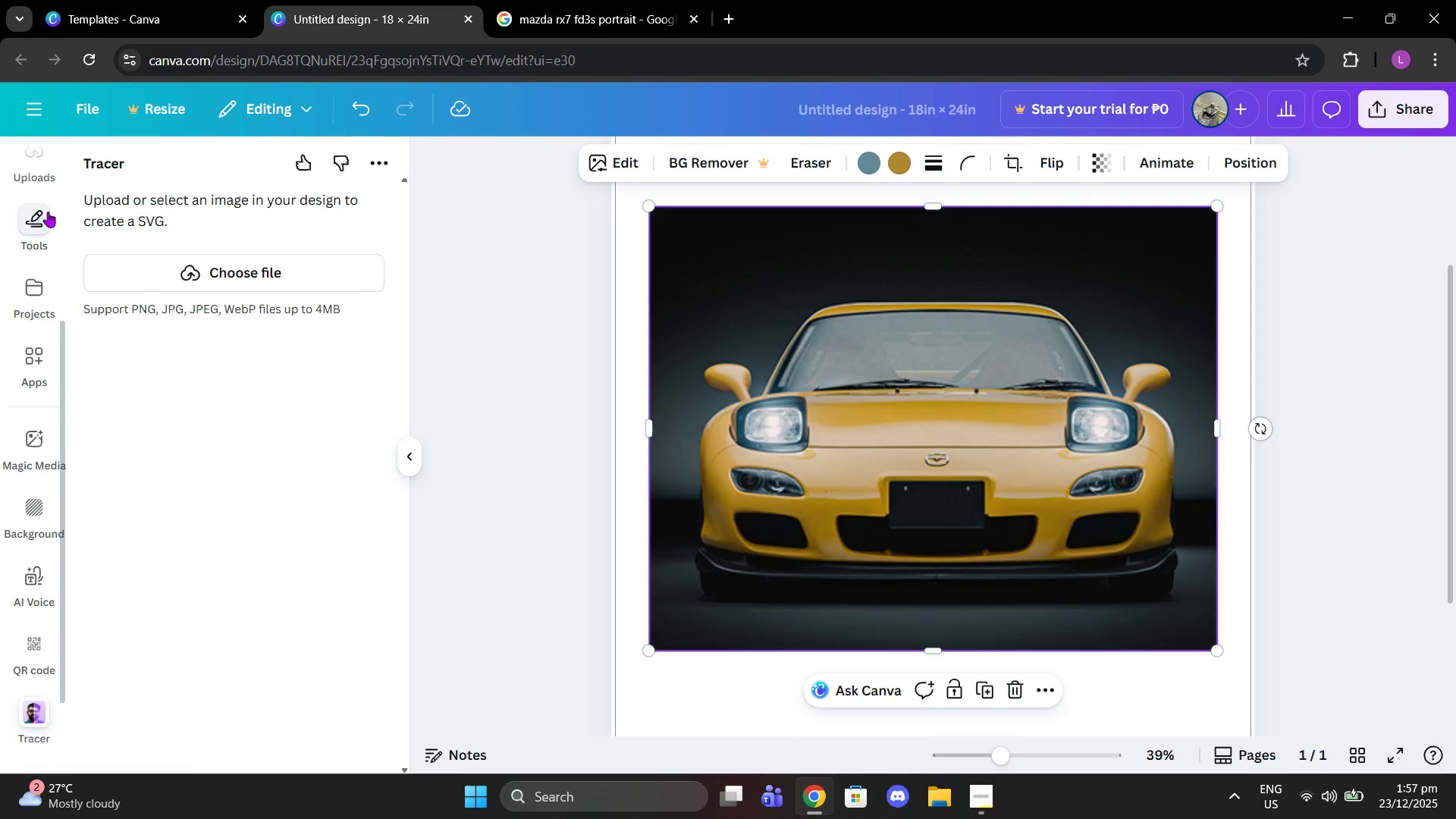 
scroll: coordinate [44, 231], scroll_direction: up, amount: 3.0
 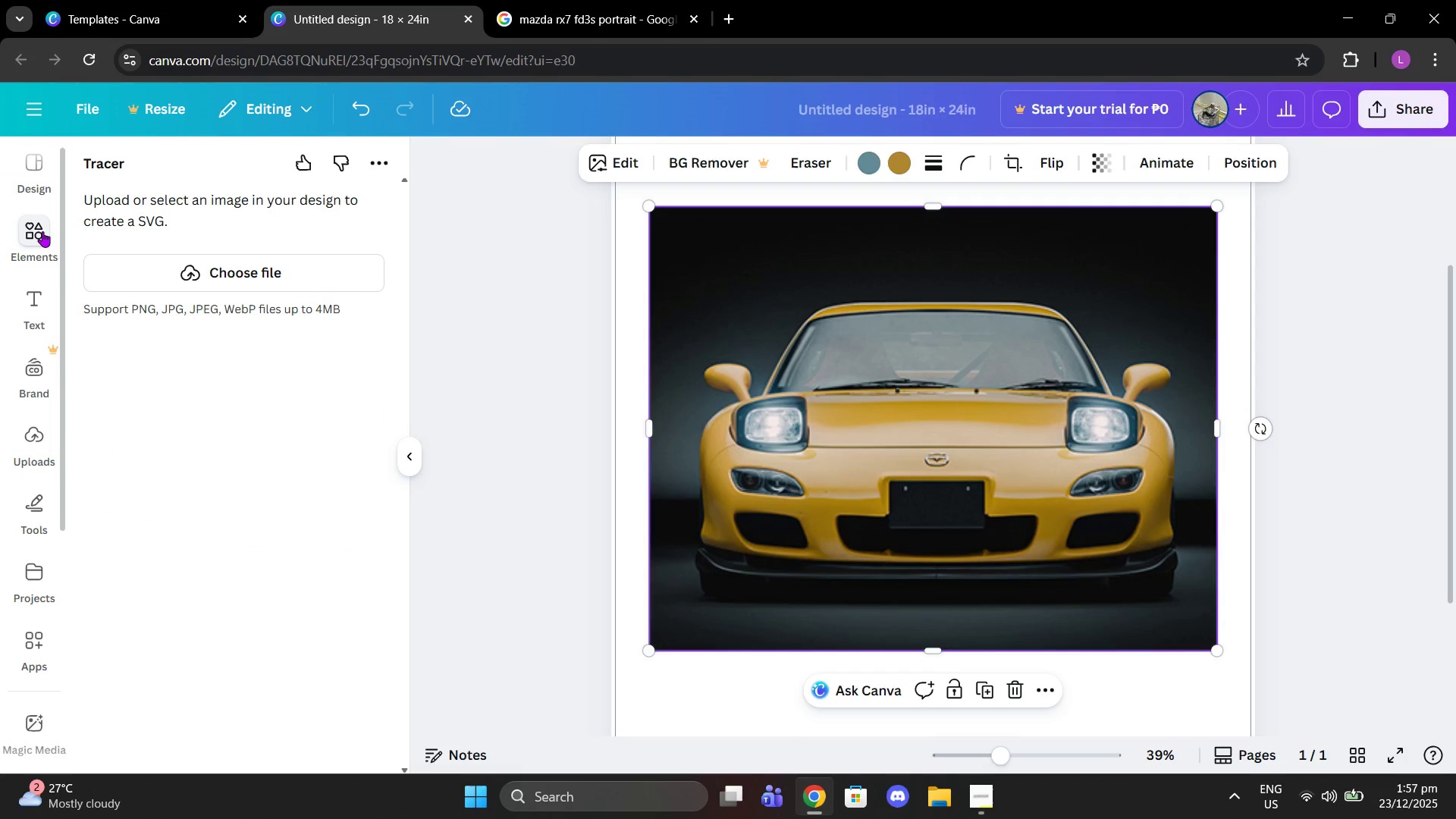 
 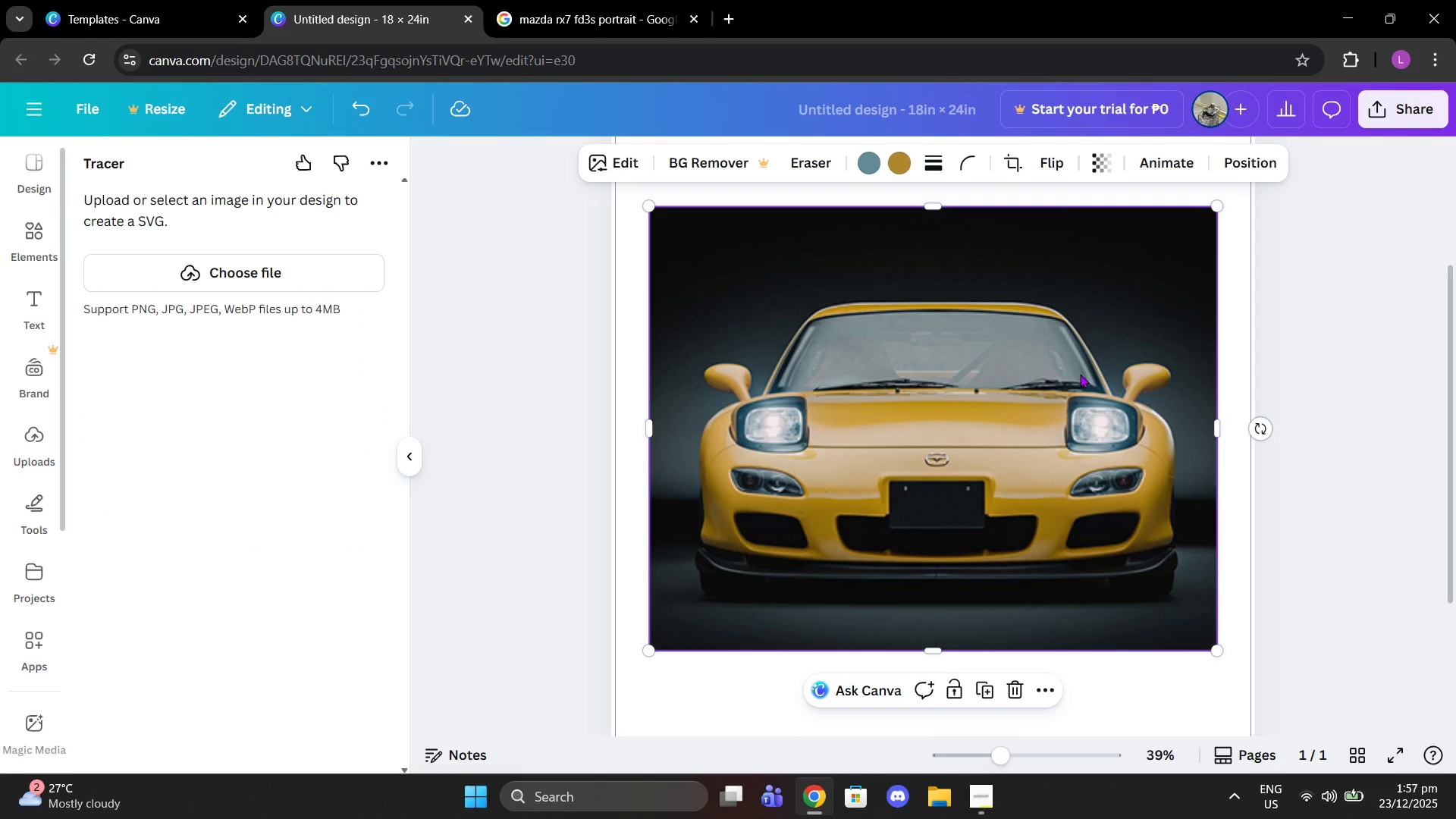 
double_click([1080, 374])
 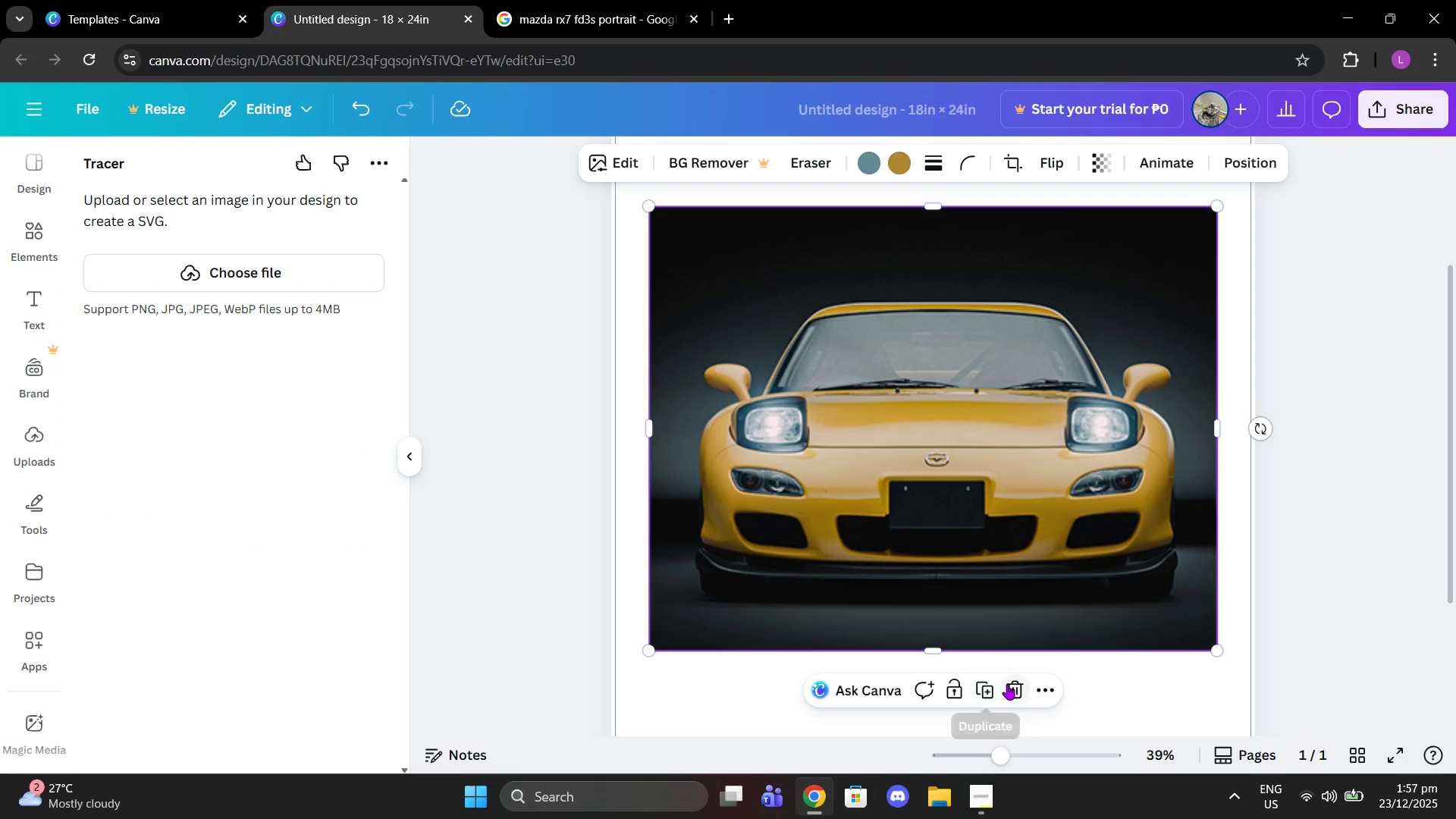 
left_click([1007, 684])
 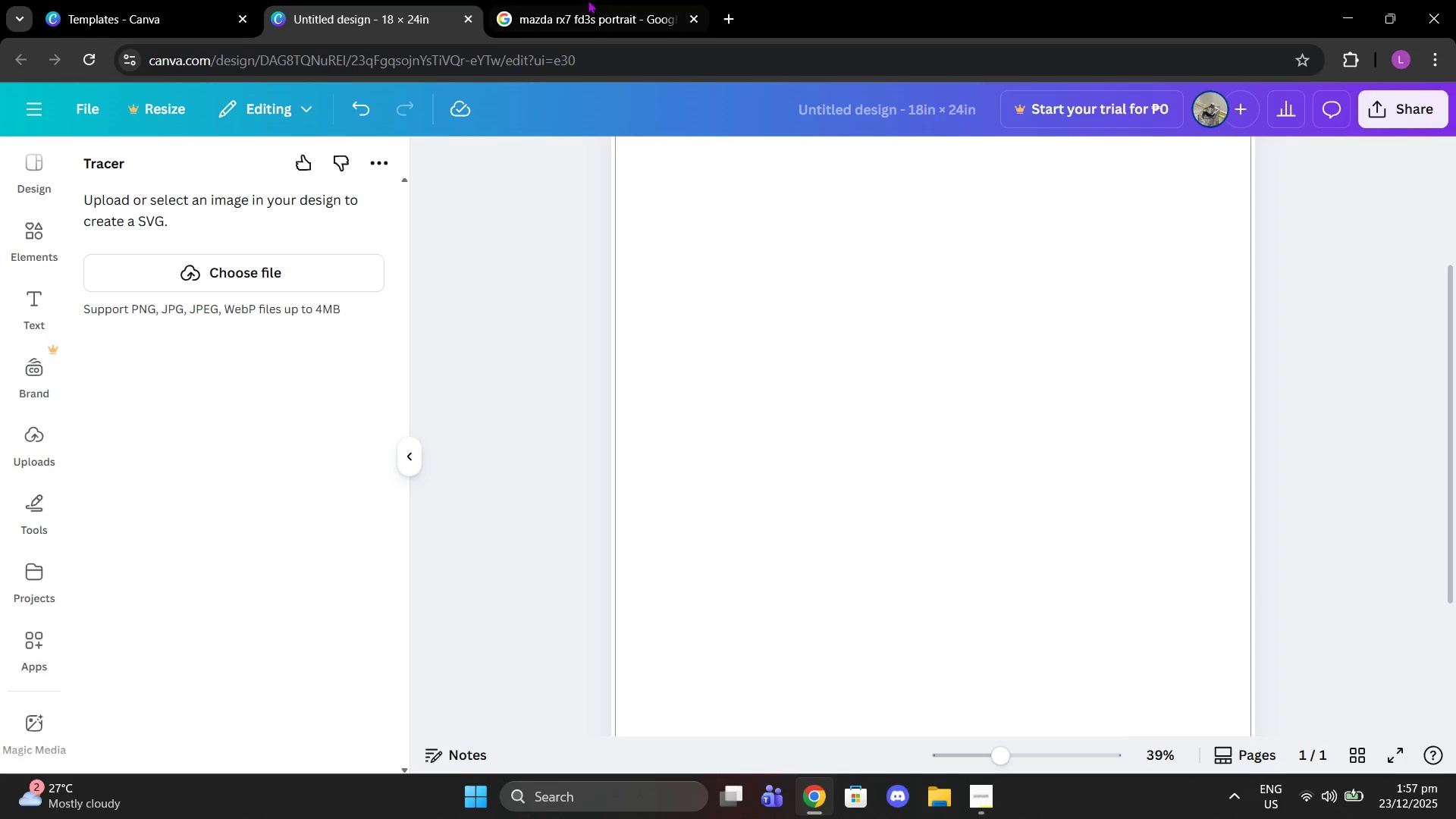 
left_click([571, 0])
 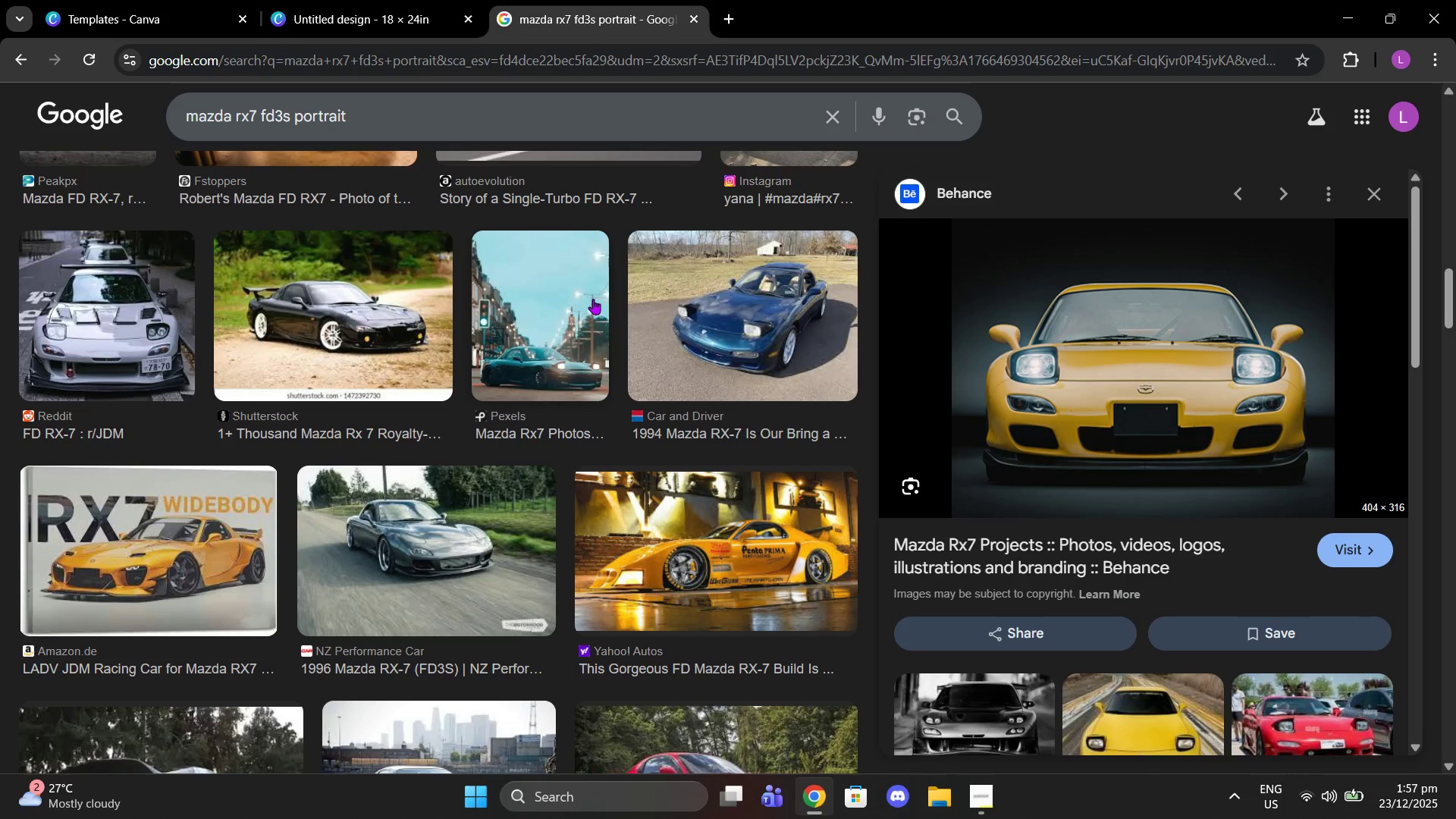 
scroll: coordinate [627, 323], scroll_direction: down, amount: 1.0
 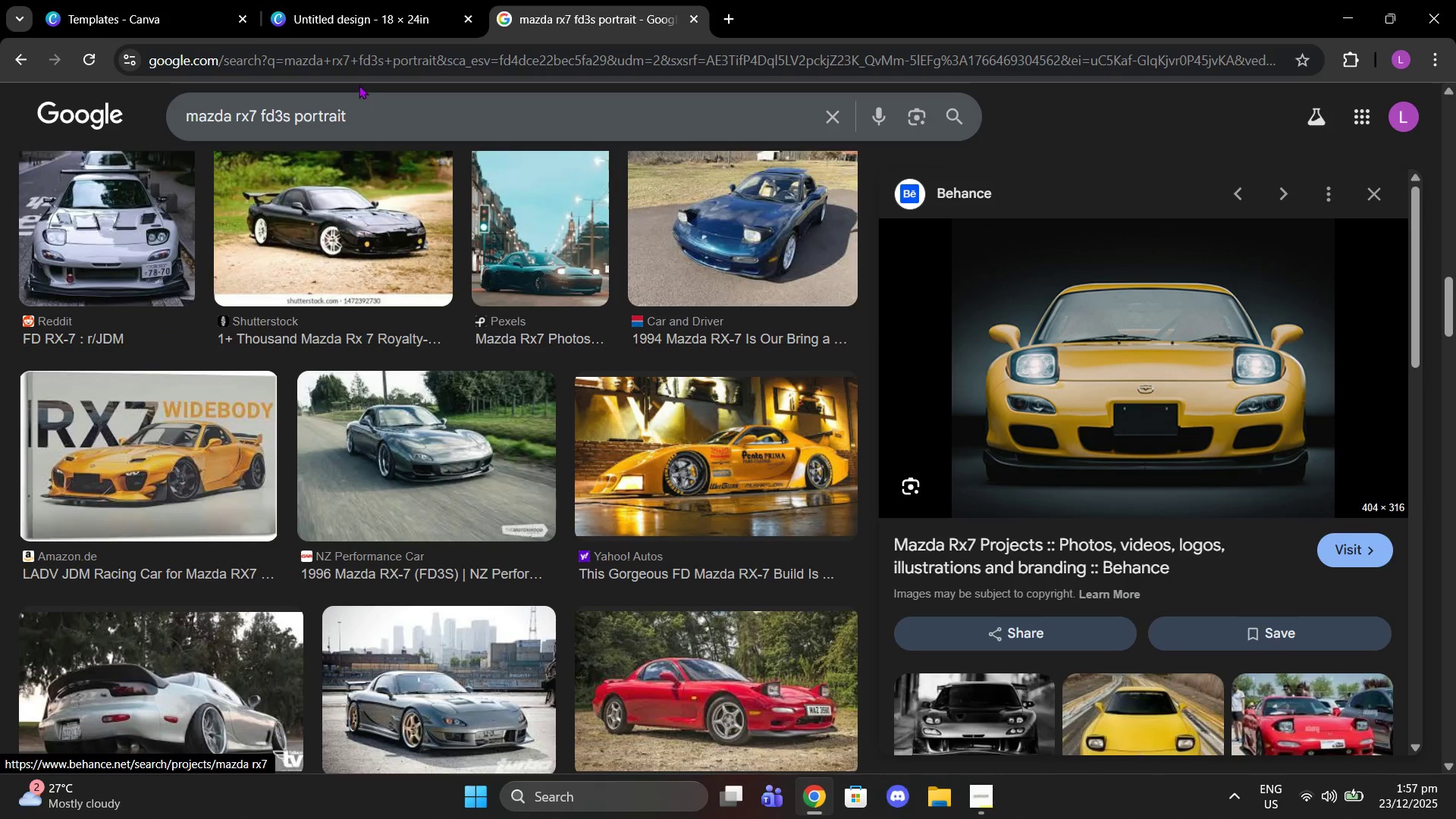 
left_click([359, 85])
 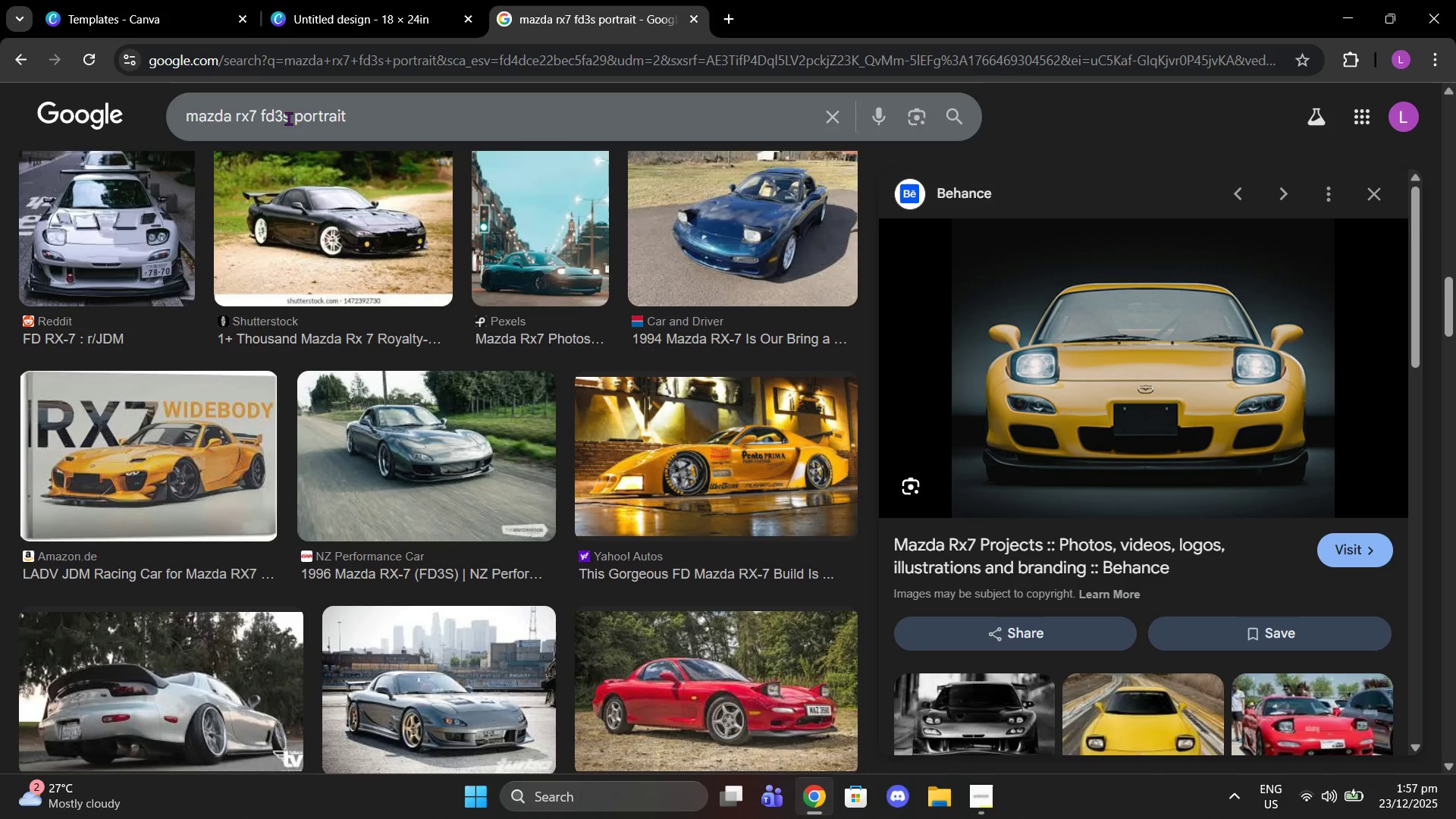 
left_click([288, 118])
 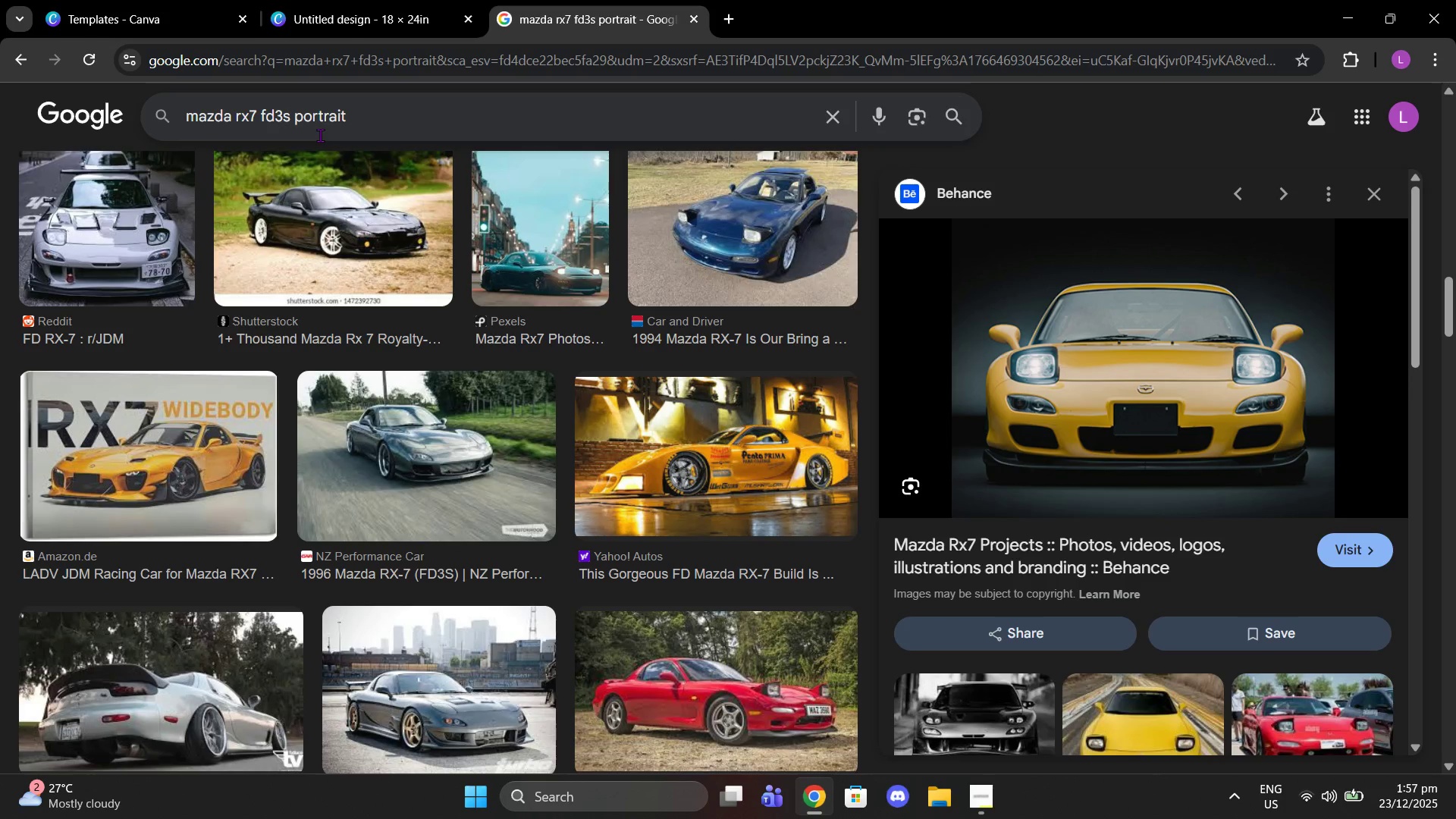 
type( yellow)
 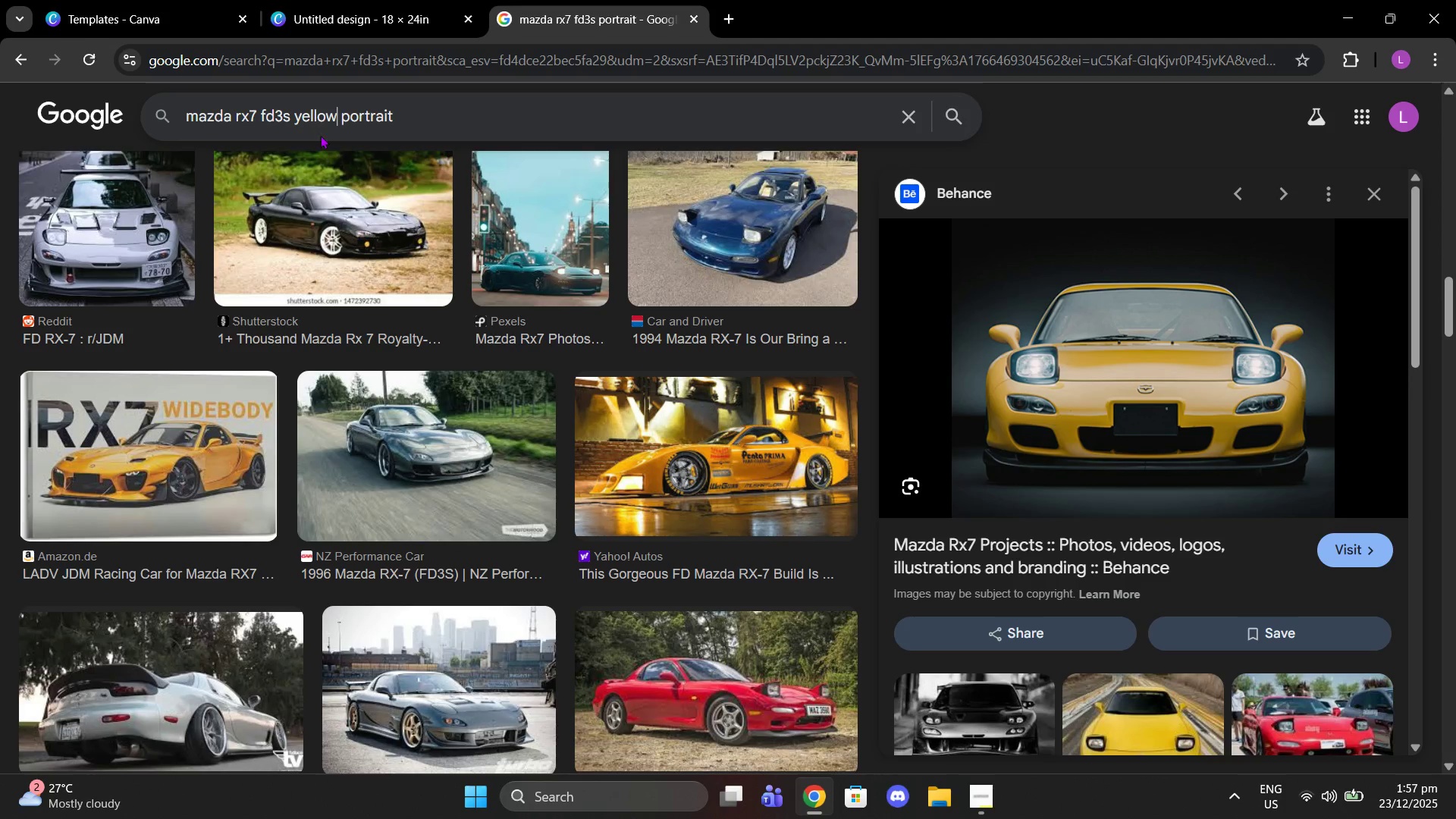 
key(Enter)
 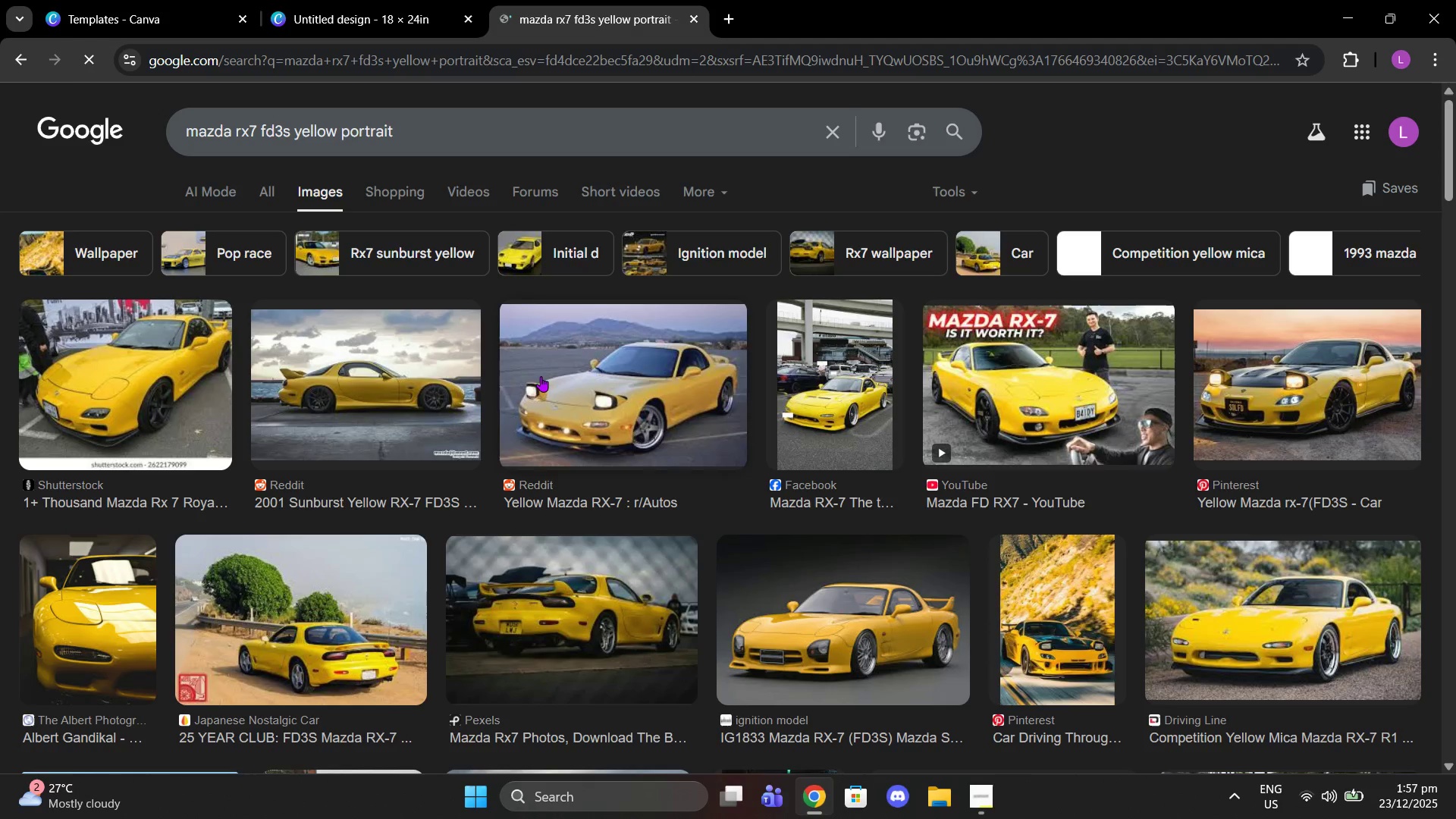 
left_click([425, 387])
 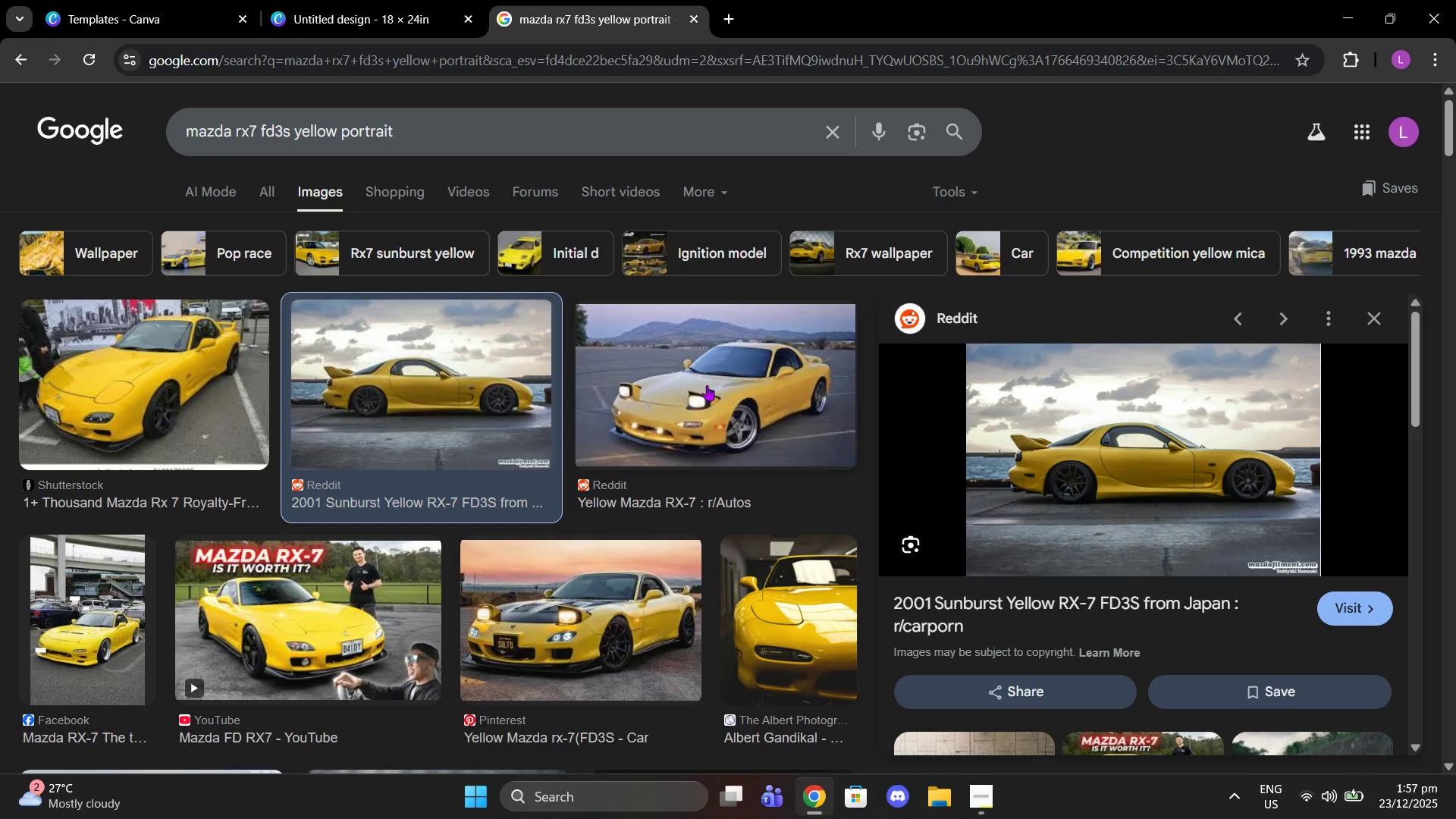 
wait(5.83)
 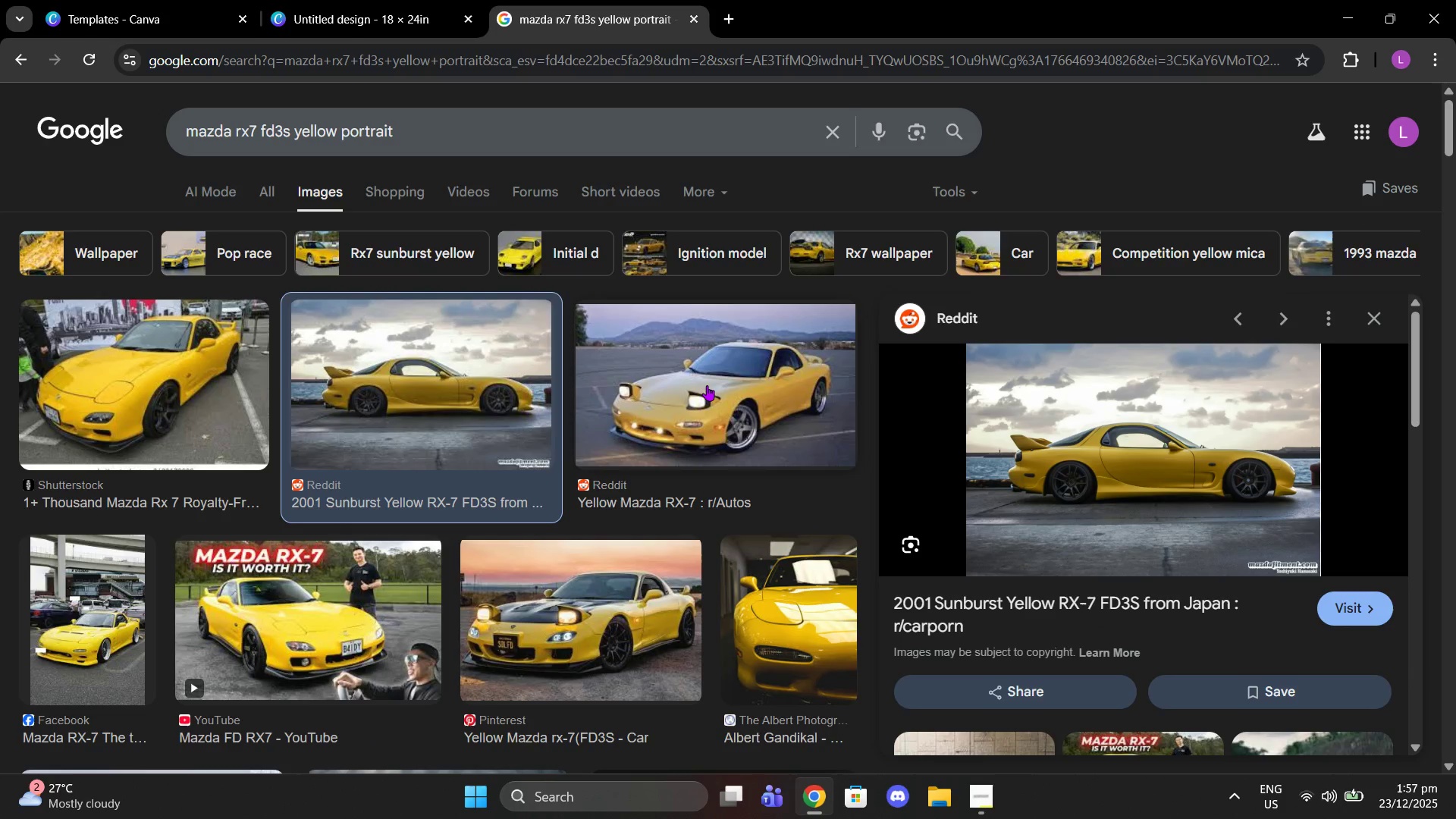 
left_click([1375, 330])
 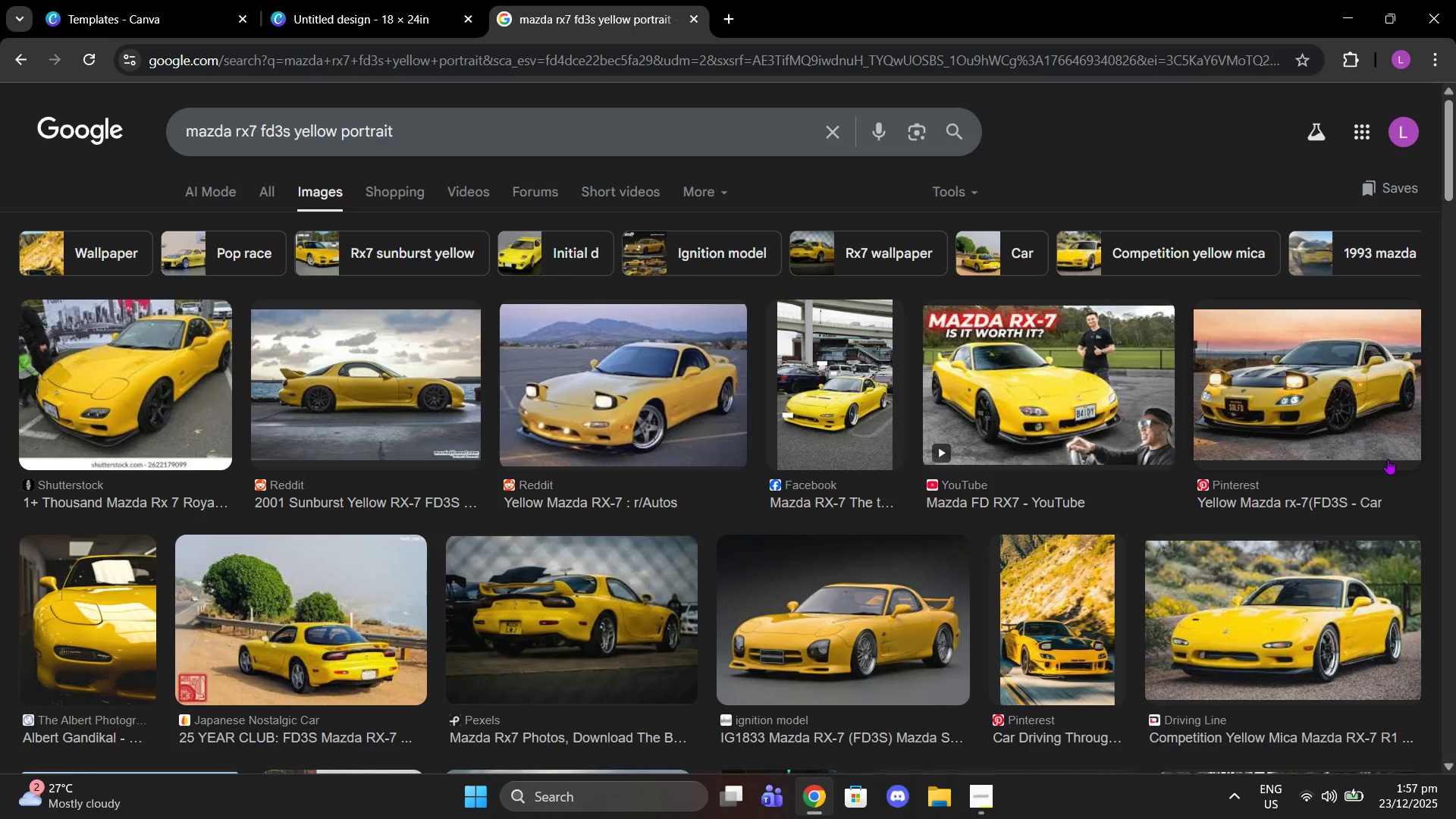 
left_click([665, 374])
 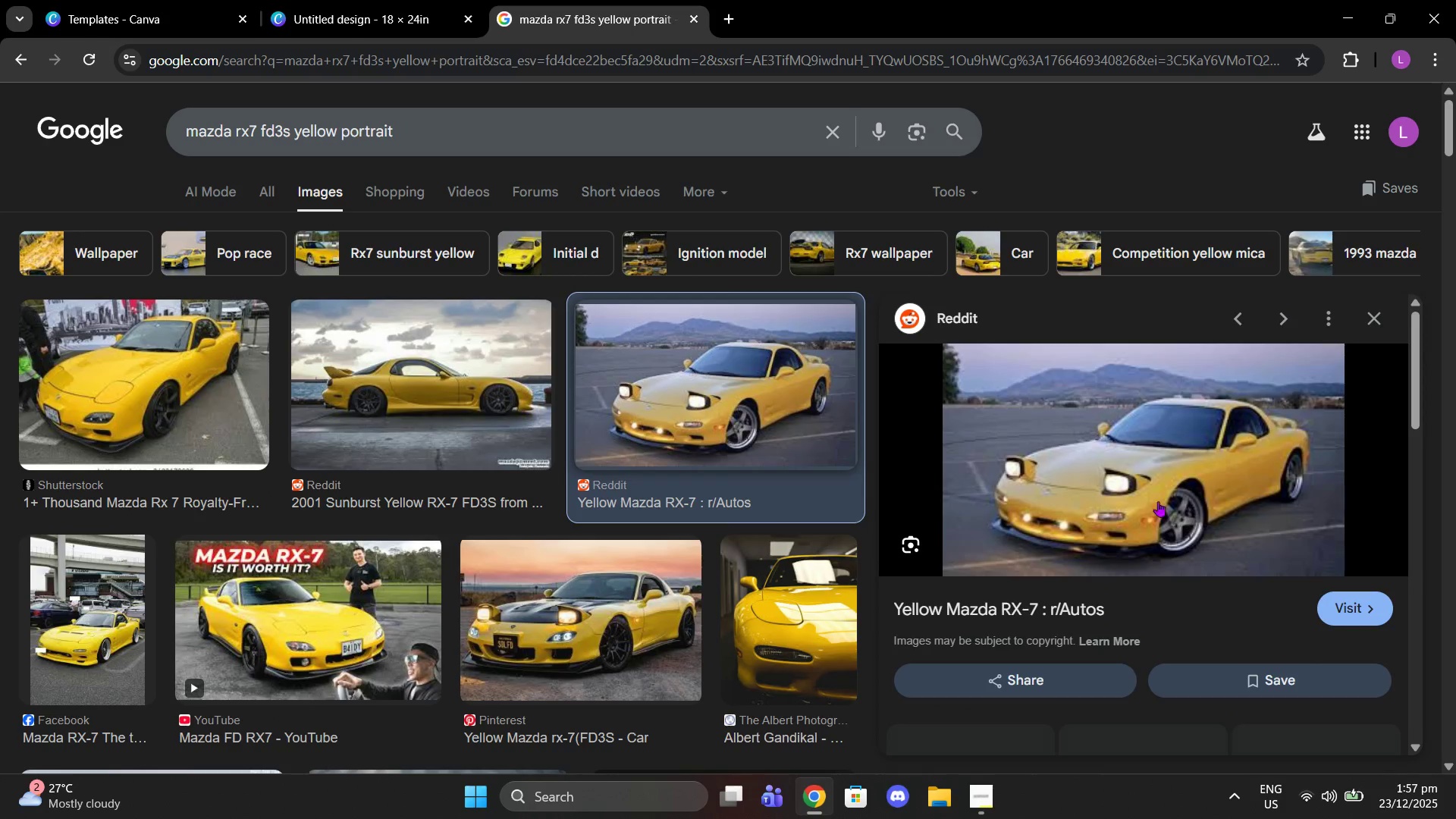 
scroll: coordinate [1178, 510], scroll_direction: down, amount: 3.0
 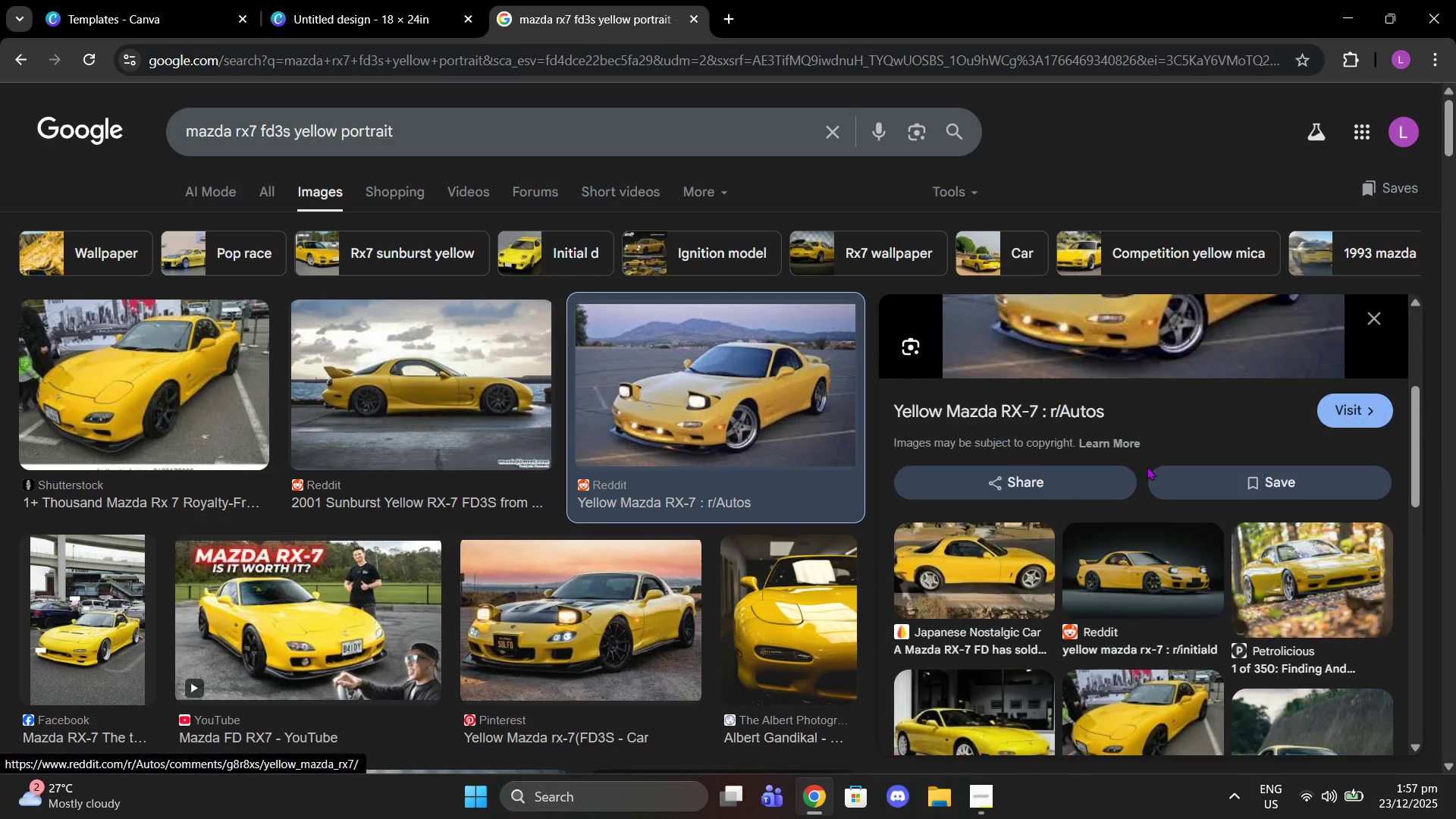 
mouse_move([1140, 460])
 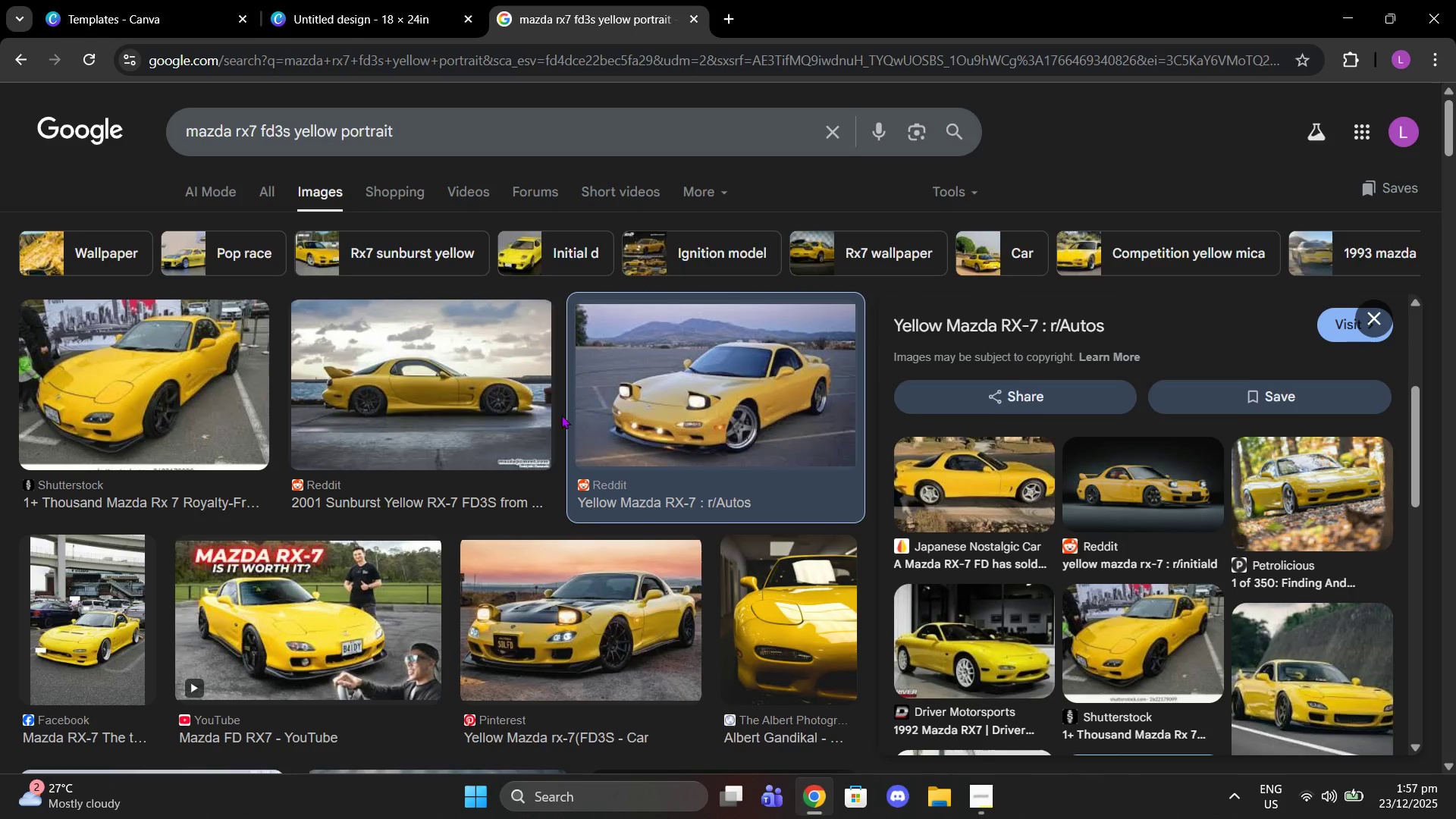 
scroll: coordinate [566, 415], scroll_direction: down, amount: 4.0
 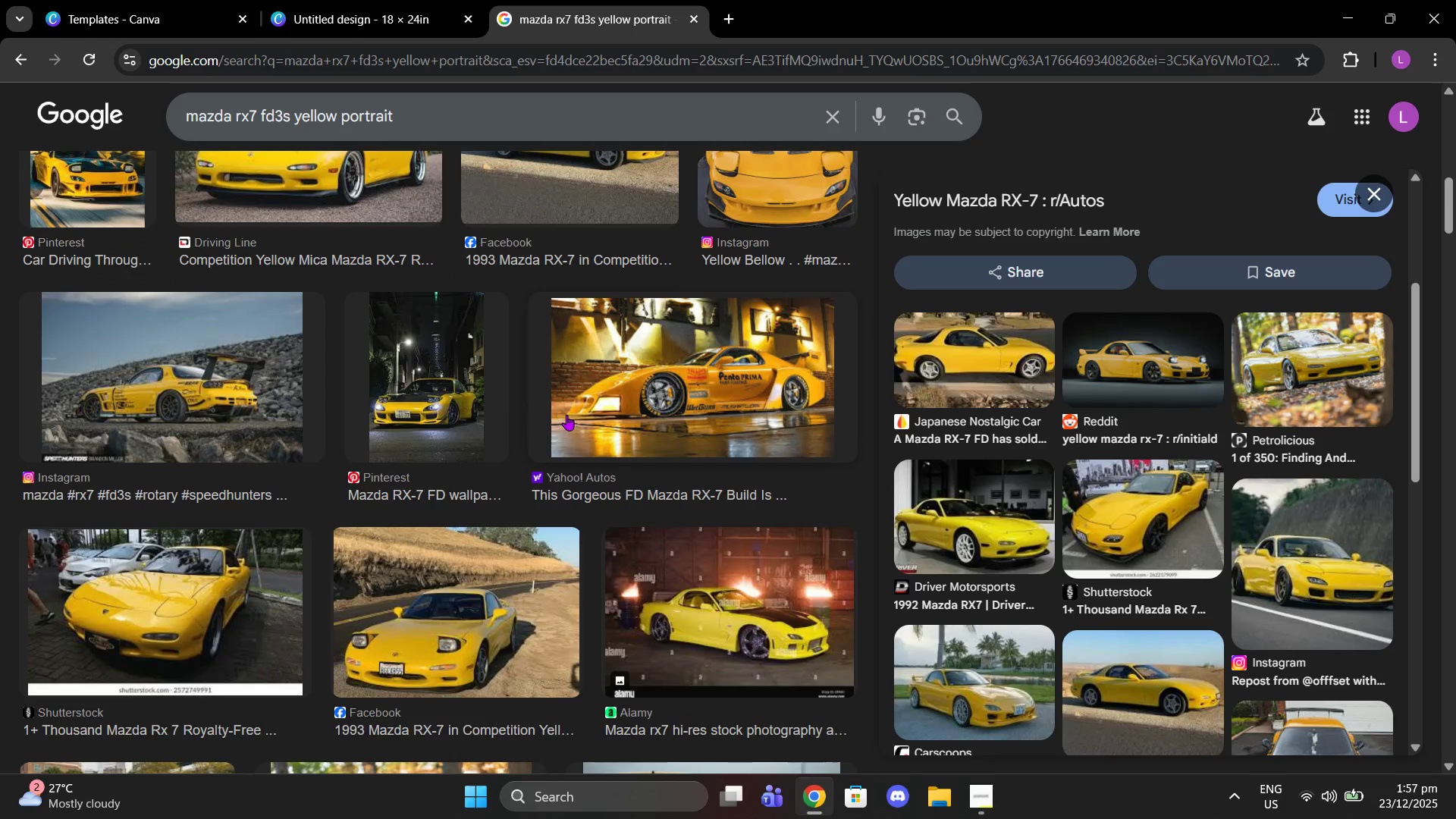 
scroll: coordinate [566, 415], scroll_direction: up, amount: 9.0
 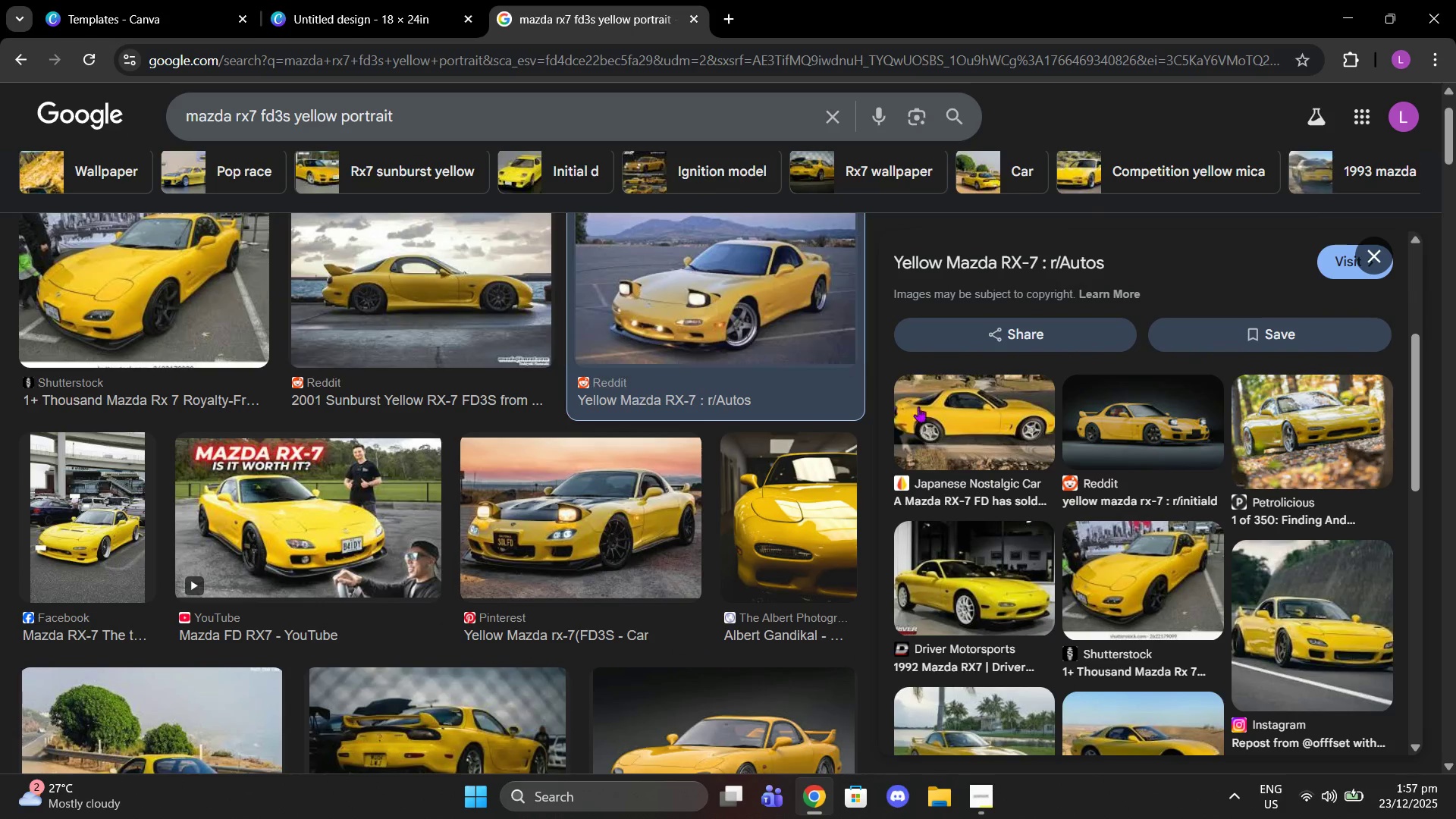 
right_click([1001, 407])
 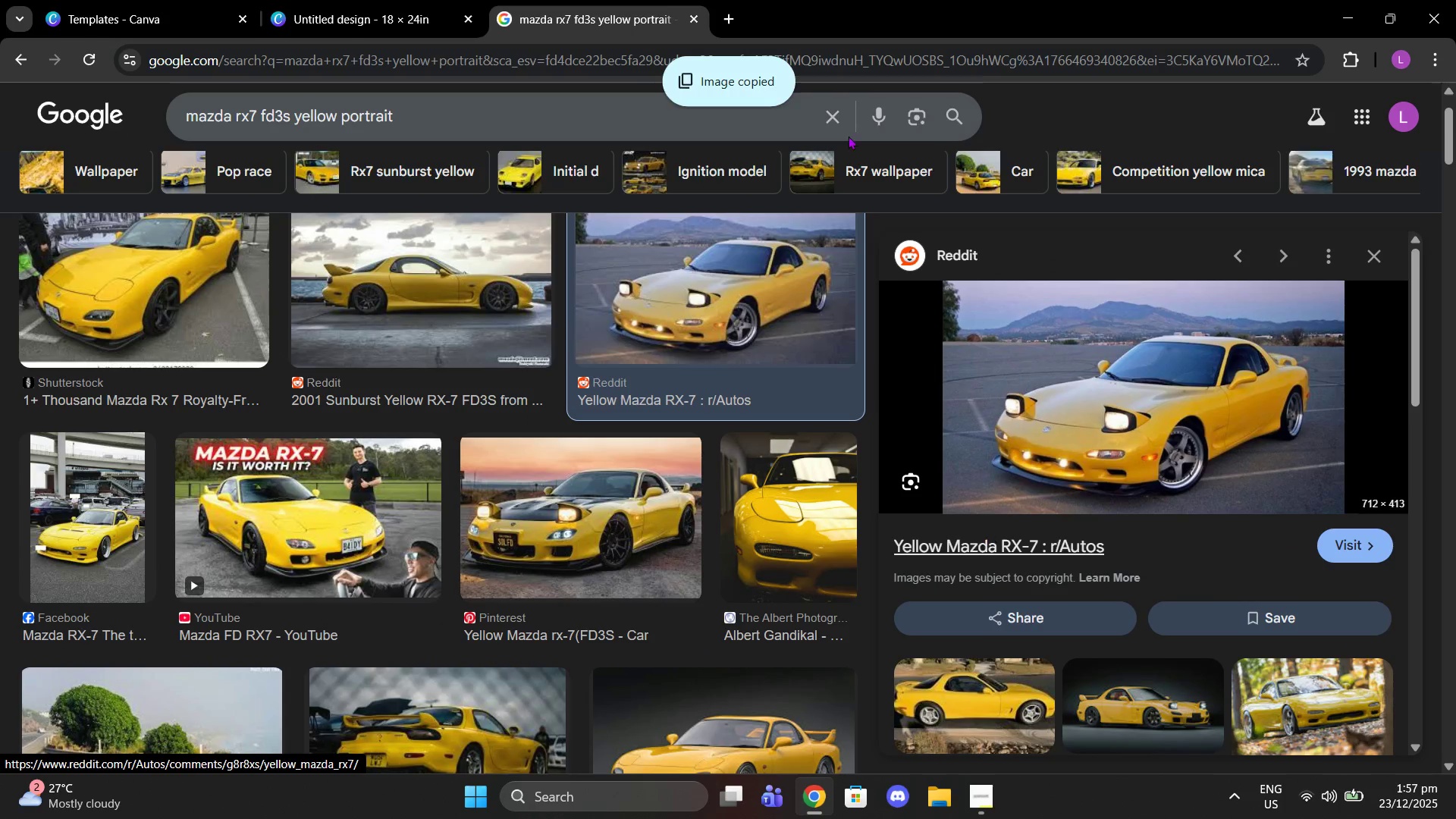 
scroll: coordinate [1001, 407], scroll_direction: up, amount: 6.0
 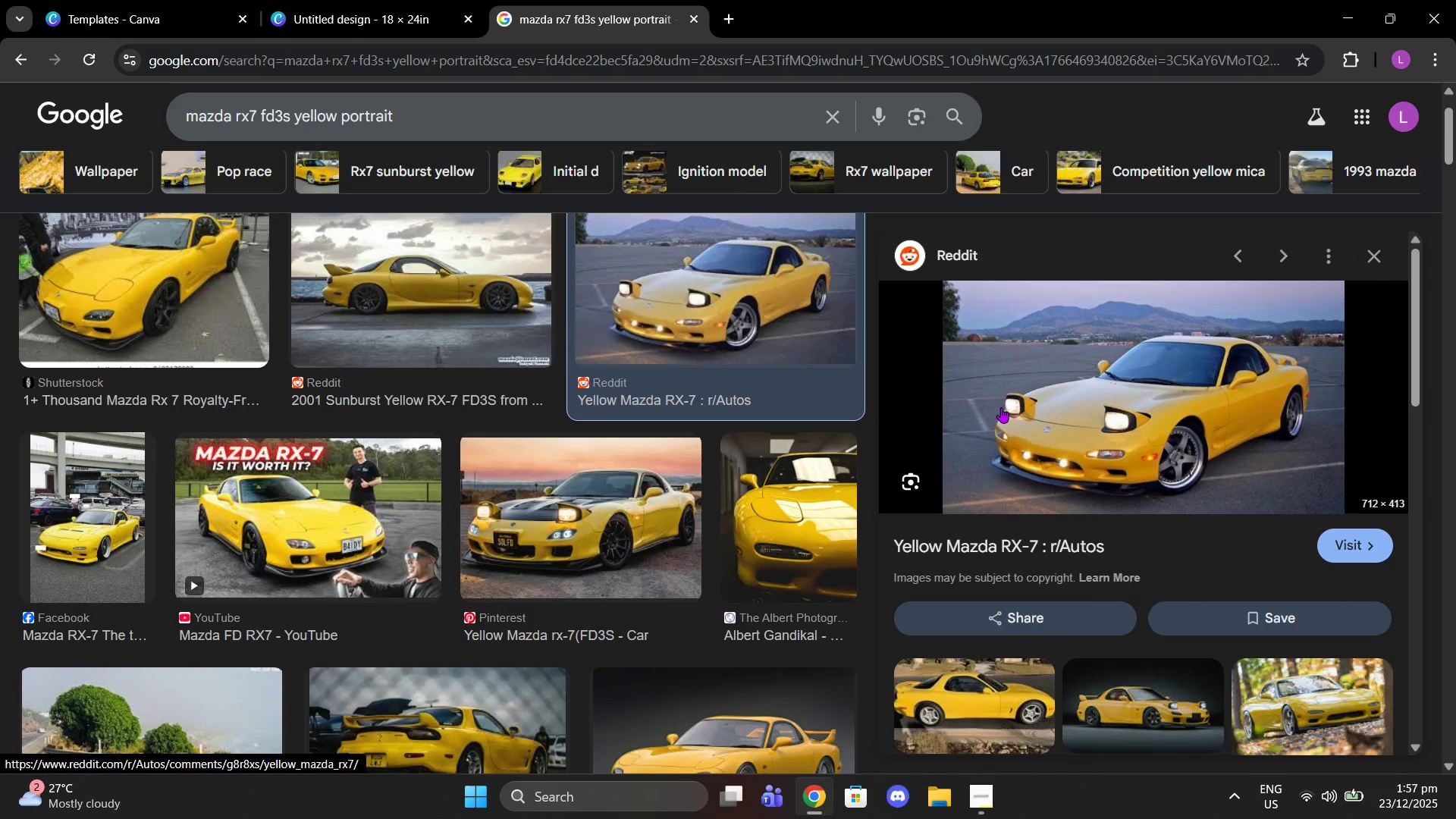 
left_click_drag(start_coordinate=[482, 0], to_coordinate=[32, 233])
 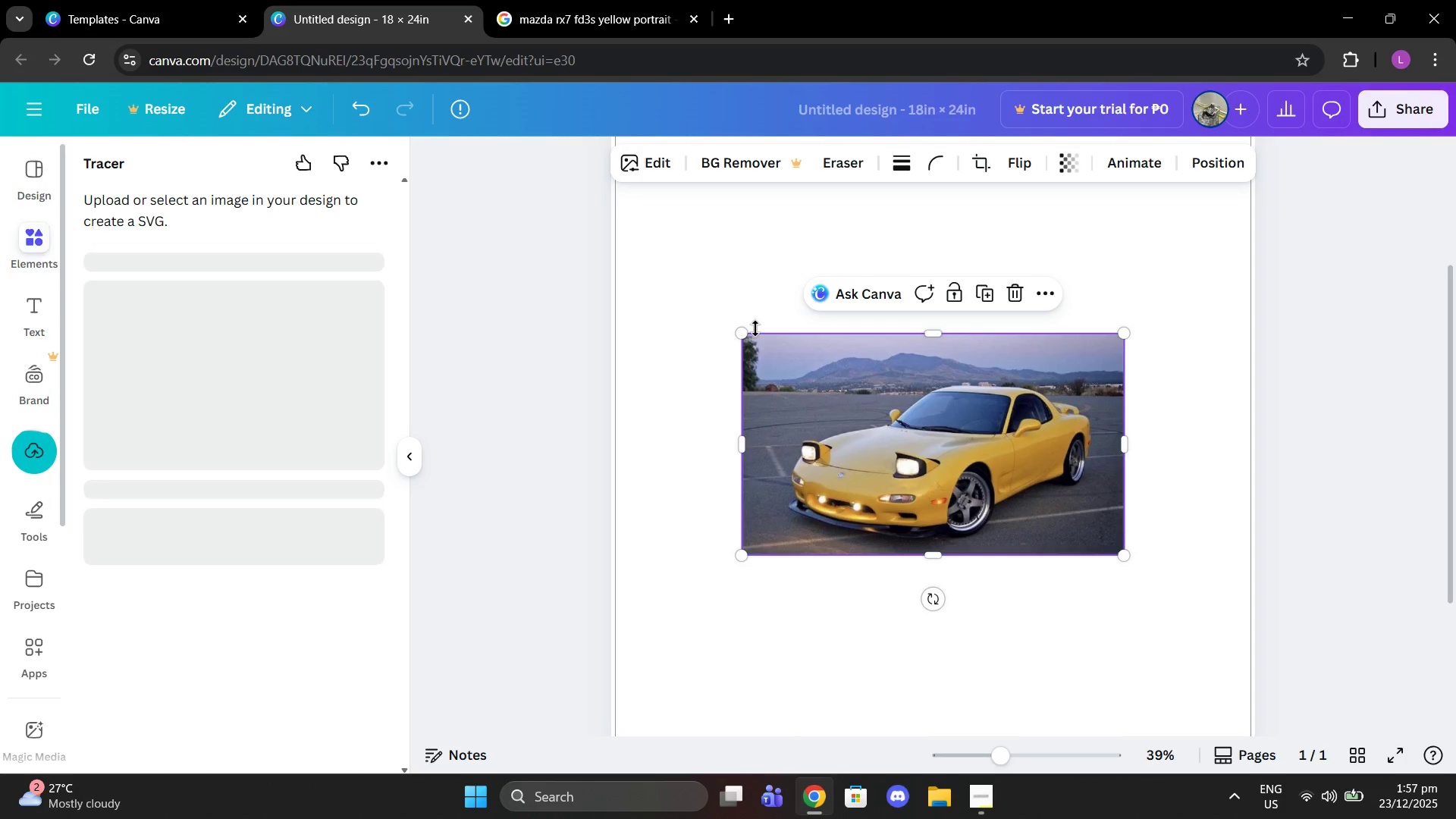 
key(Control+V)
 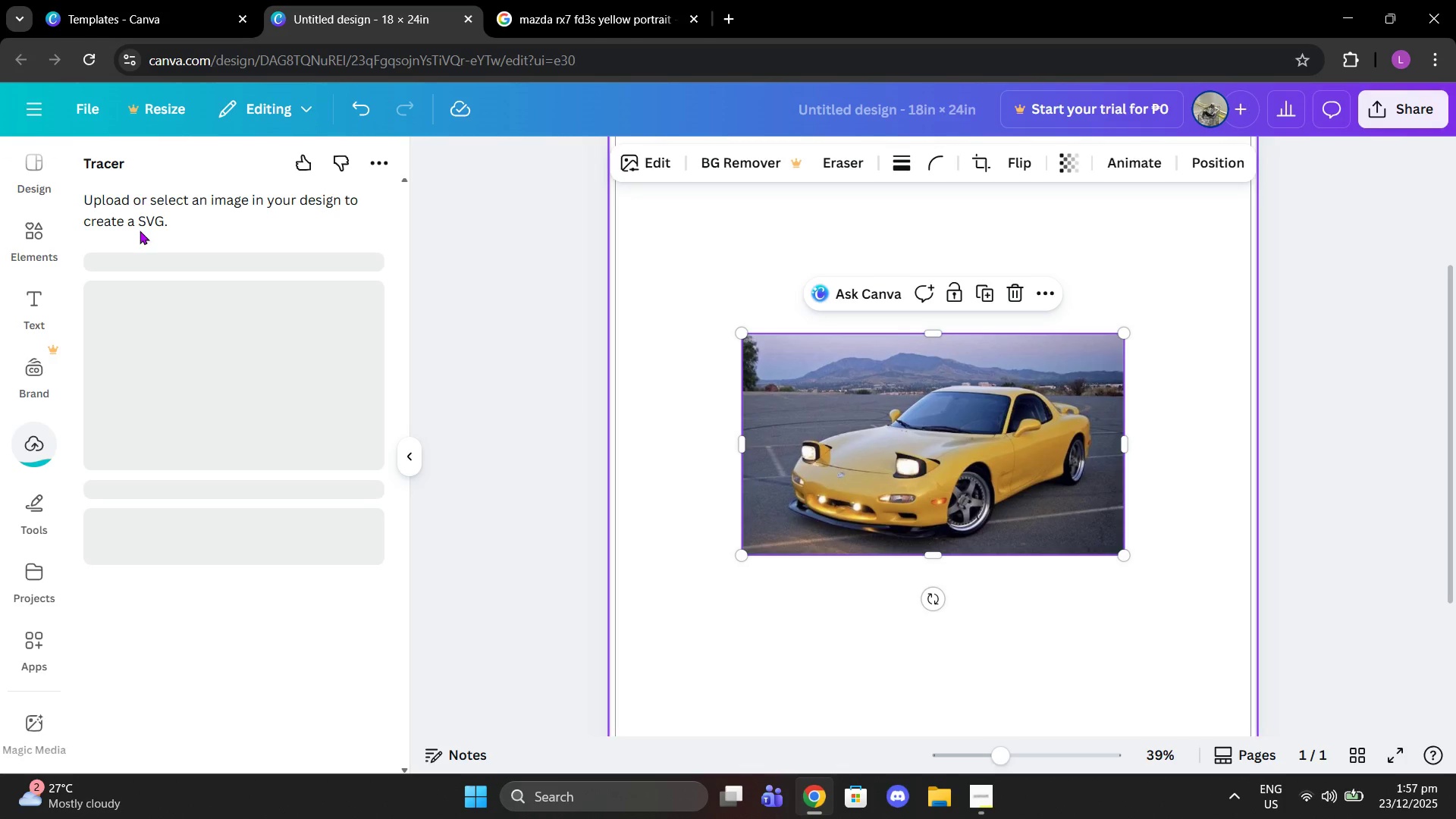 
scroll: coordinate [21, 216], scroll_direction: up, amount: 3.0
 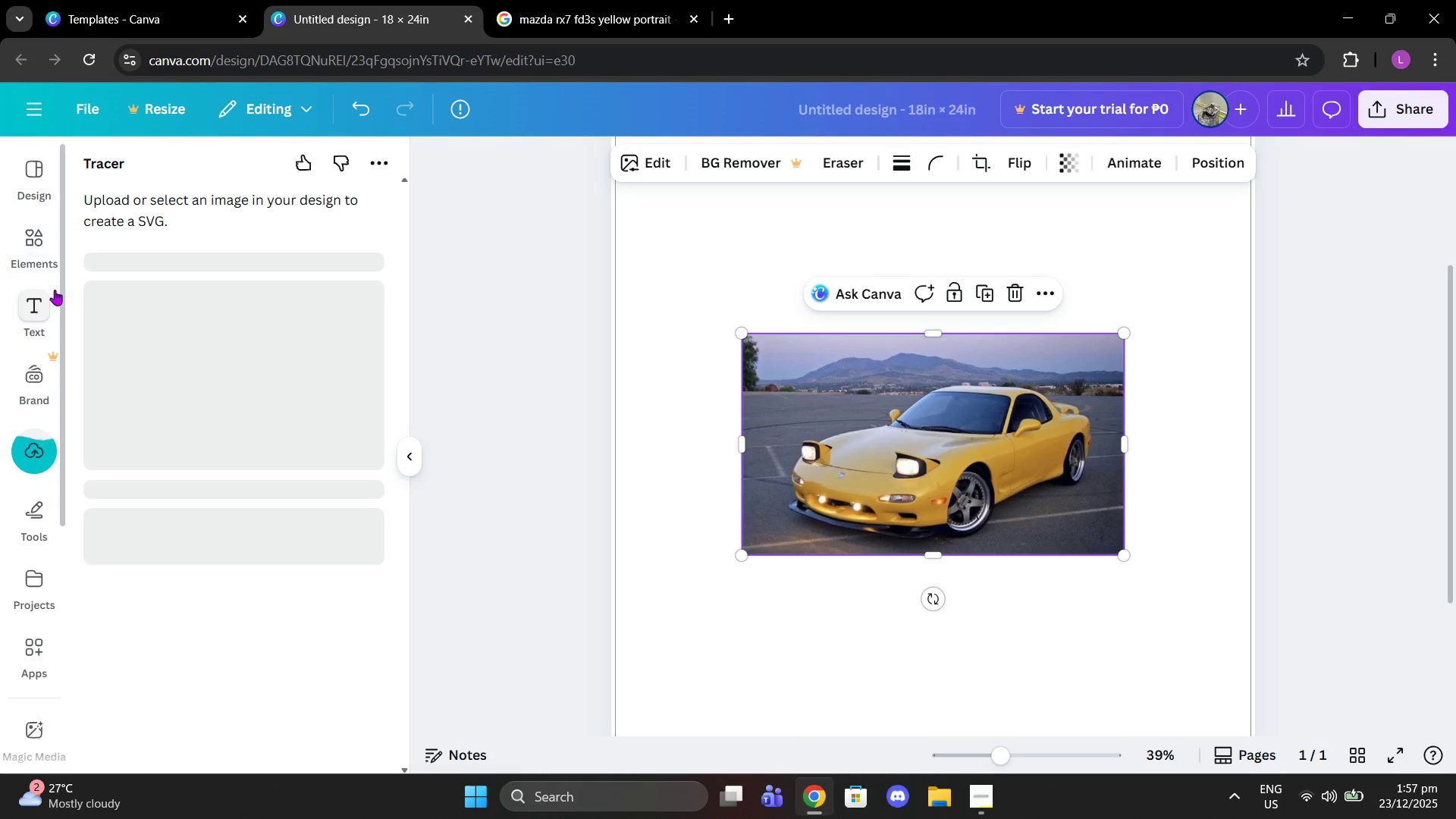 
left_click([32, 233])
 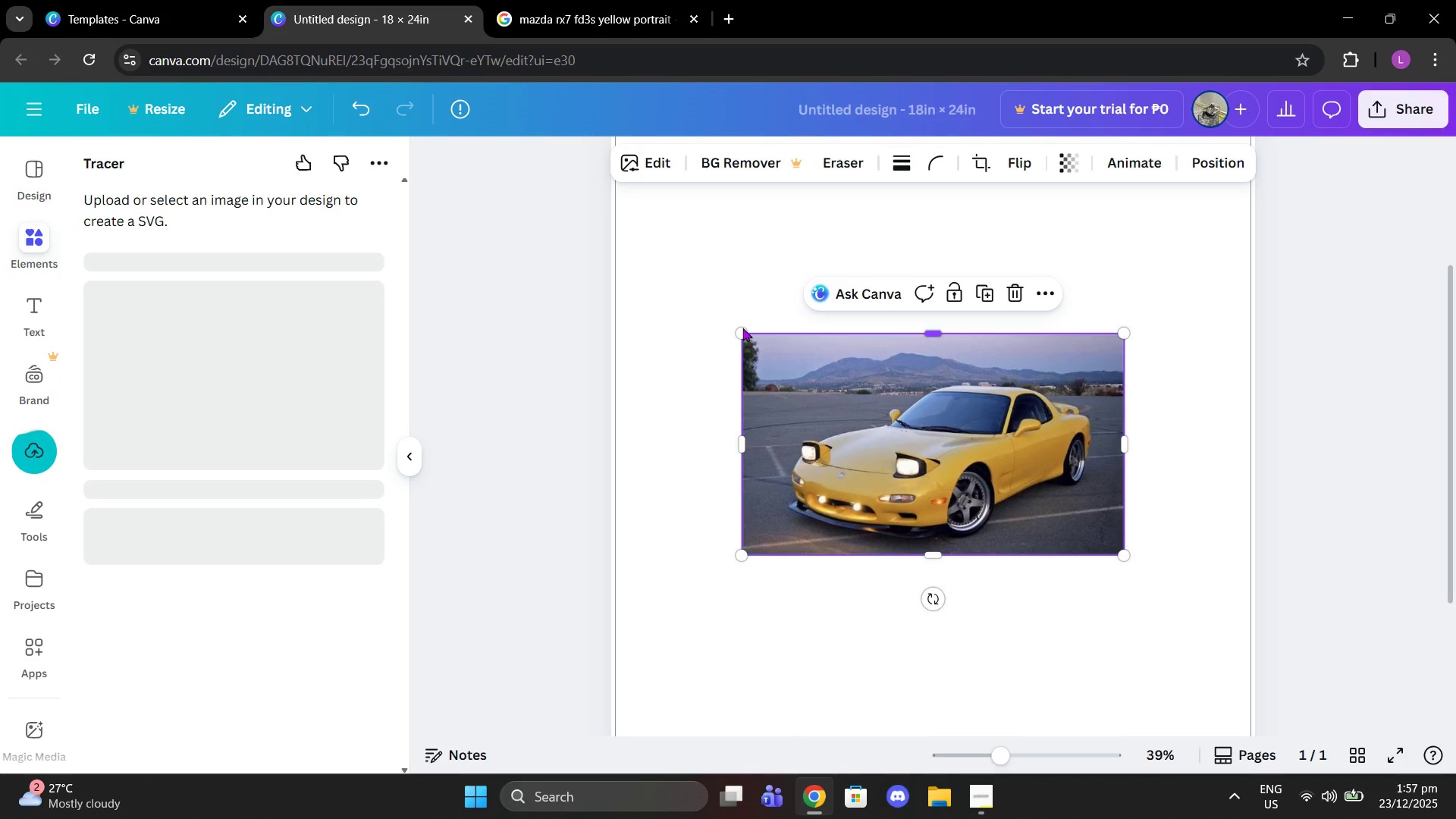 
scroll: coordinate [55, 290], scroll_direction: up, amount: 2.0
 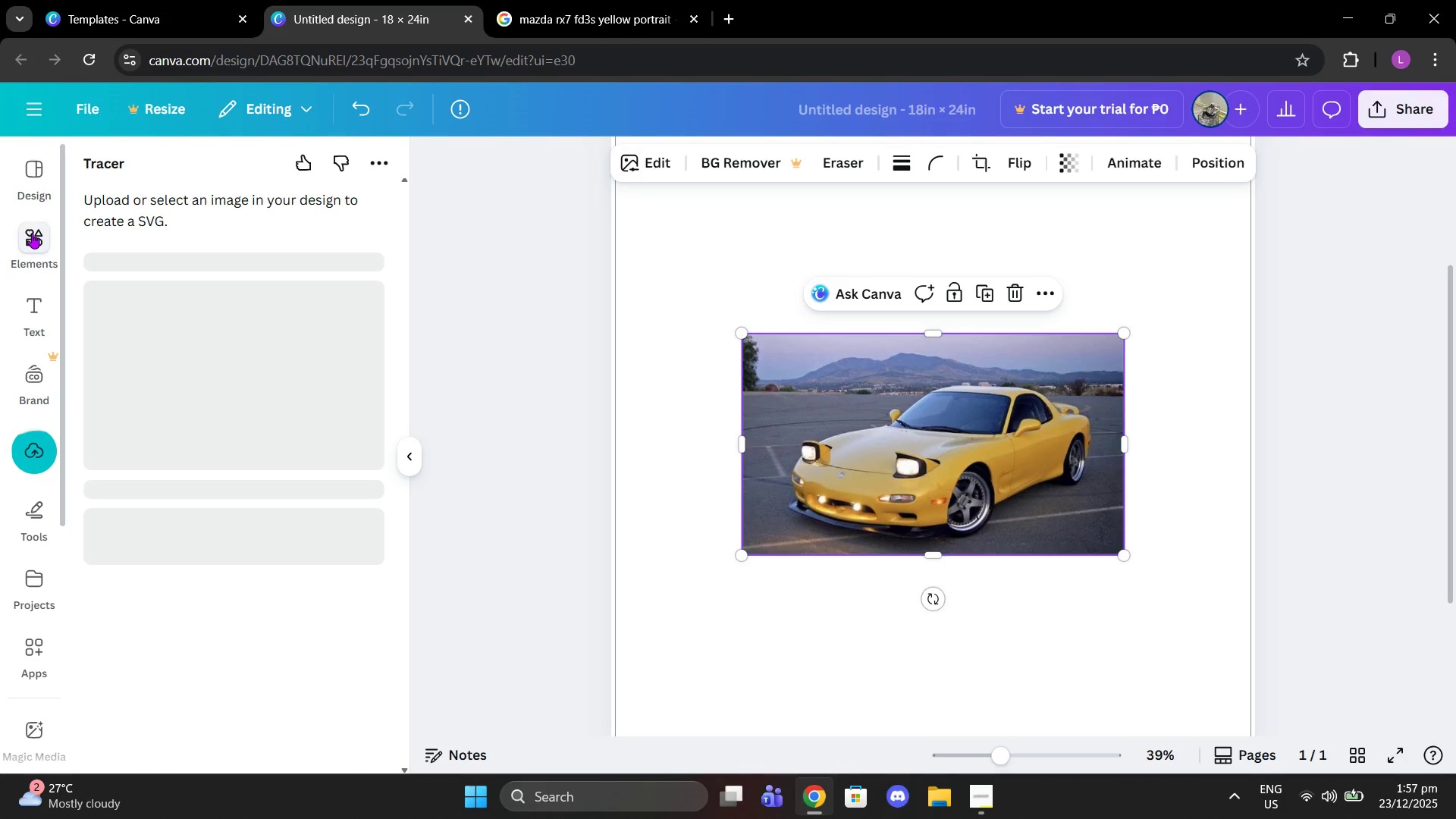 
left_click_drag(start_coordinate=[742, 328], to_coordinate=[640, 249])
 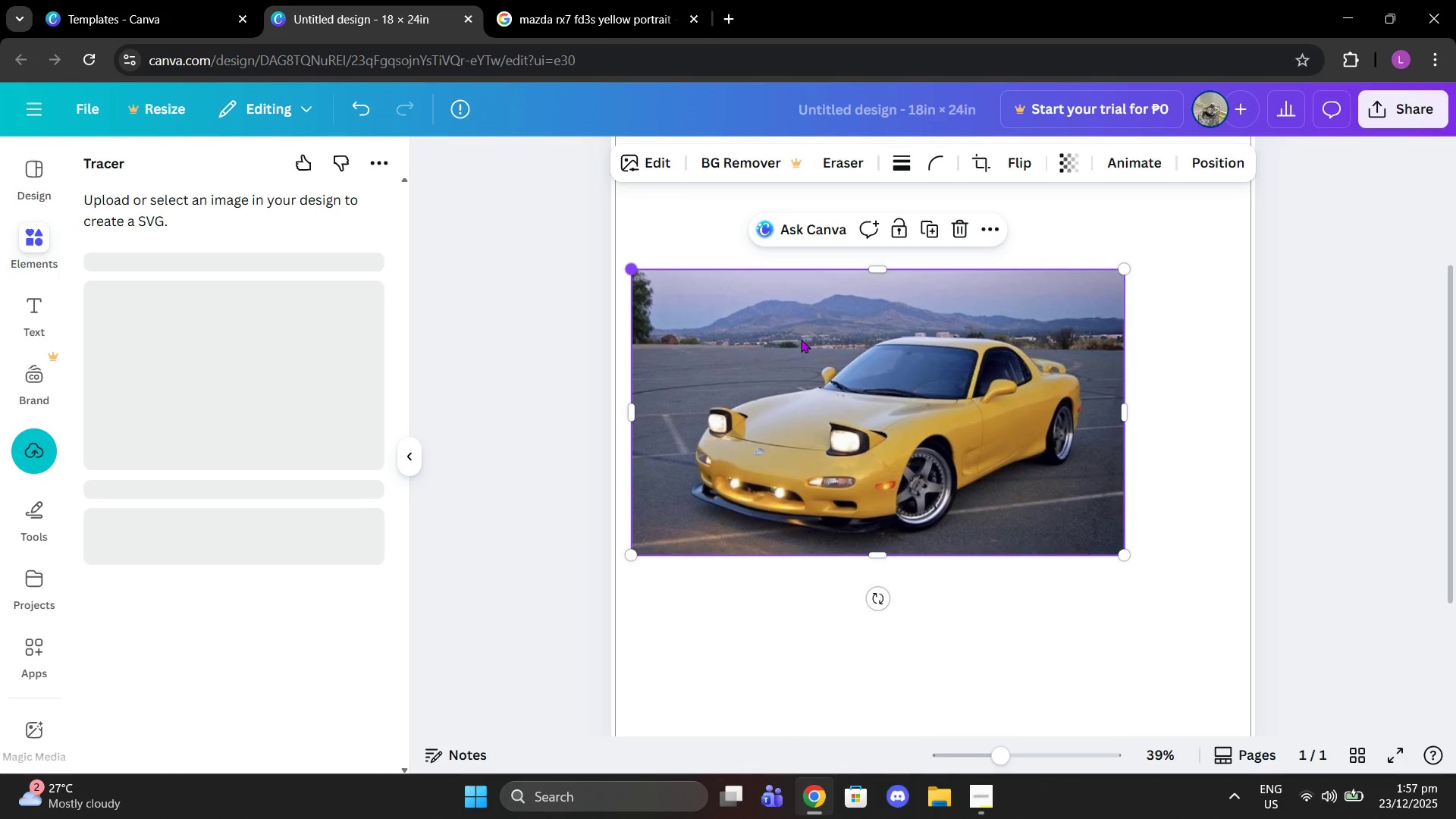 
left_click_drag(start_coordinate=[795, 338], to_coordinate=[852, 370])
 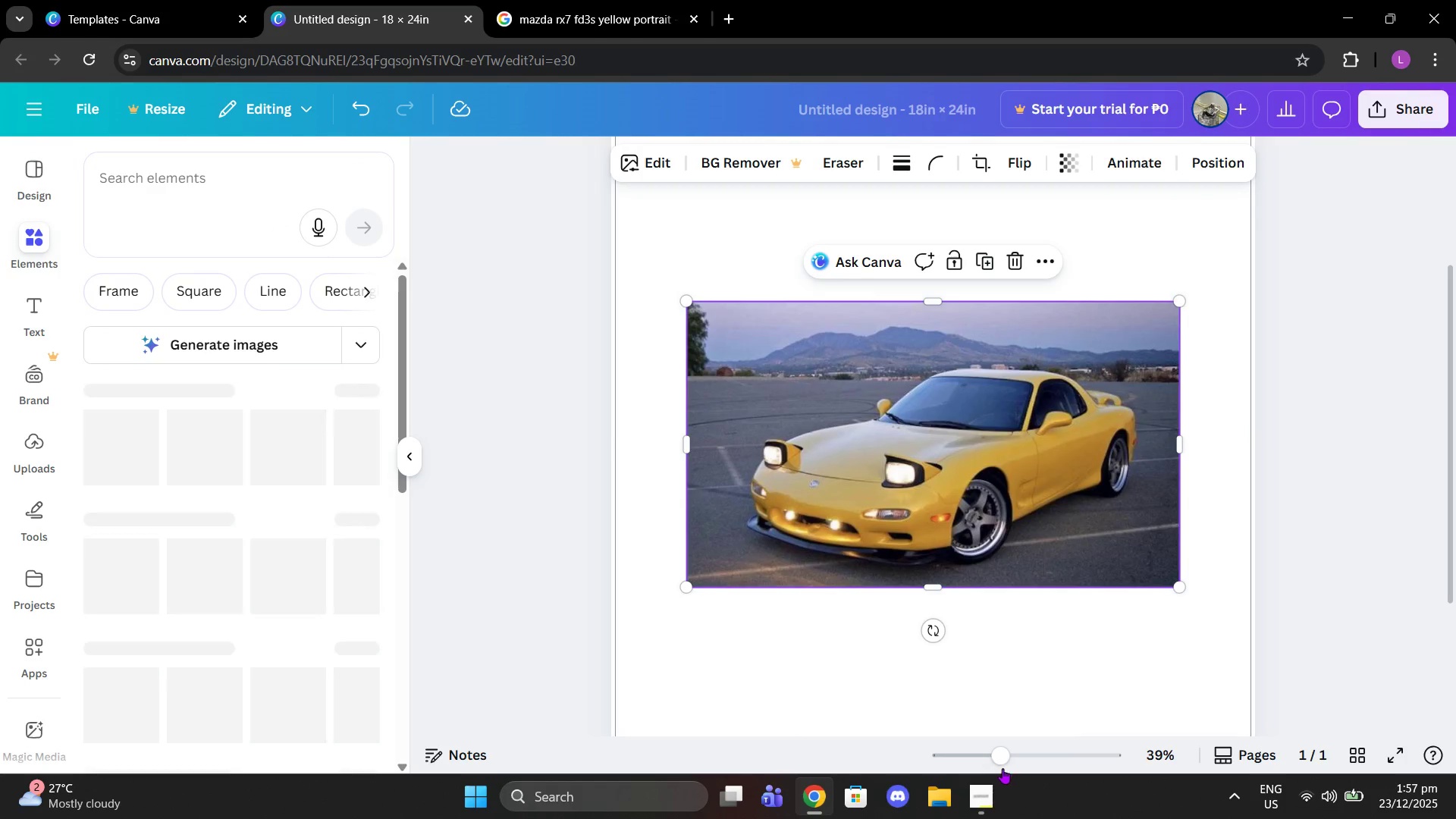 
left_click_drag(start_coordinate=[1000, 765], to_coordinate=[977, 765])
 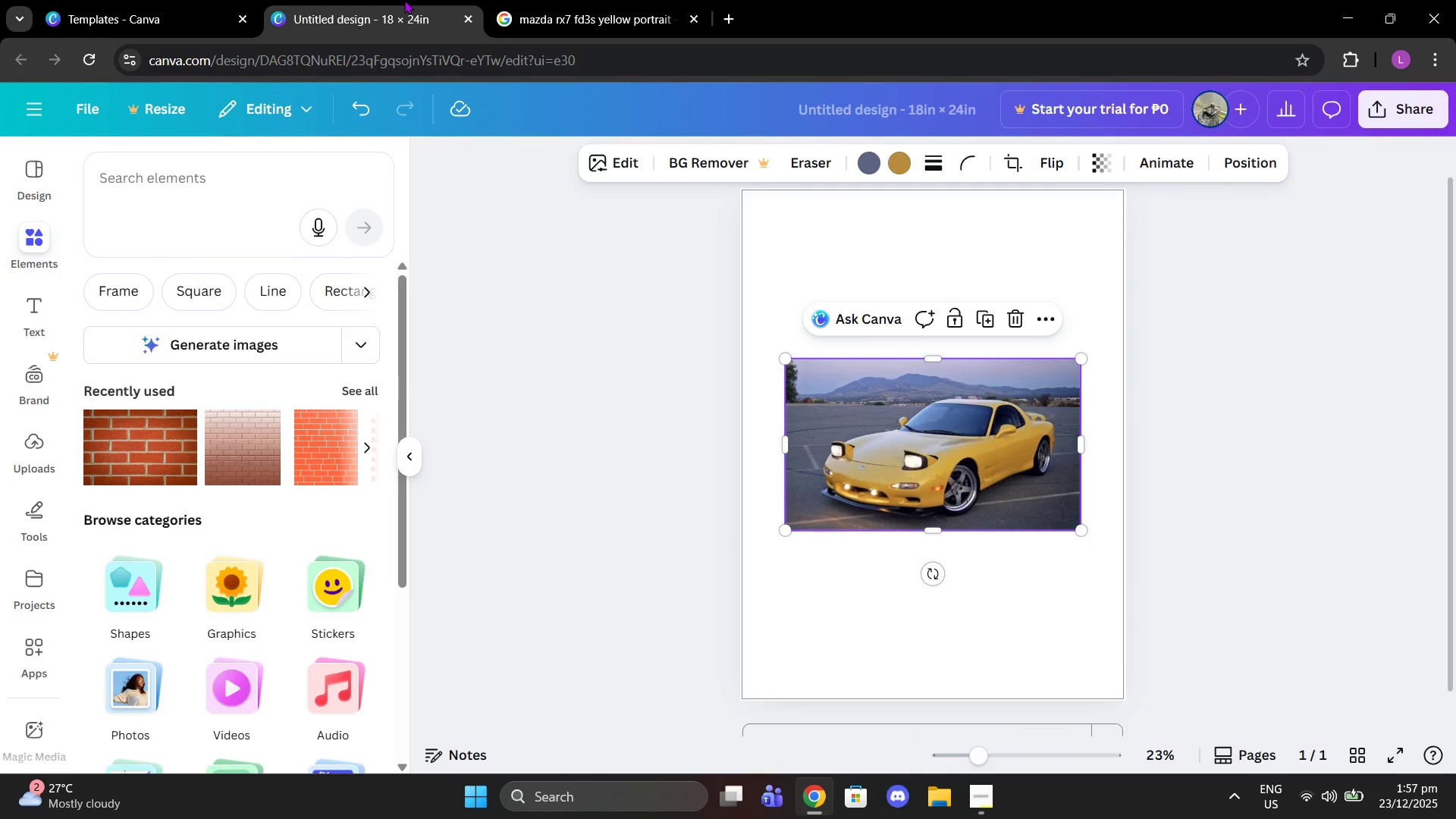 
left_click([537, 0])
 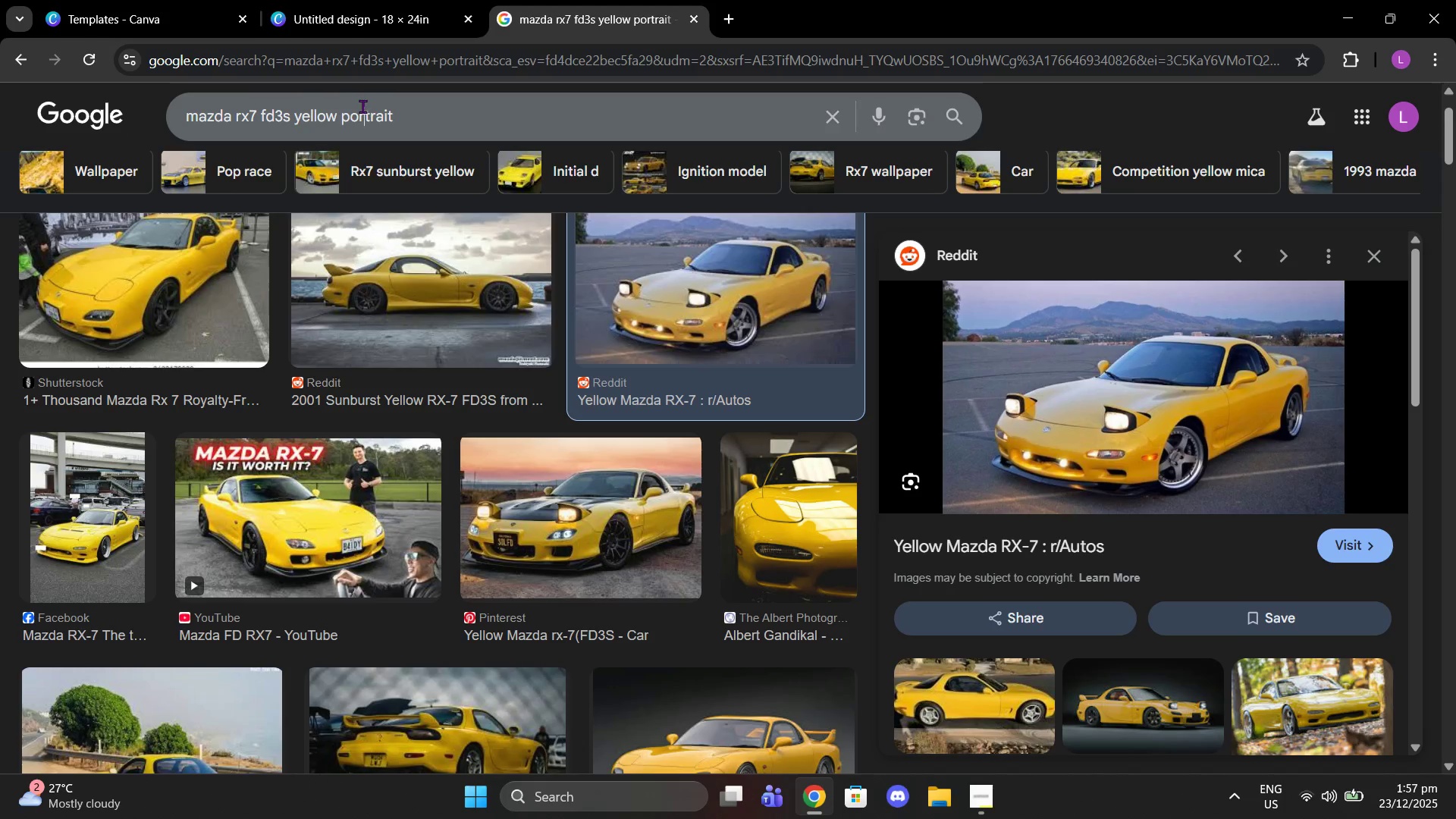 
double_click([362, 106])
 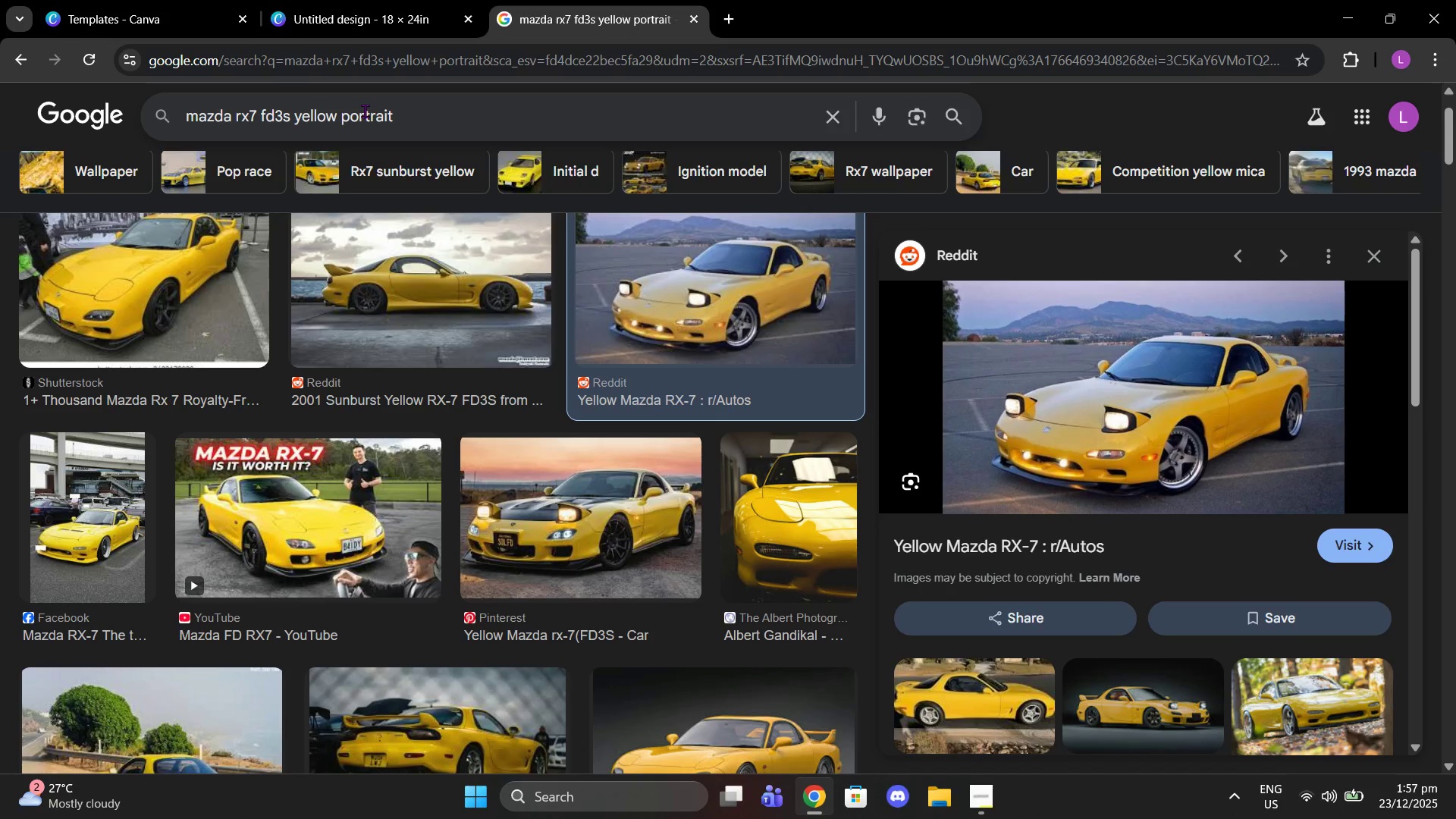 
double_click([365, 111])
 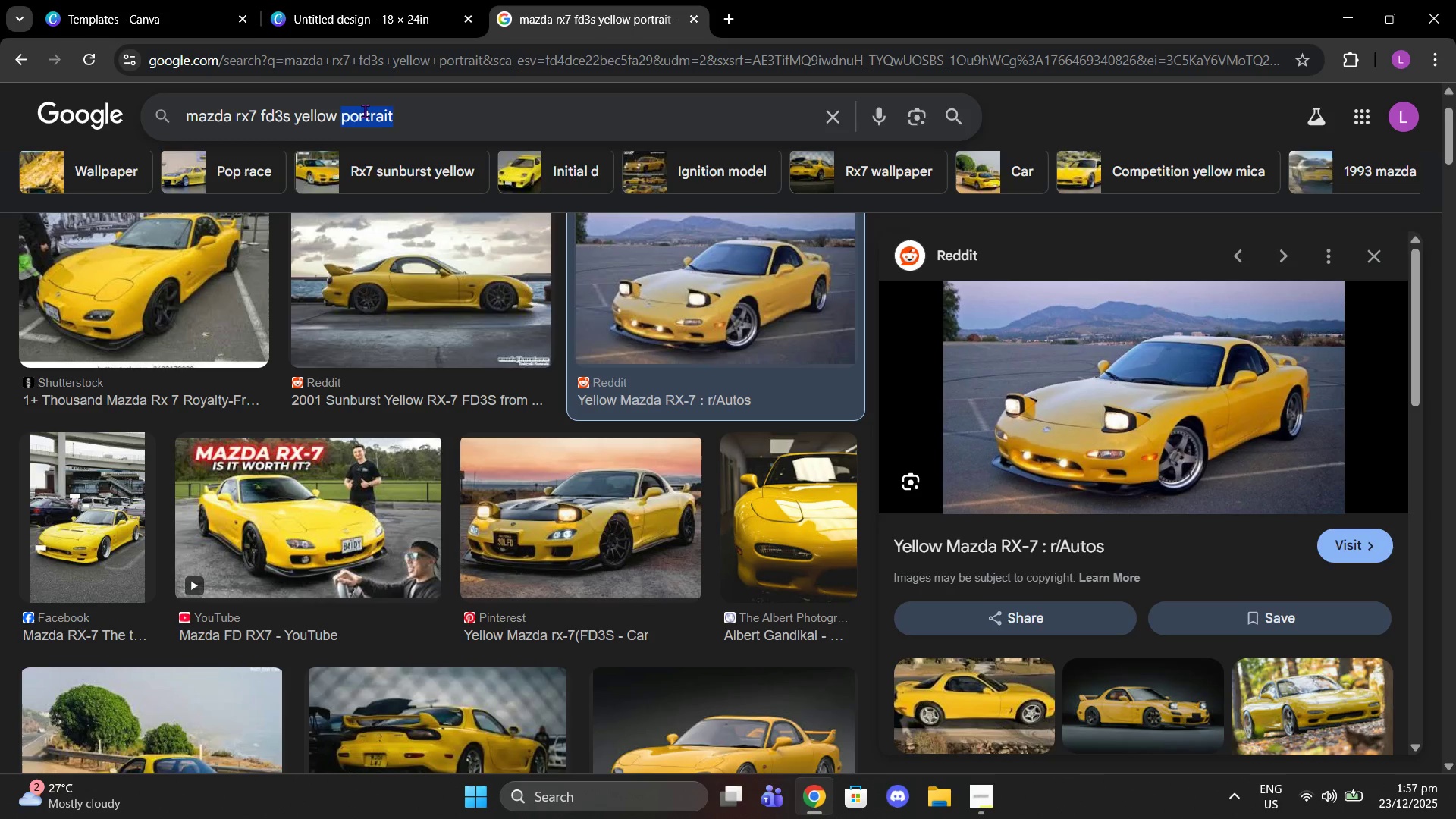 
type(pop up headlkights)
key(Backspace)
key(Backspace)
key(Backspace)
key(Backspace)
key(Backspace)
key(Backspace)
type(ights)
 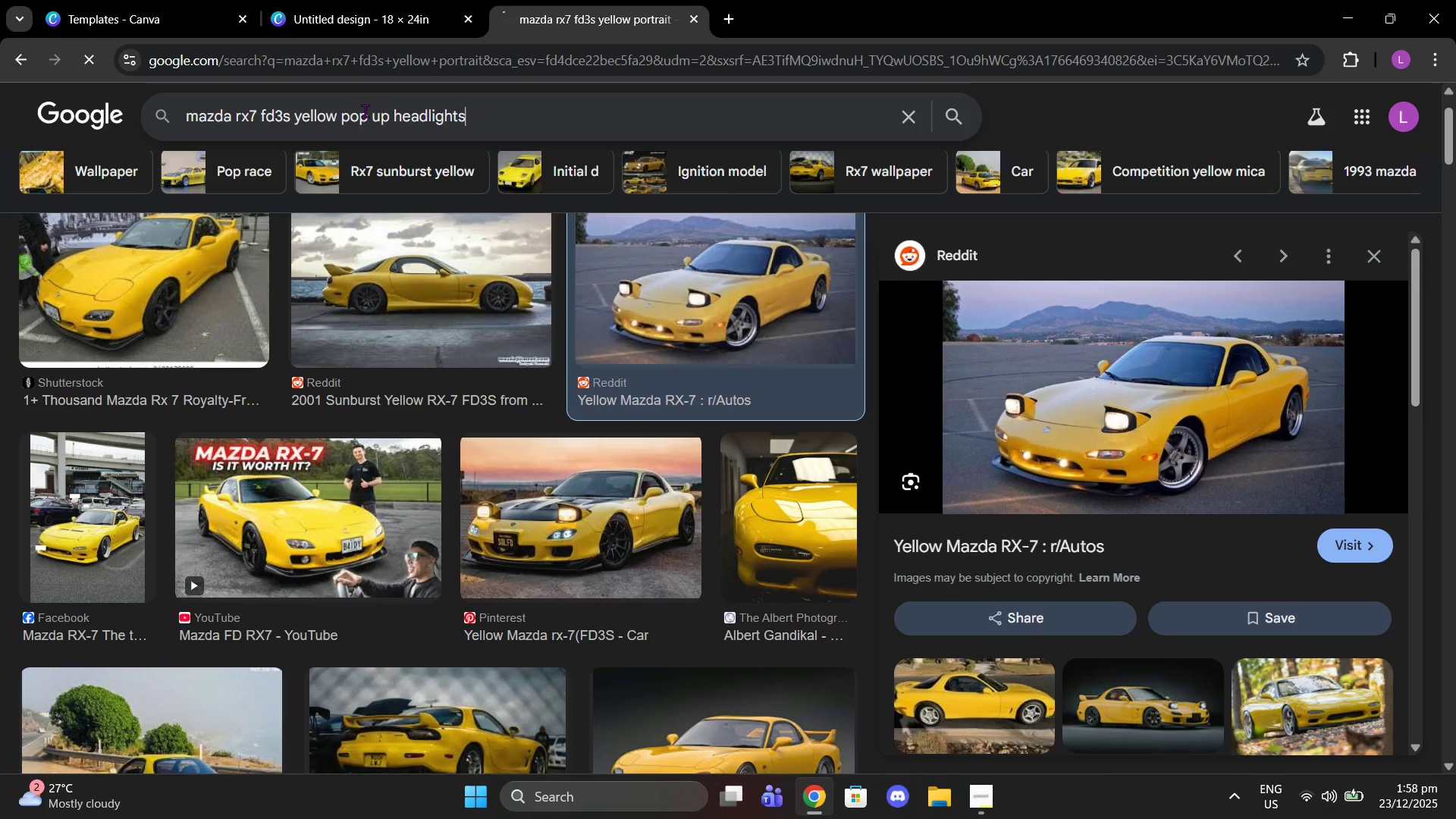 
key(Enter)
 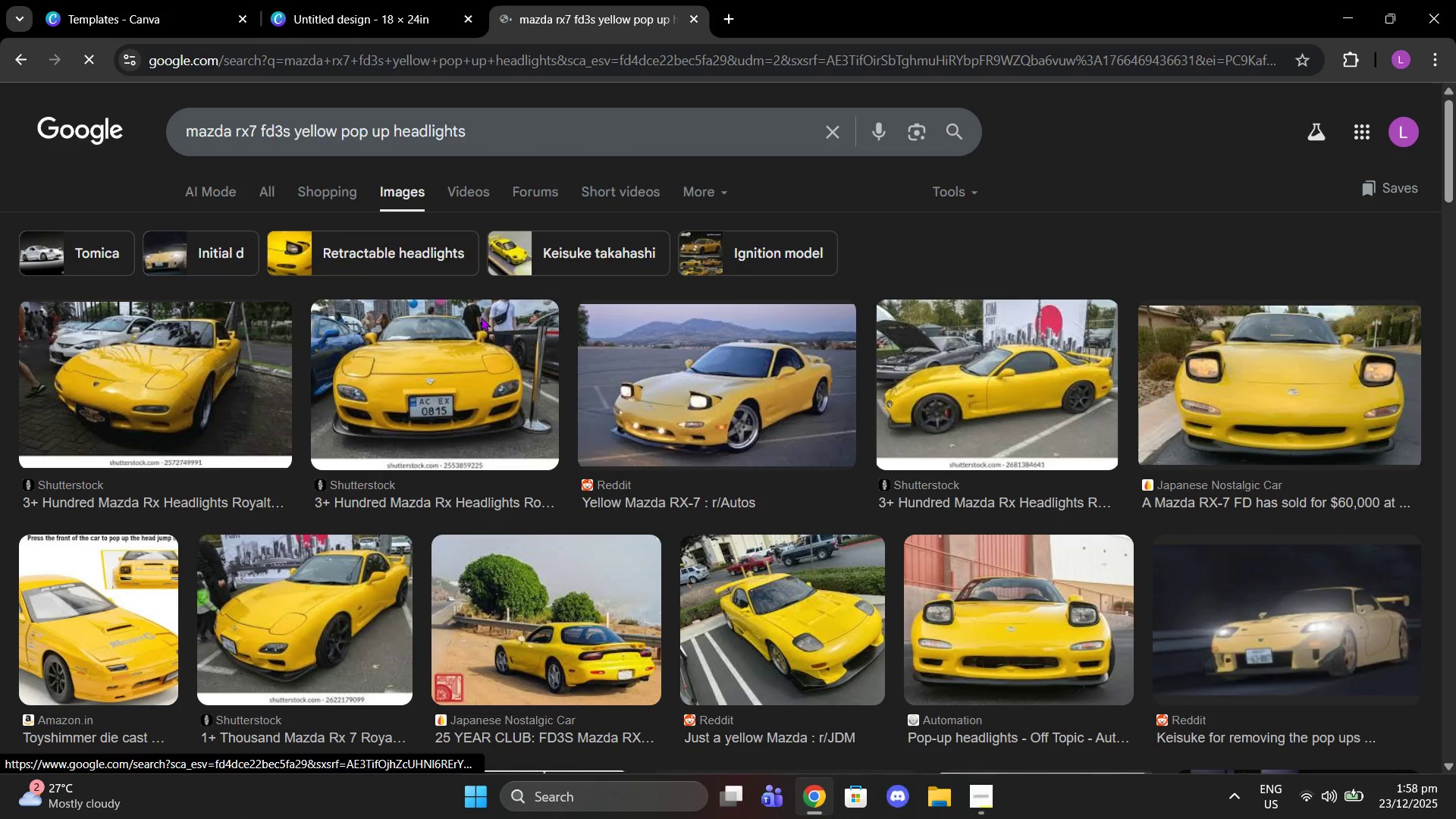 
scroll: coordinate [535, 507], scroll_direction: down, amount: 2.0
 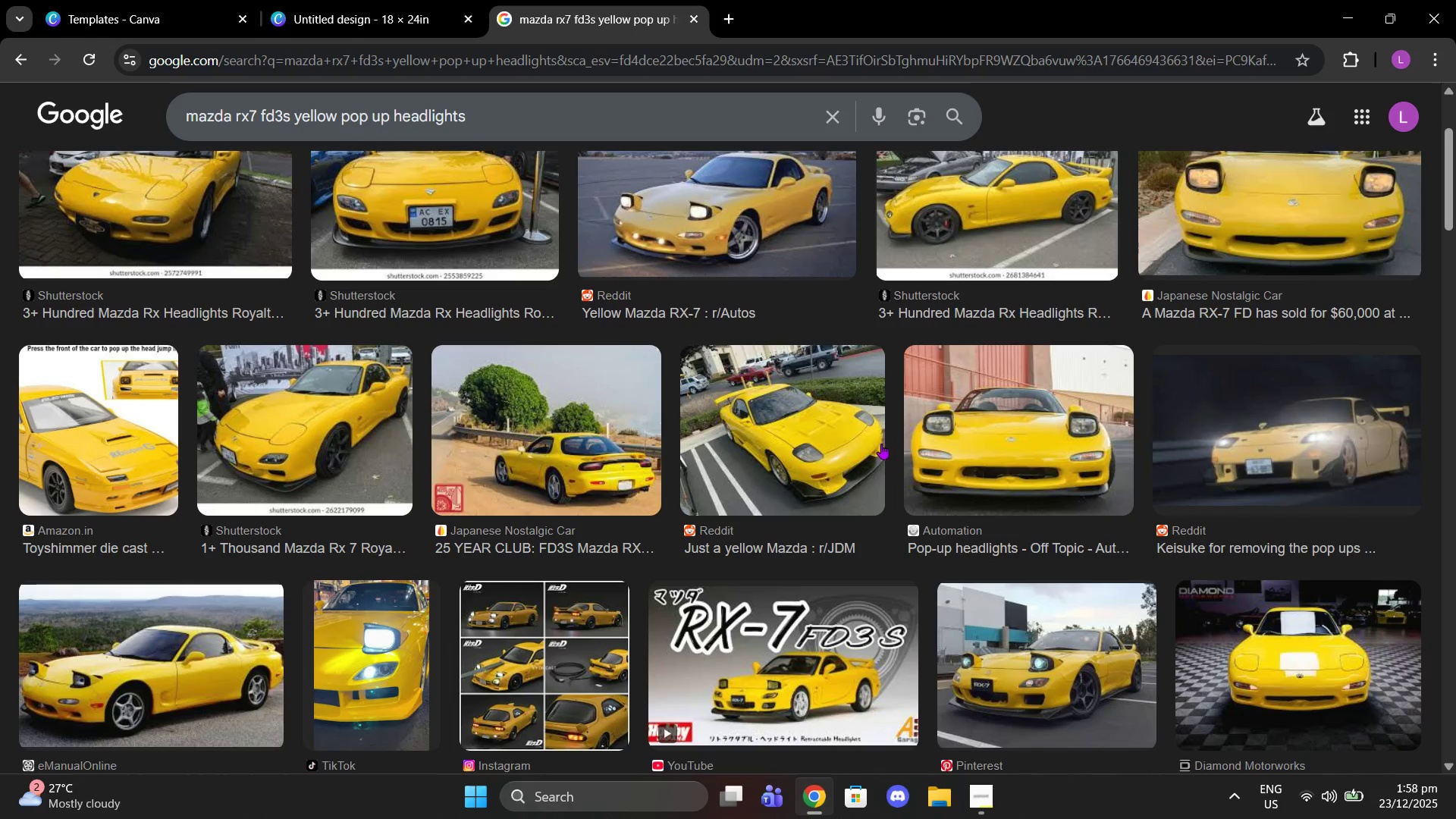 
scroll: coordinate [874, 425], scroll_direction: up, amount: 2.0
 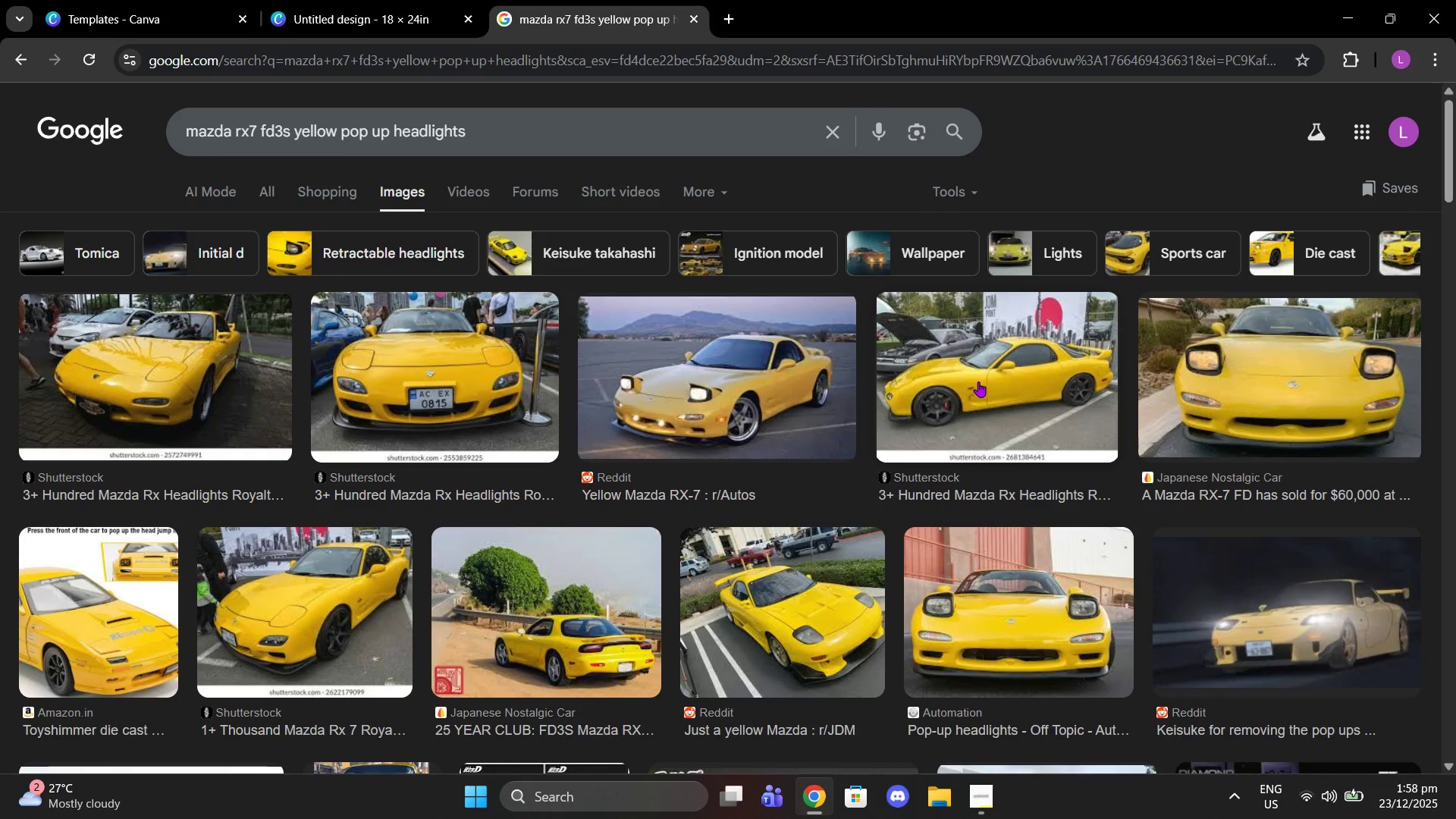 
scroll: coordinate [347, 385], scroll_direction: down, amount: 7.0
 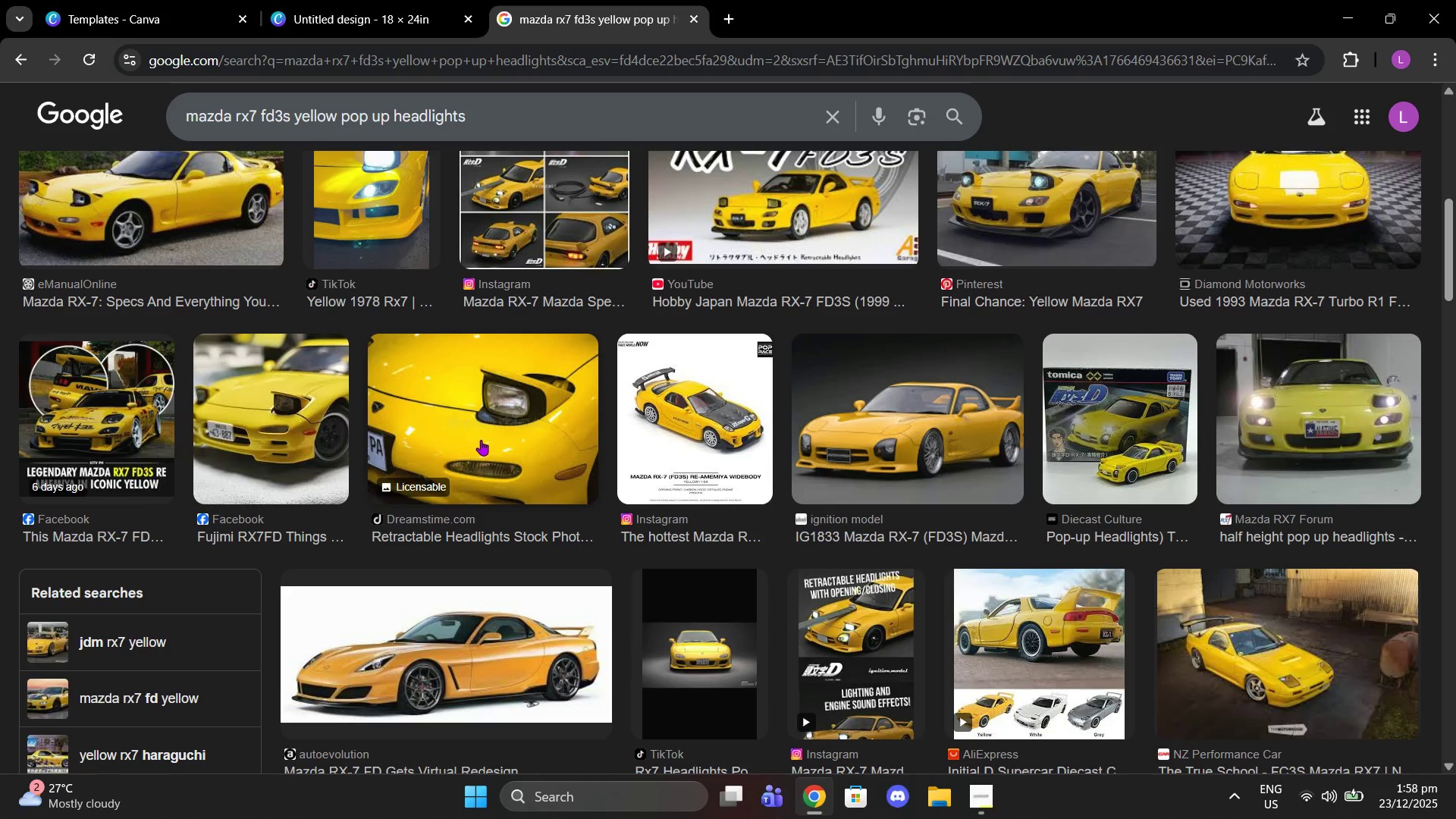 
left_click([541, 430])
 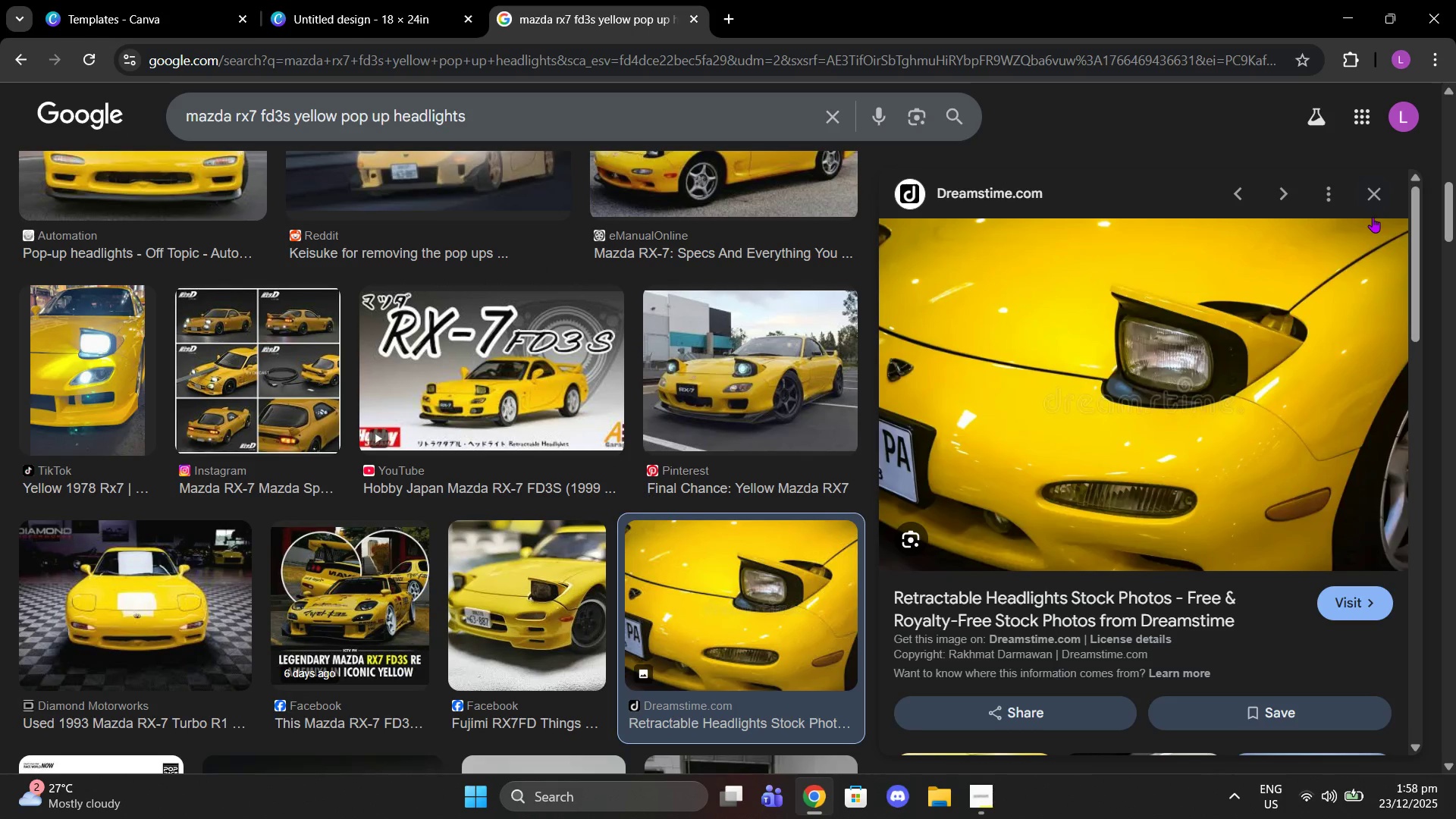 
left_click([1379, 208])
 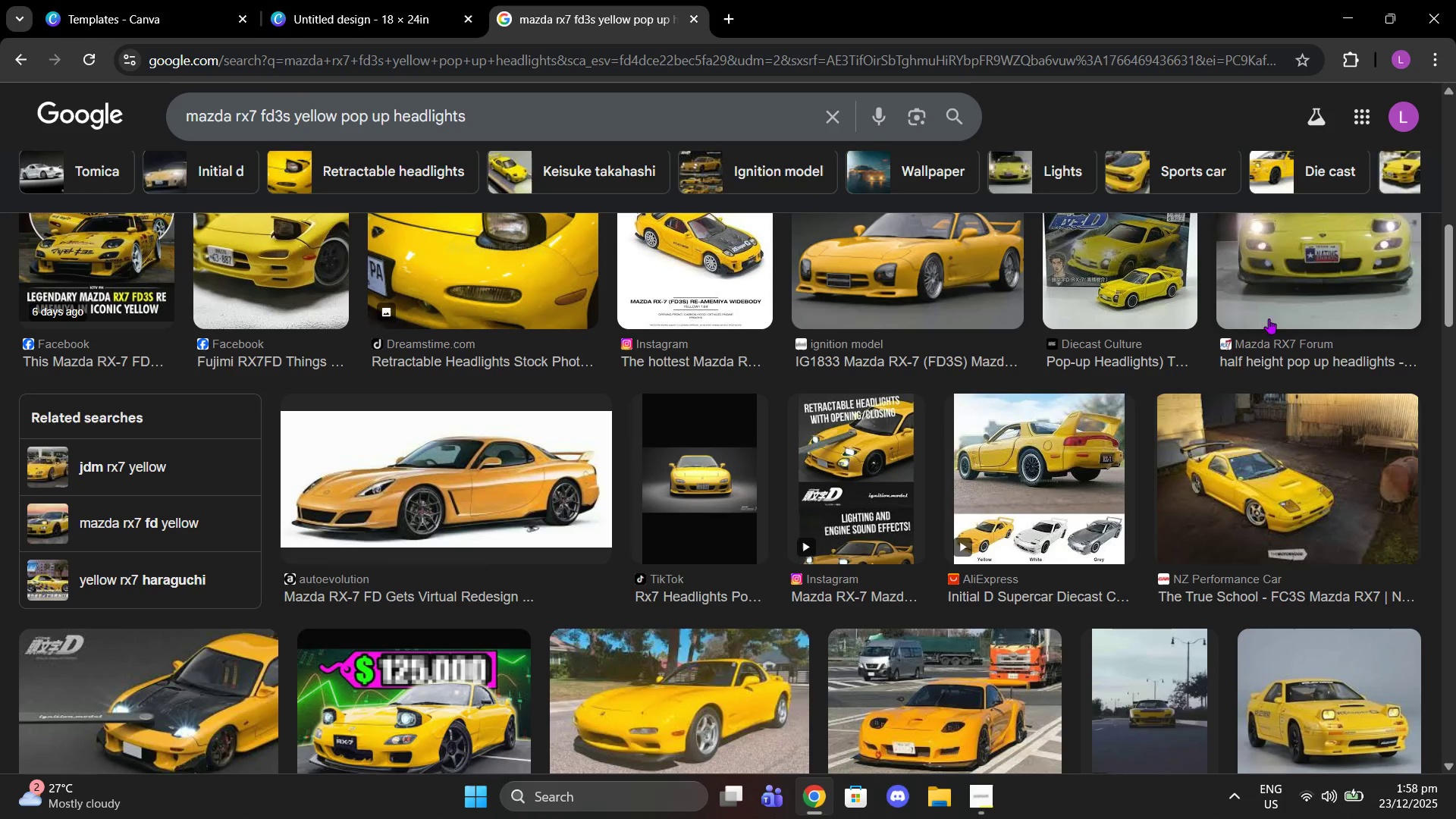 
scroll: coordinate [1163, 400], scroll_direction: down, amount: 6.0
 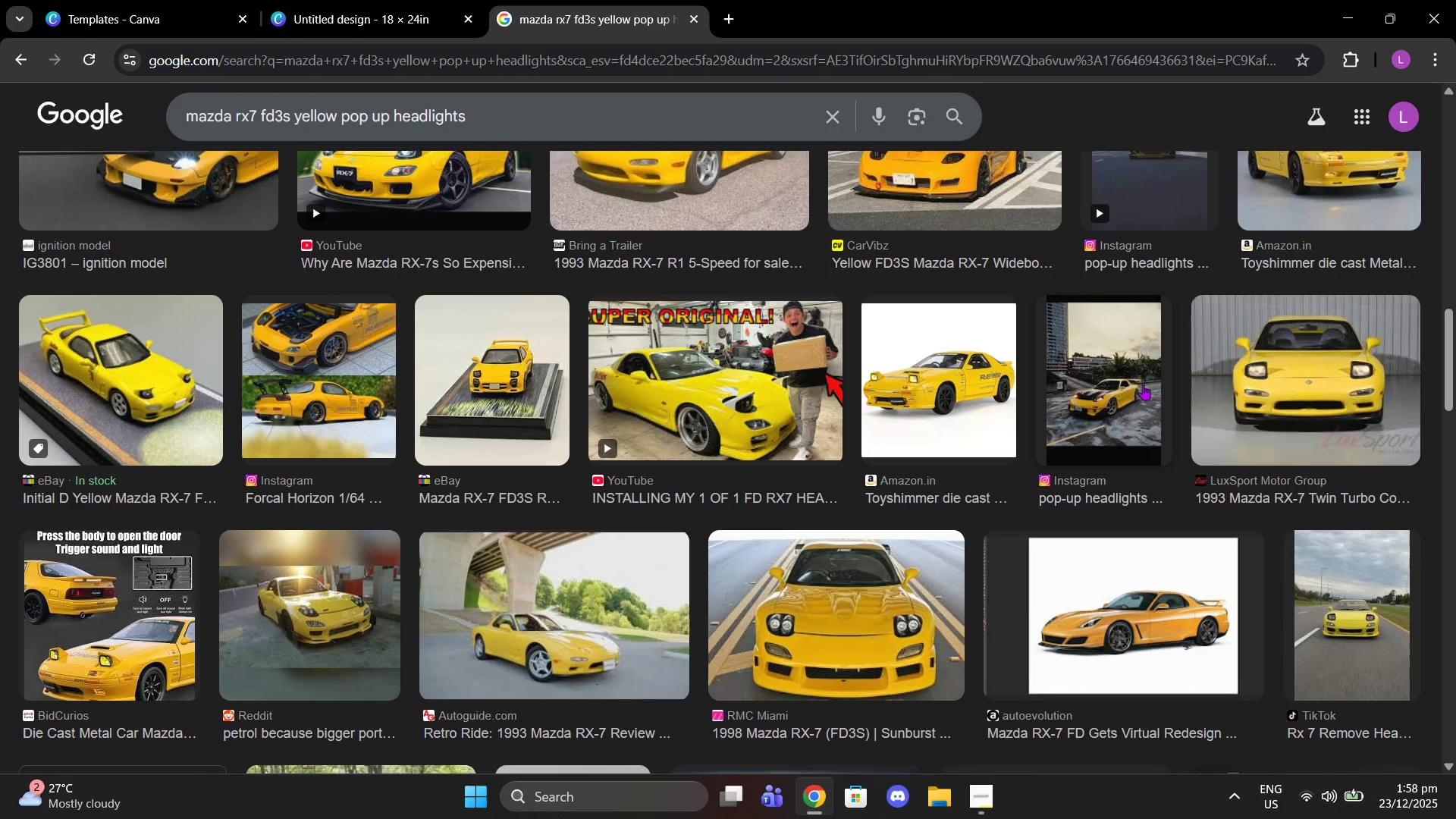 
scroll: coordinate [1119, 421], scroll_direction: up, amount: 15.0
 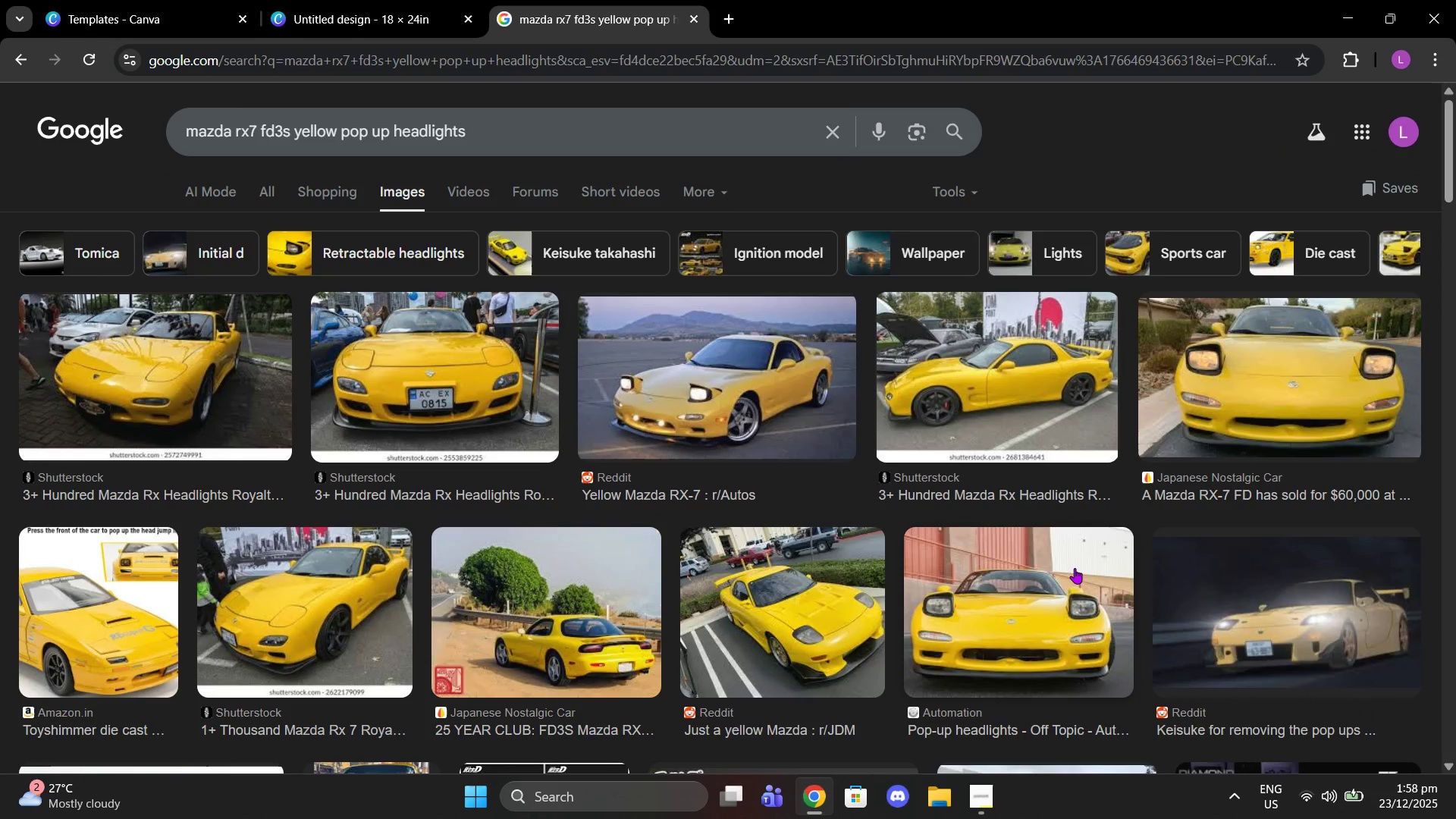 
left_click([1075, 568])
 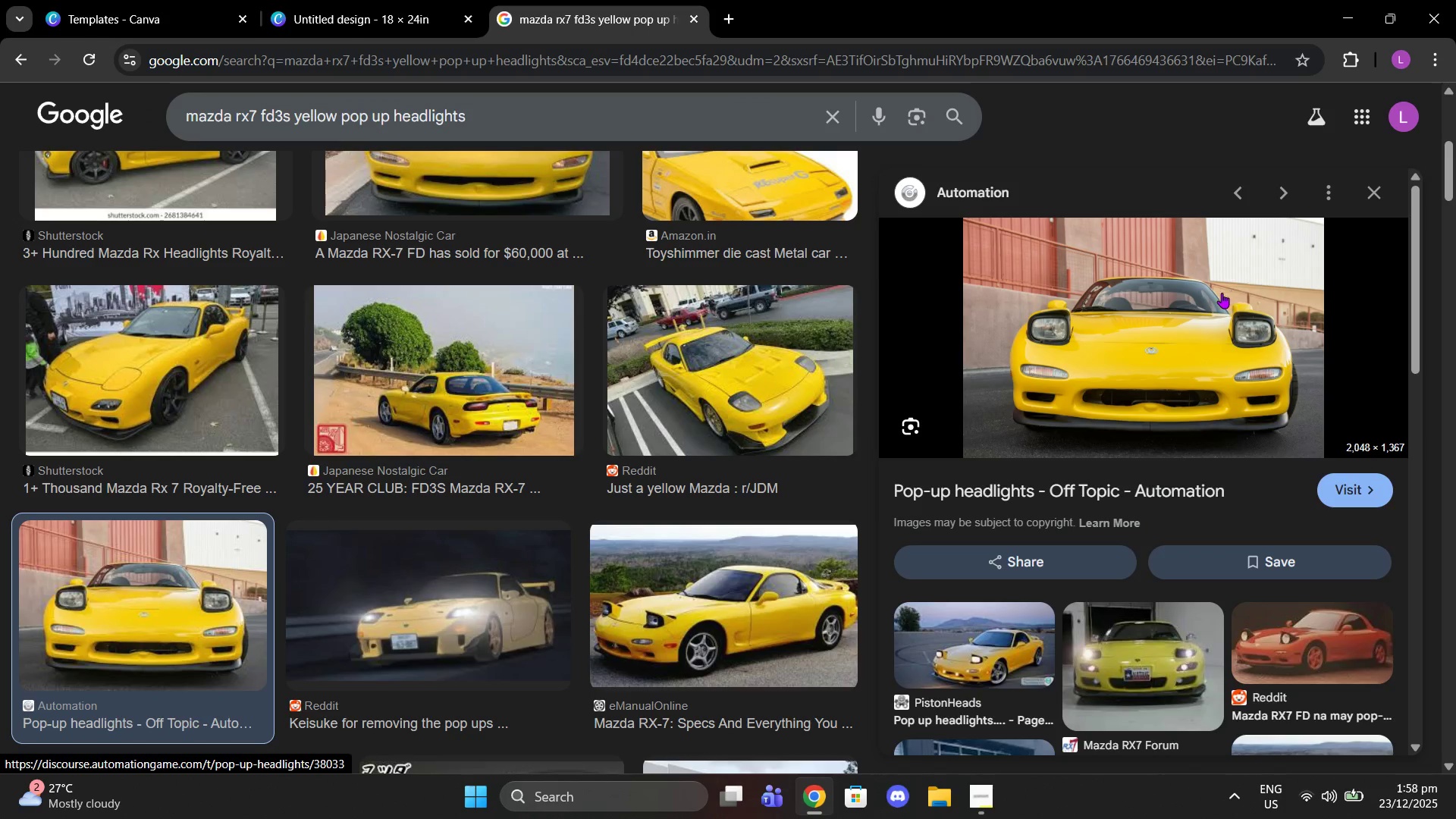 
wait(5.48)
 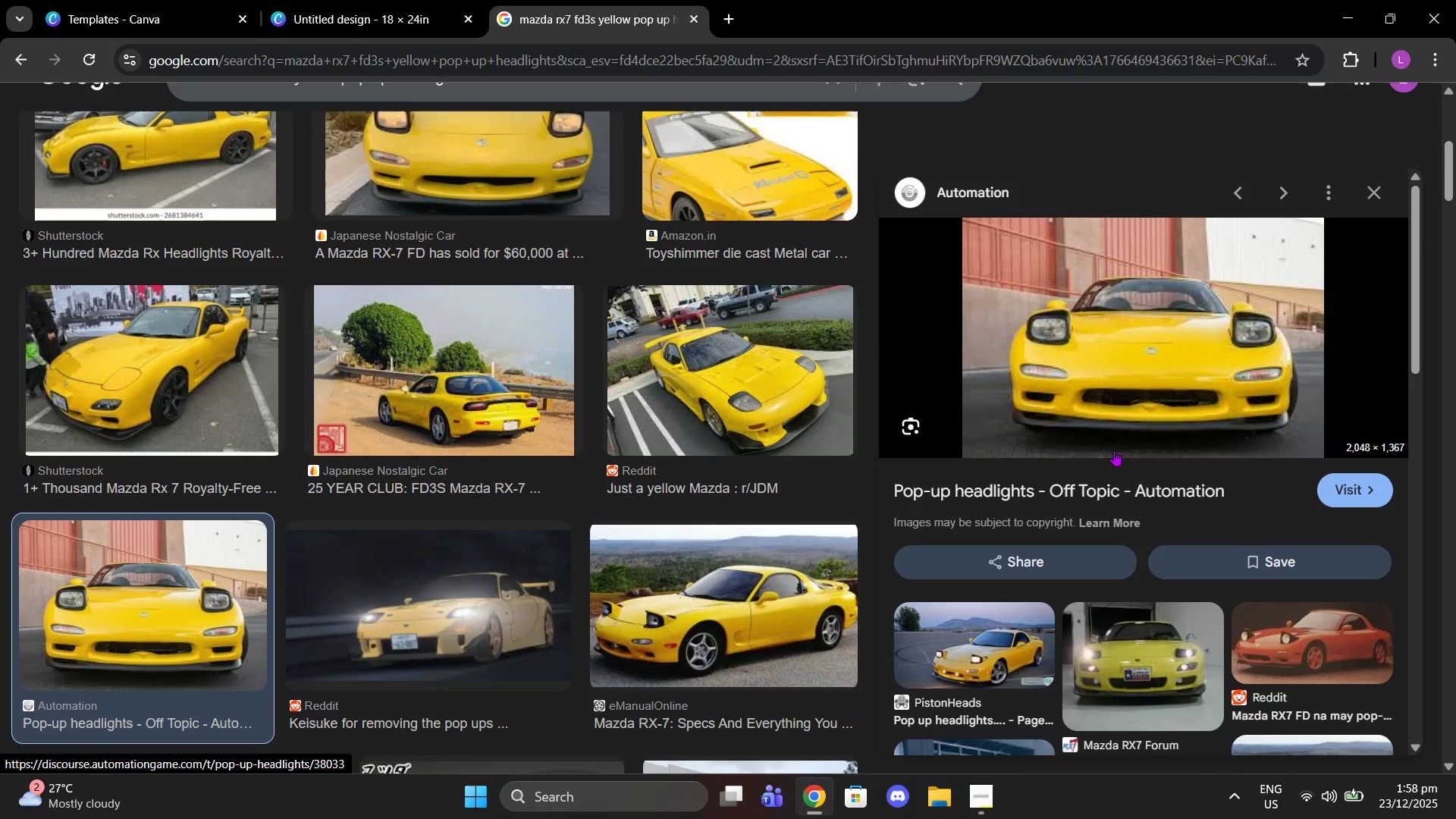 
left_click([1320, 607])
 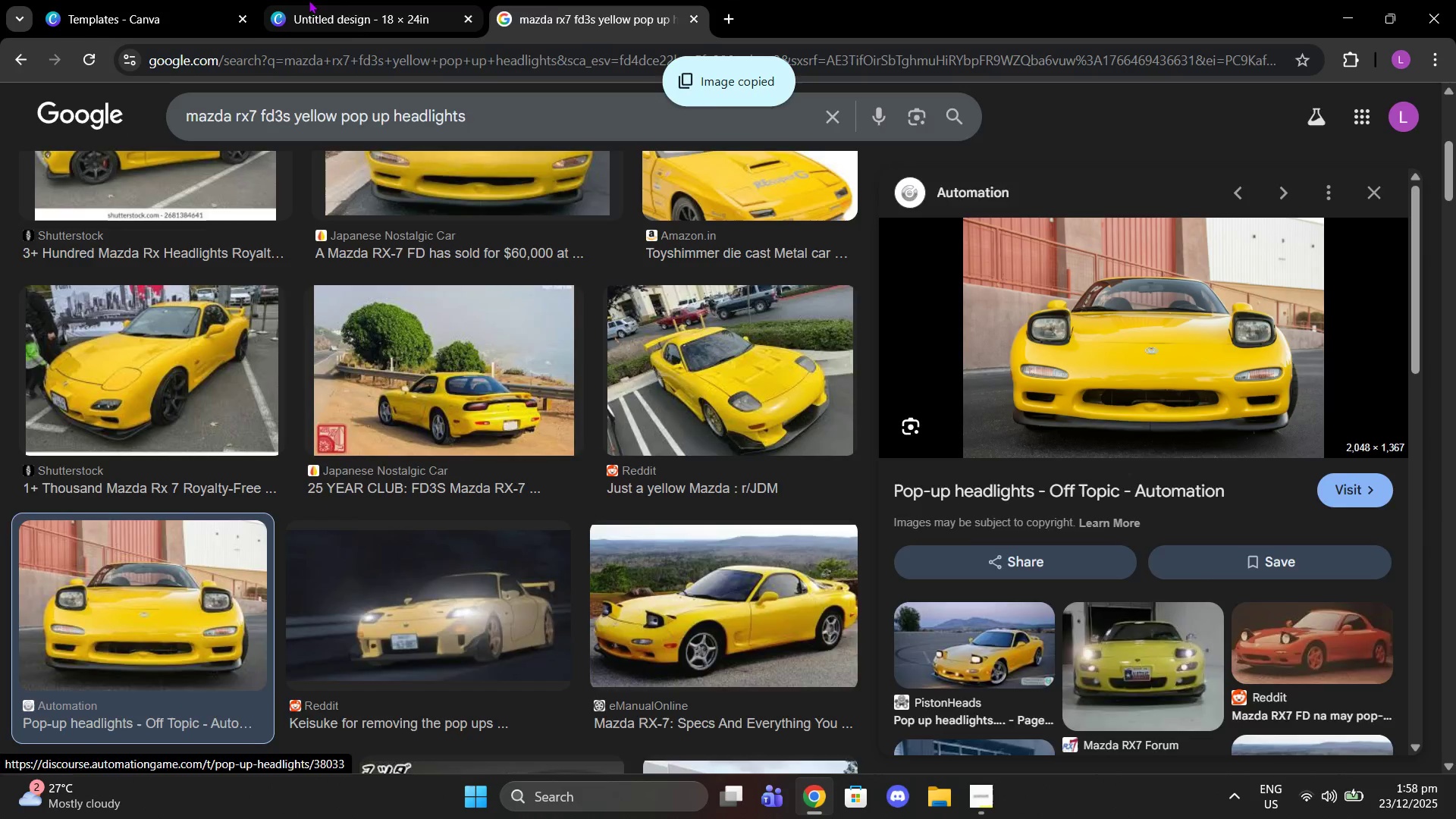 
left_click([309, 0])
 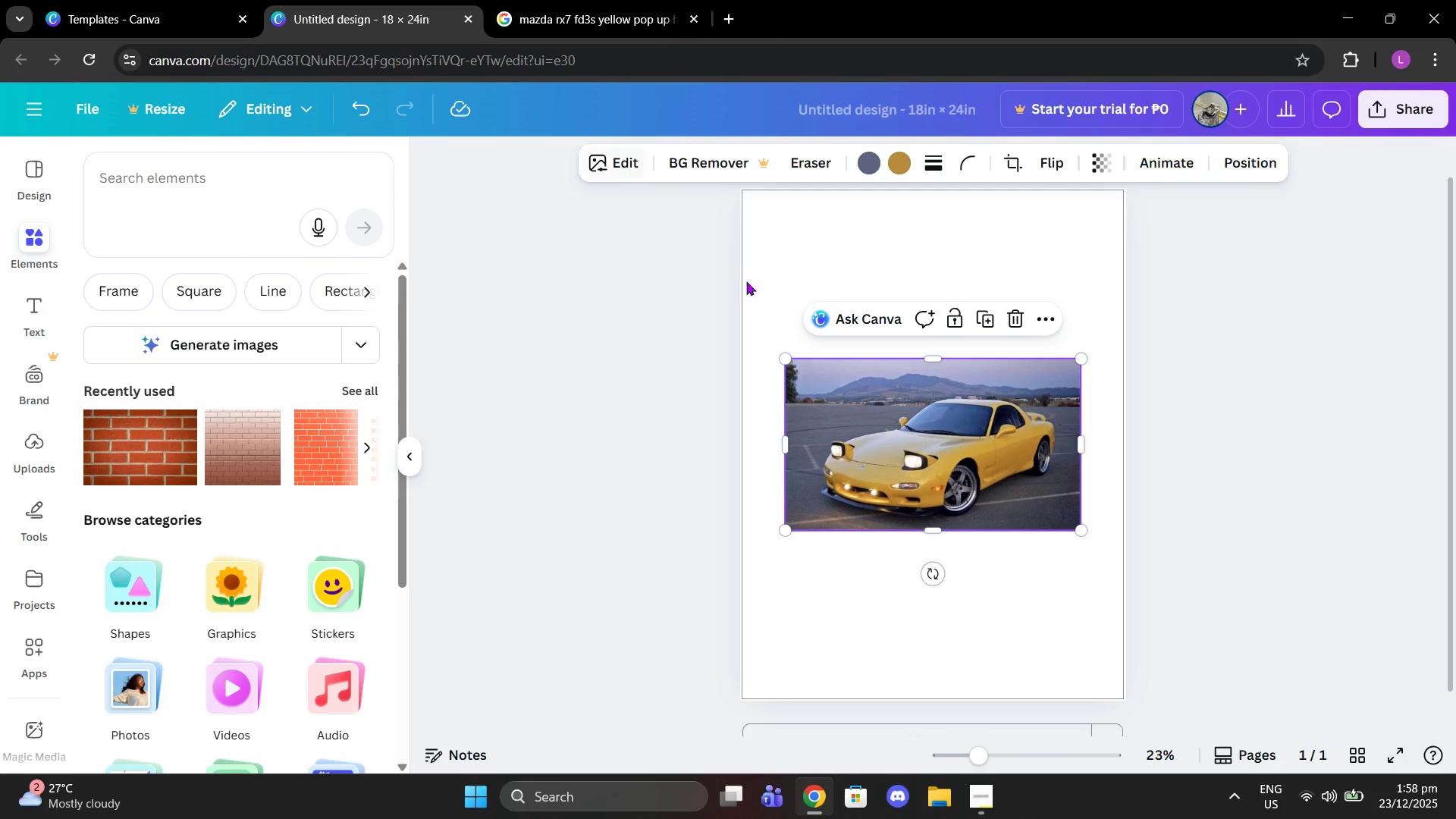 
scroll: coordinate [752, 341], scroll_direction: down, amount: 6.0
 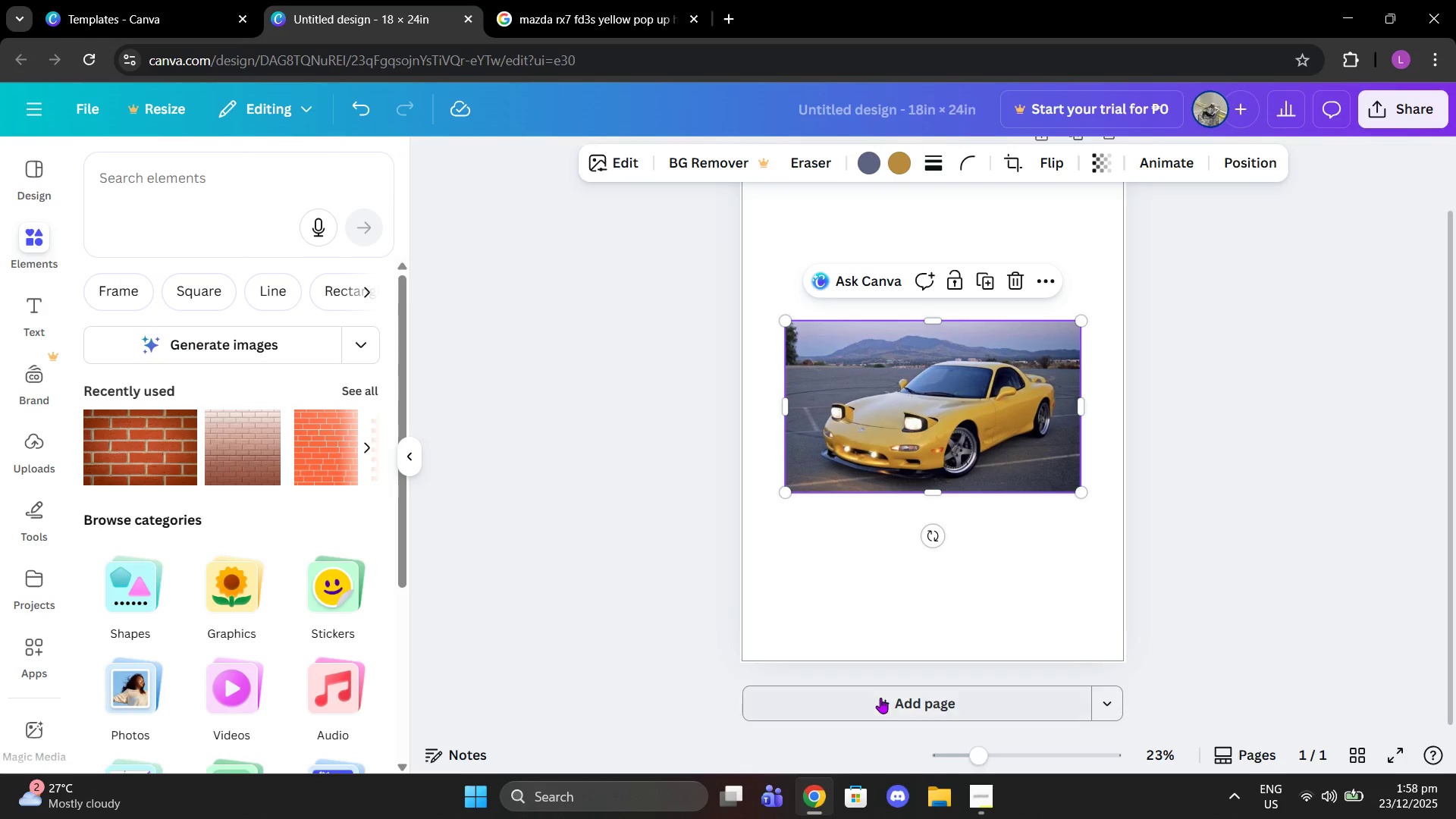 
left_click([880, 698])
 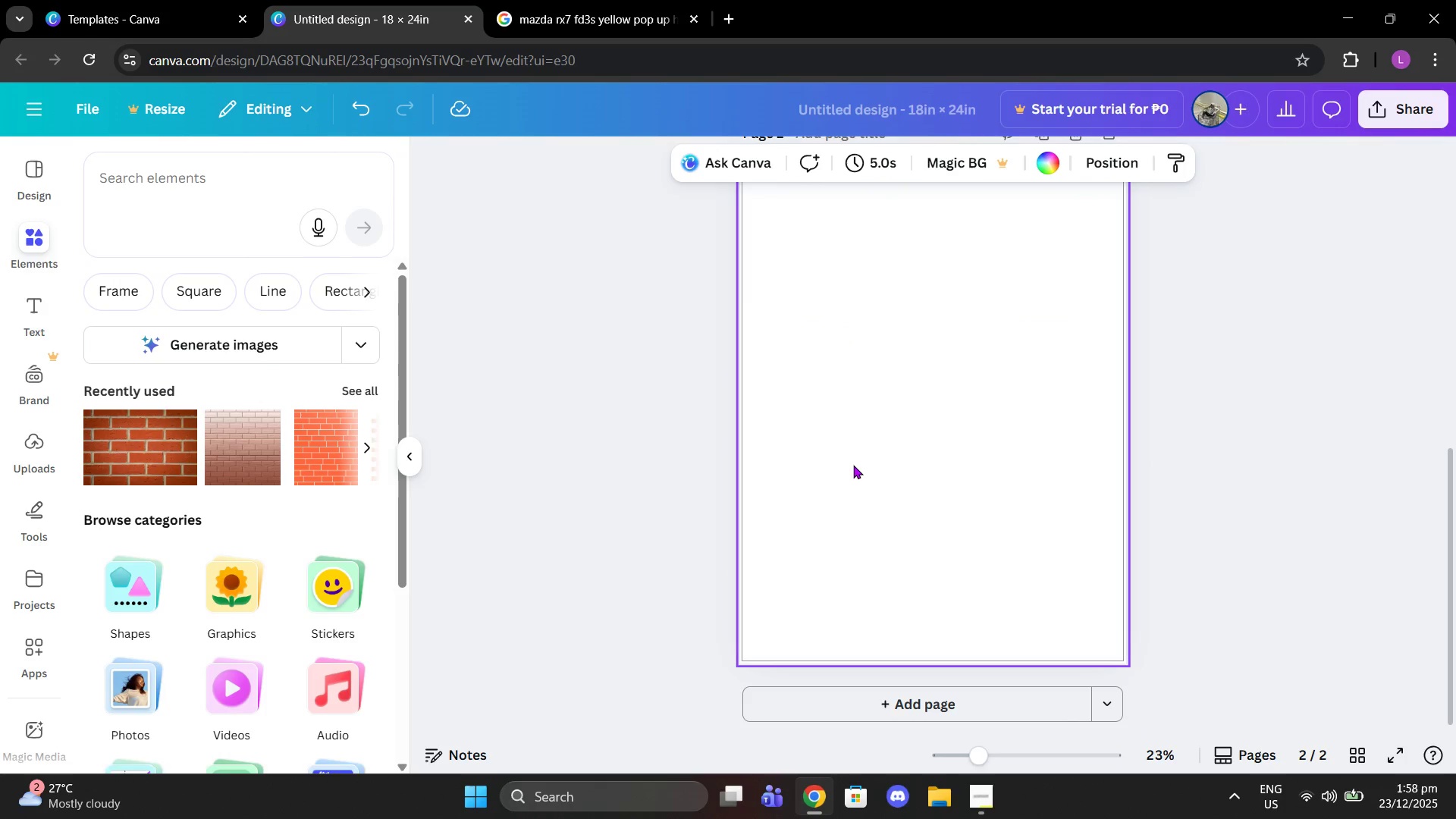 
key(Control+V)
 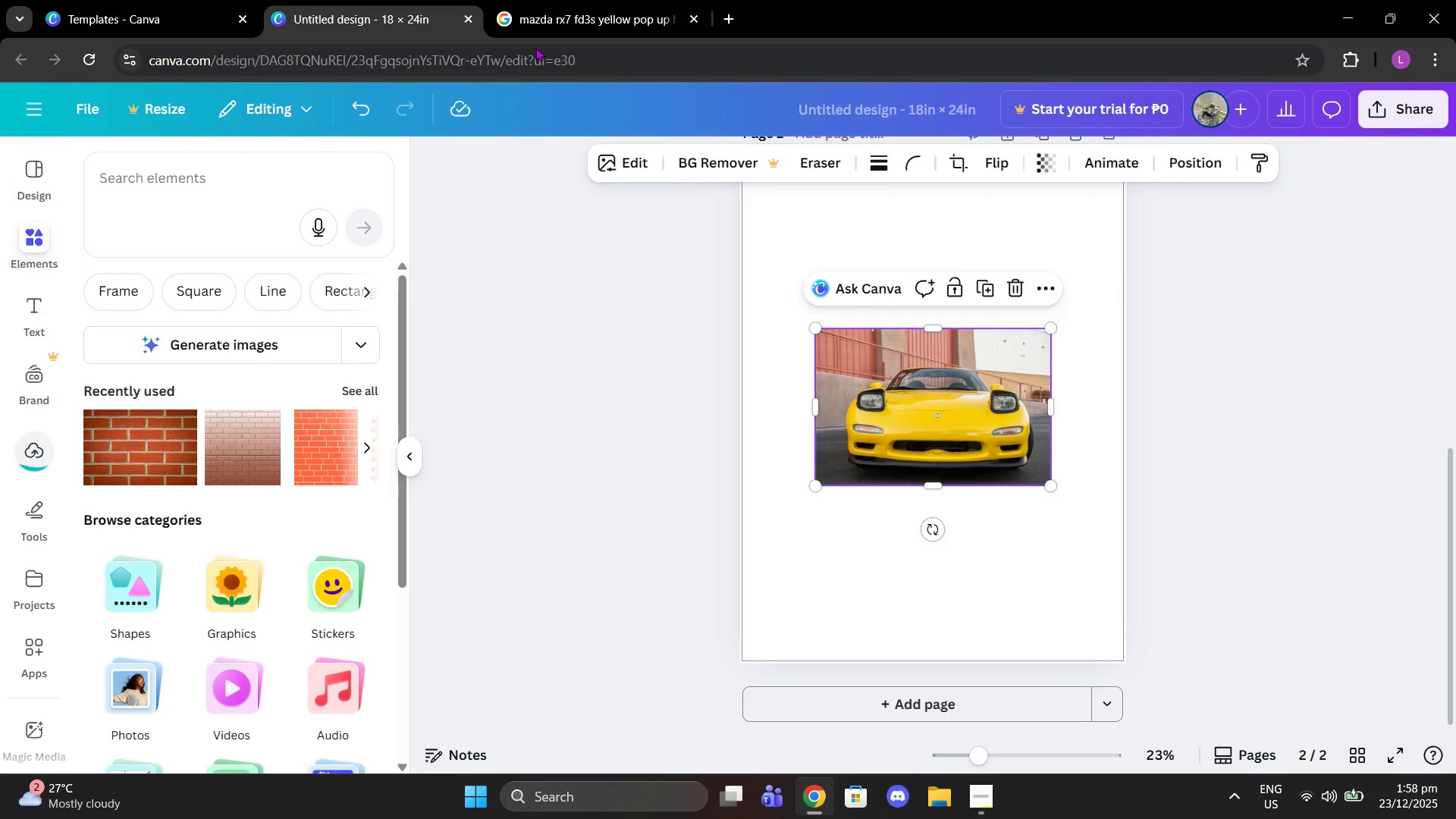 
left_click_drag(start_coordinate=[551, 0], to_coordinate=[340, 105])
 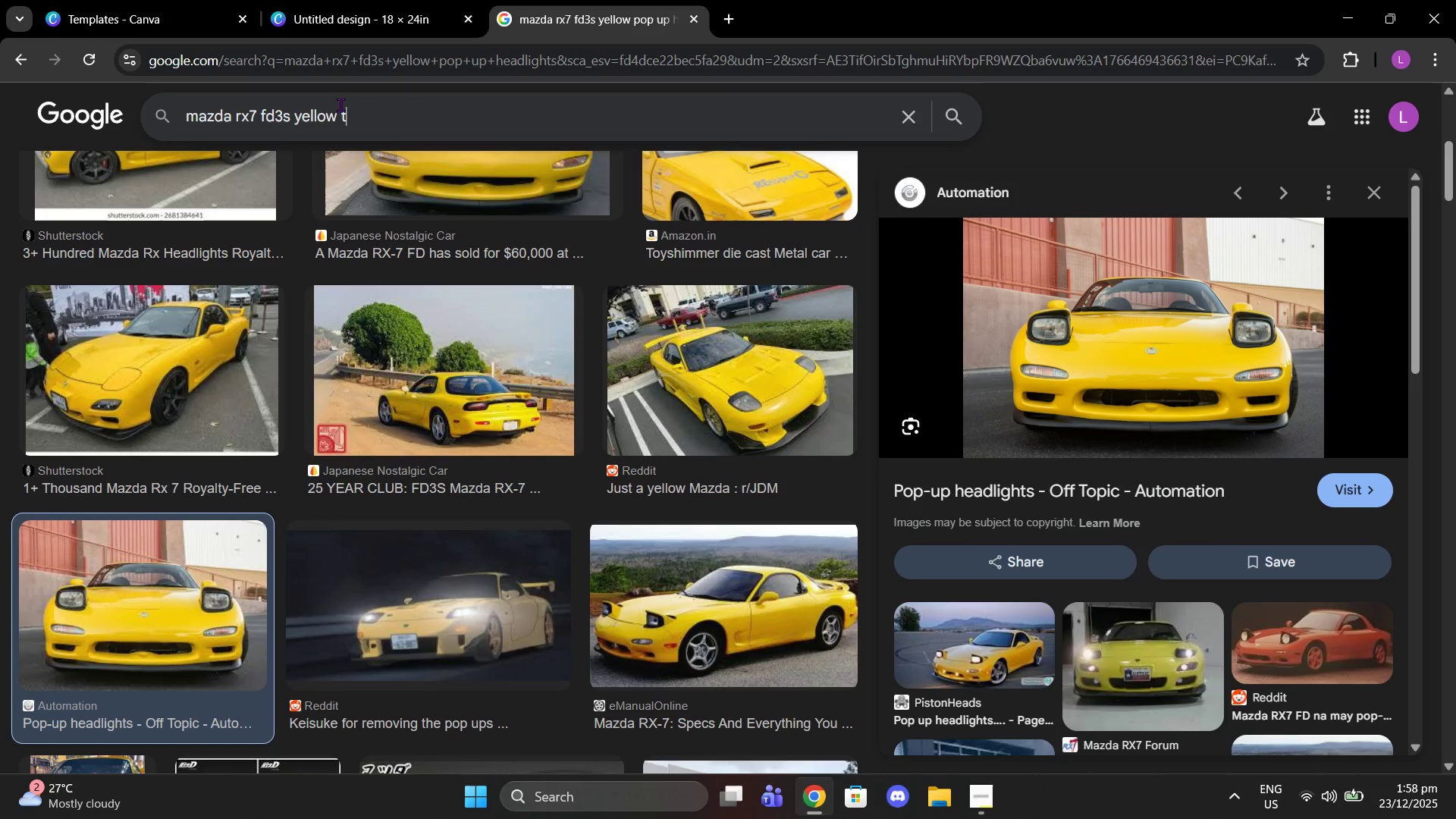 
type(tail )
key(Backspace)
type( lights)
 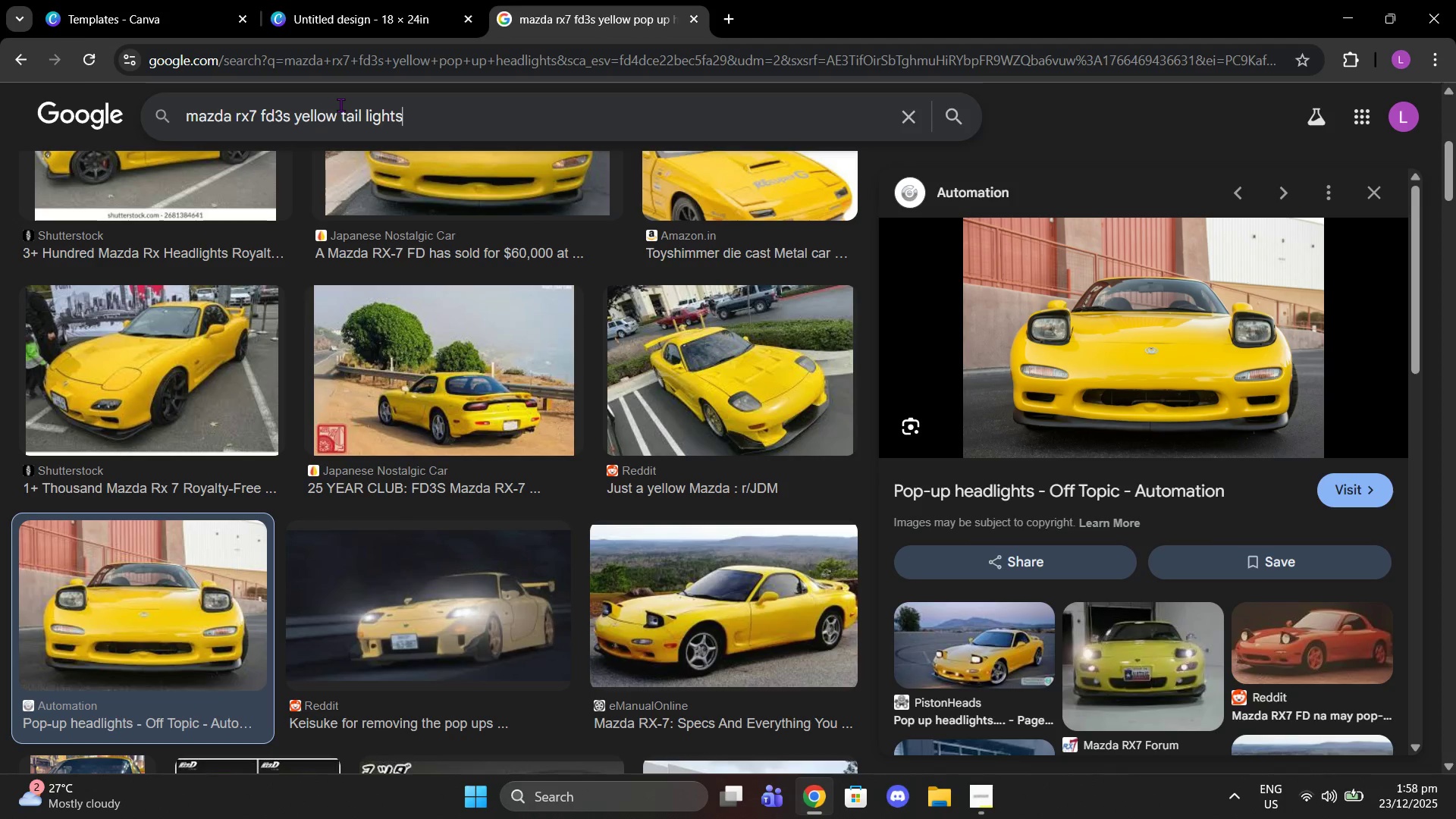 
key(Enter)
 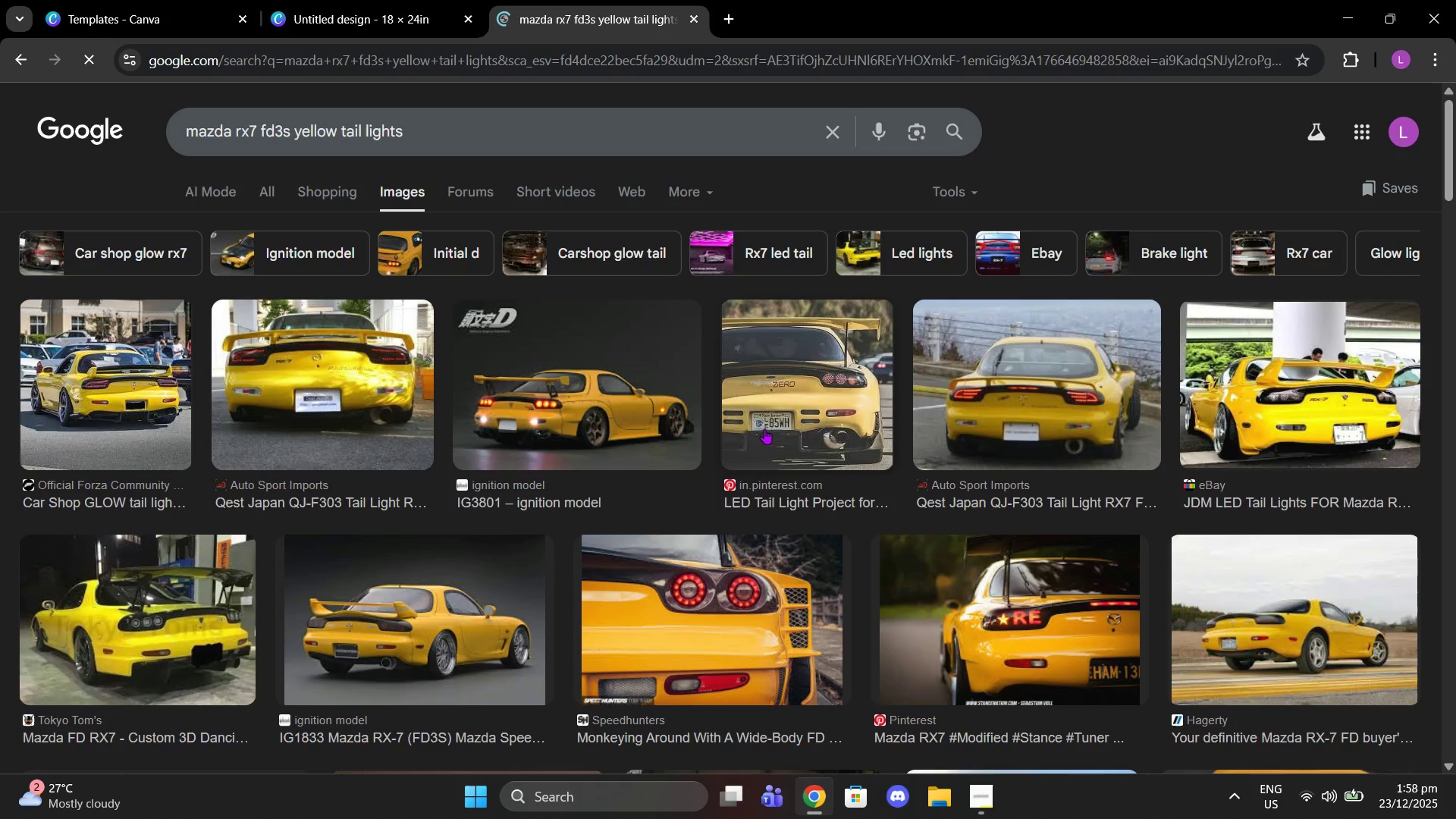 
scroll: coordinate [511, 416], scroll_direction: down, amount: 3.0
 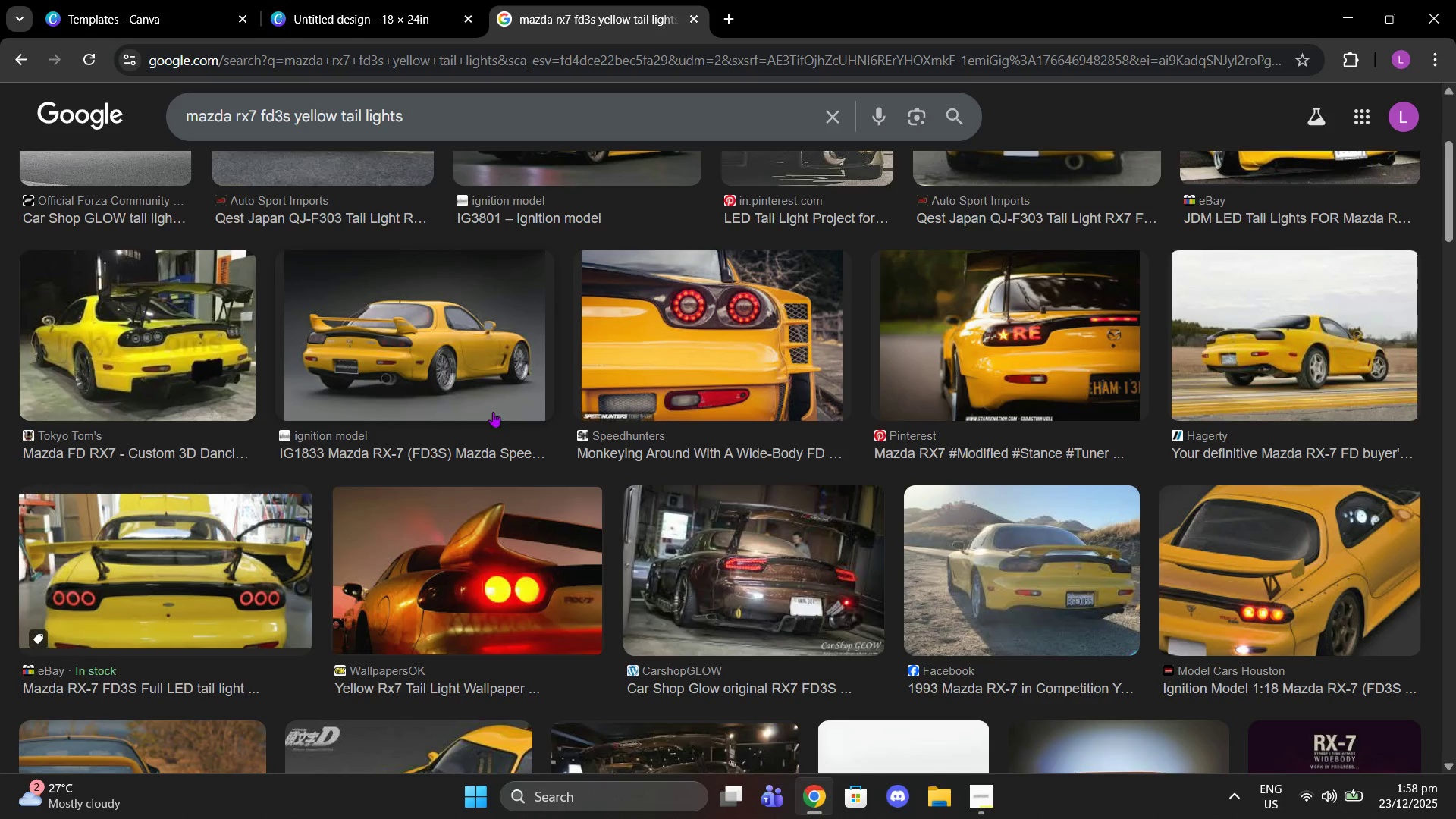 
scroll: coordinate [488, 410], scroll_direction: up, amount: 2.0
 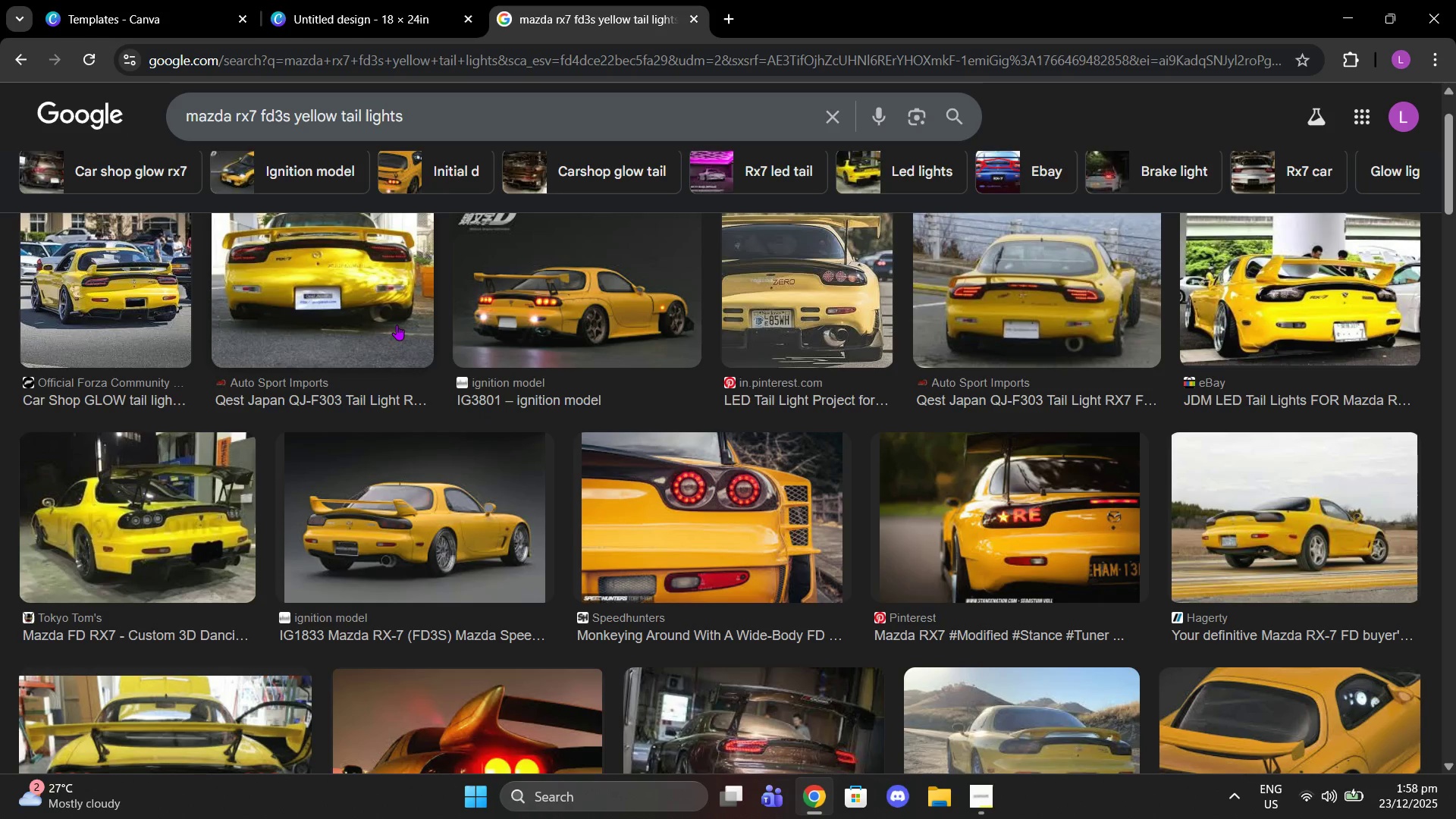 
left_click([397, 325])
 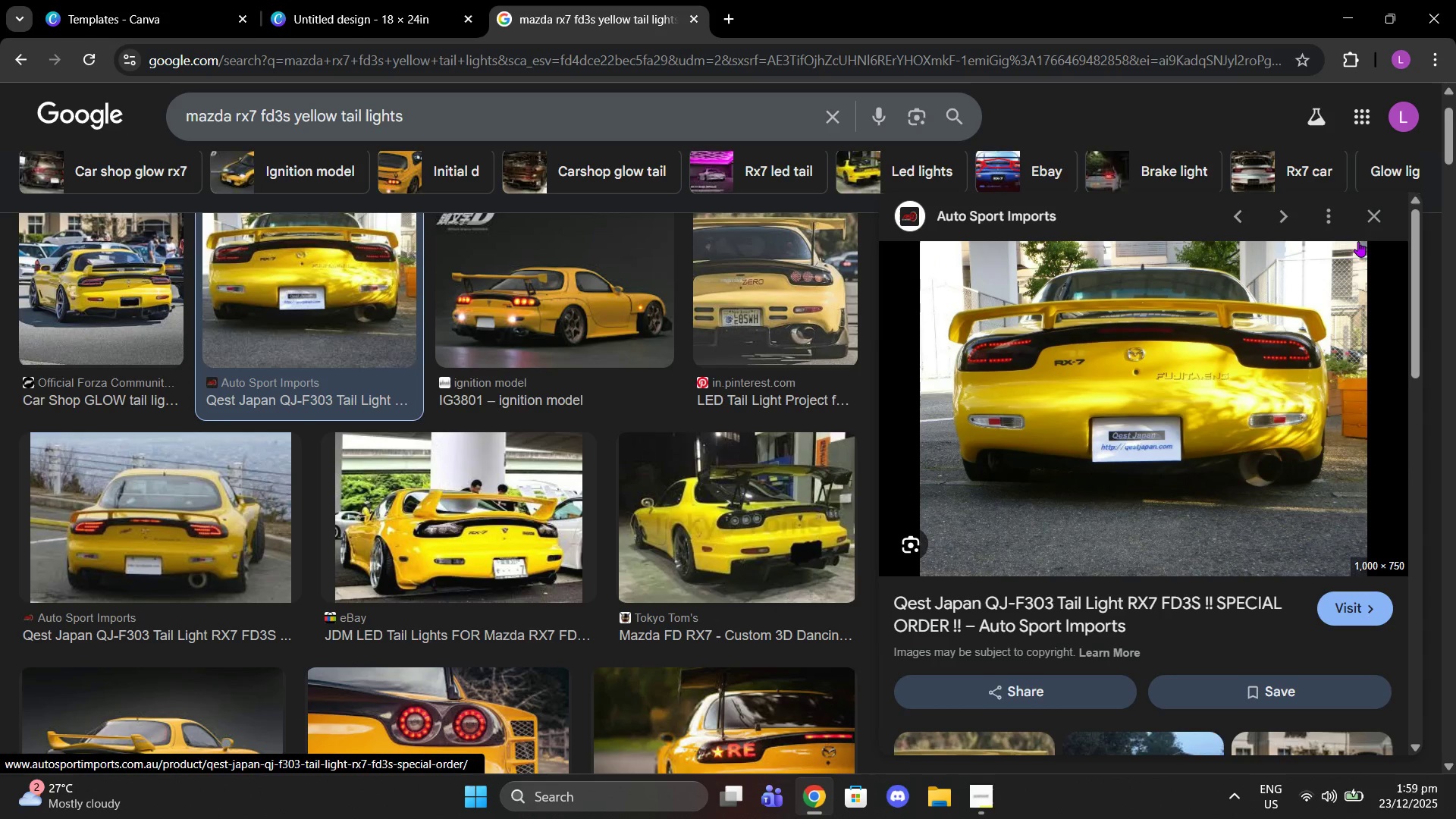 
left_click([1392, 210])
 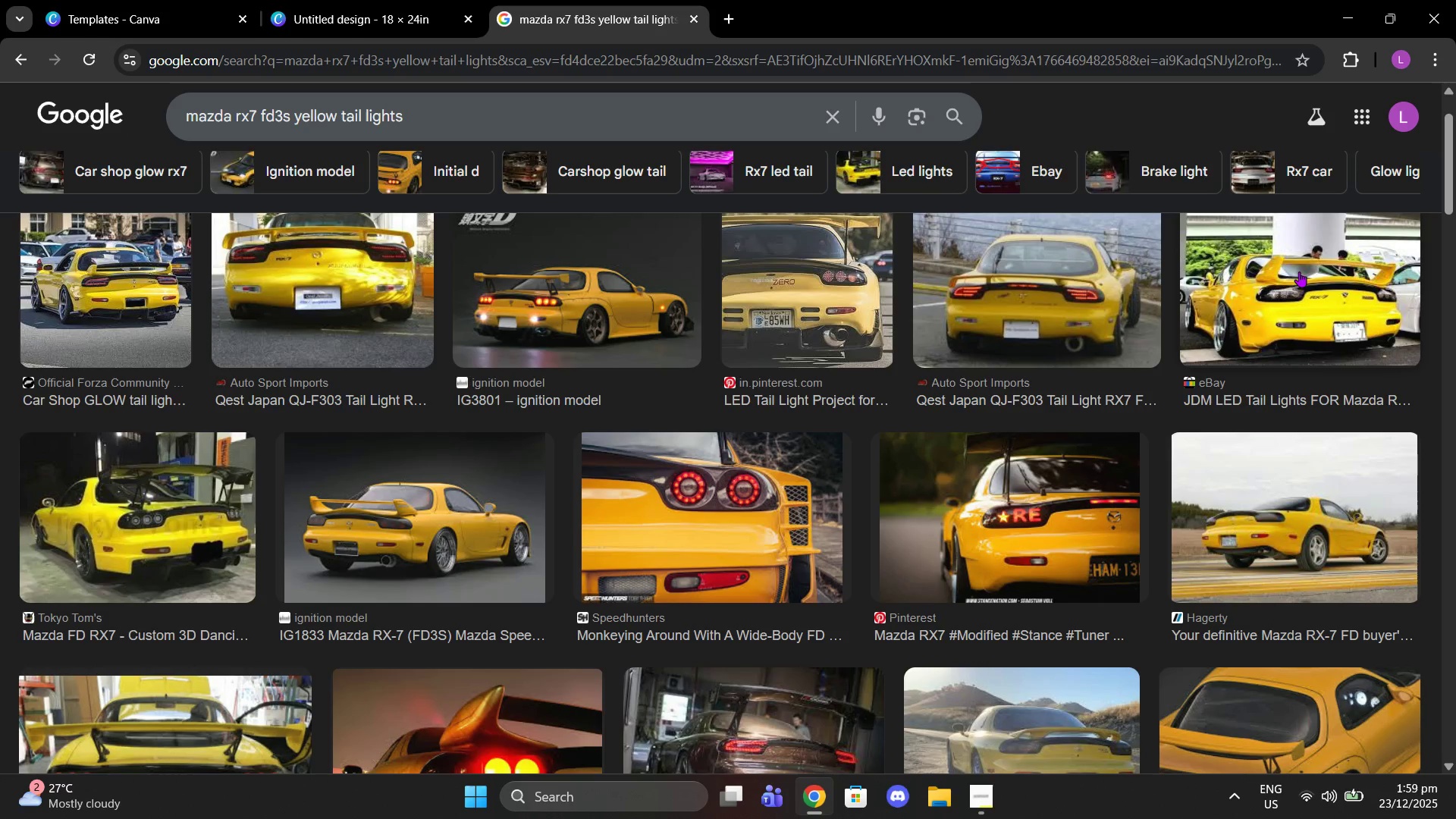 
scroll: coordinate [1296, 271], scroll_direction: down, amount: 9.0
 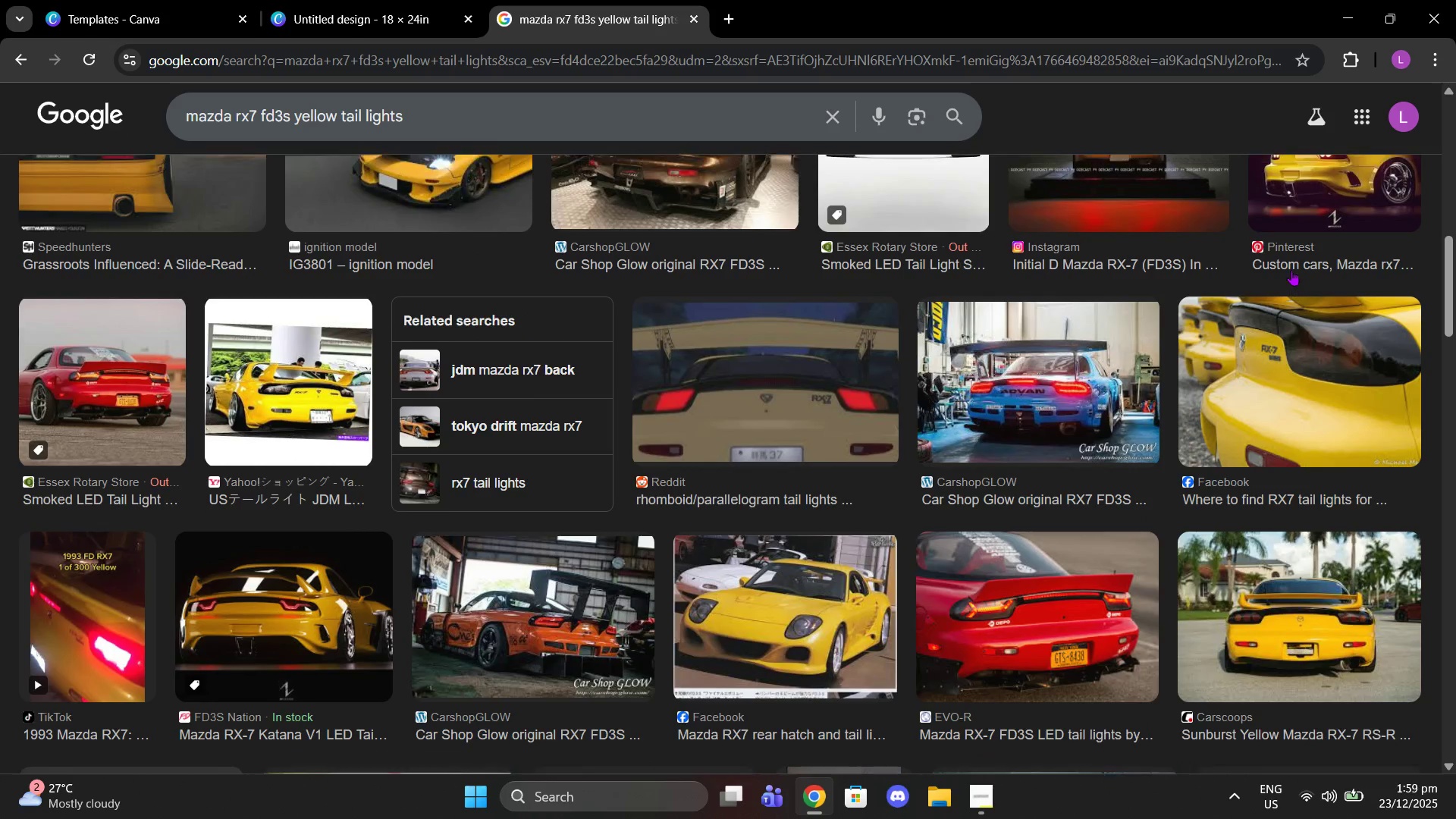 
scroll: coordinate [1291, 270], scroll_direction: up, amount: 1.0
 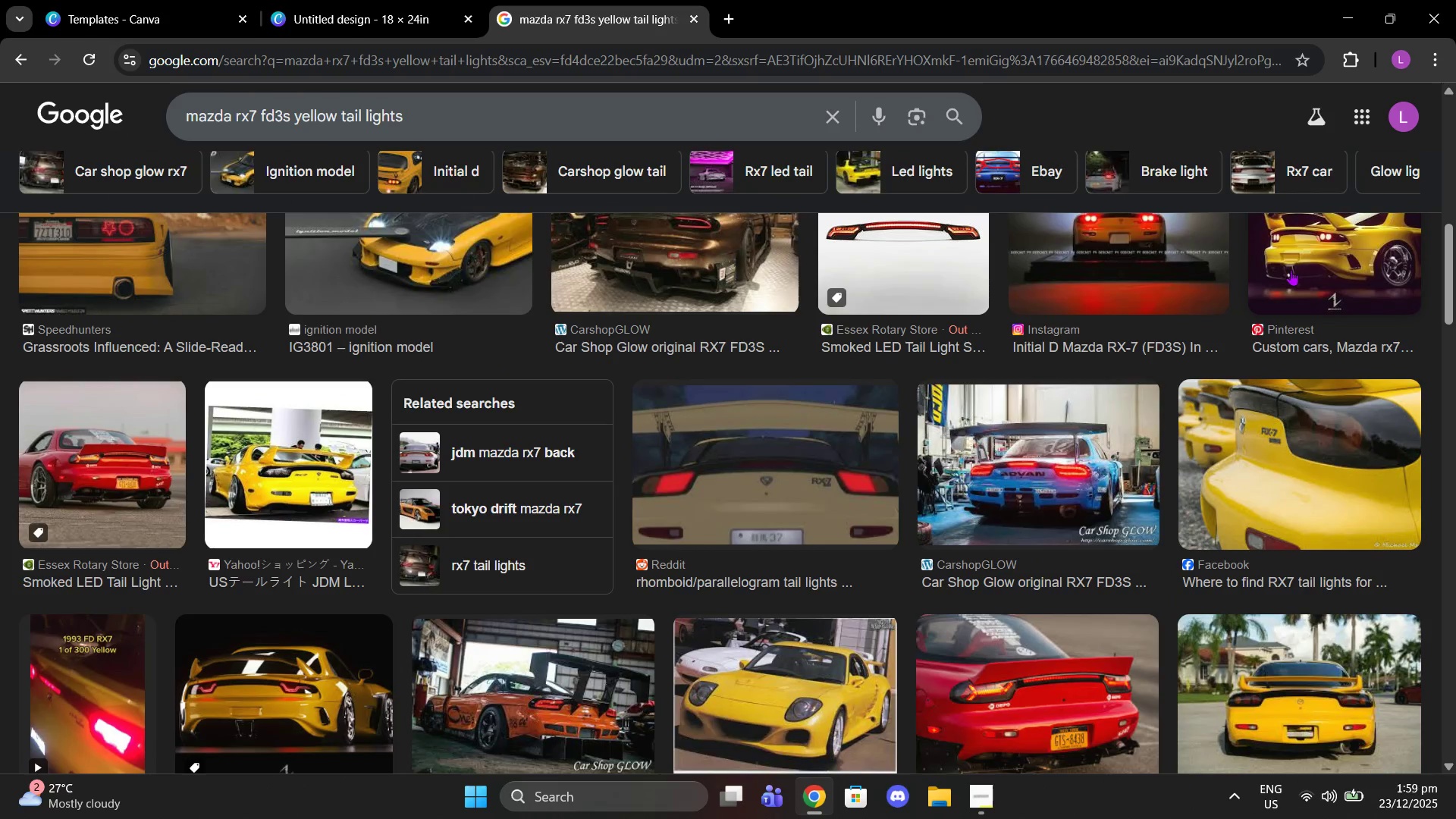 
scroll: coordinate [1288, 270], scroll_direction: down, amount: 5.0
 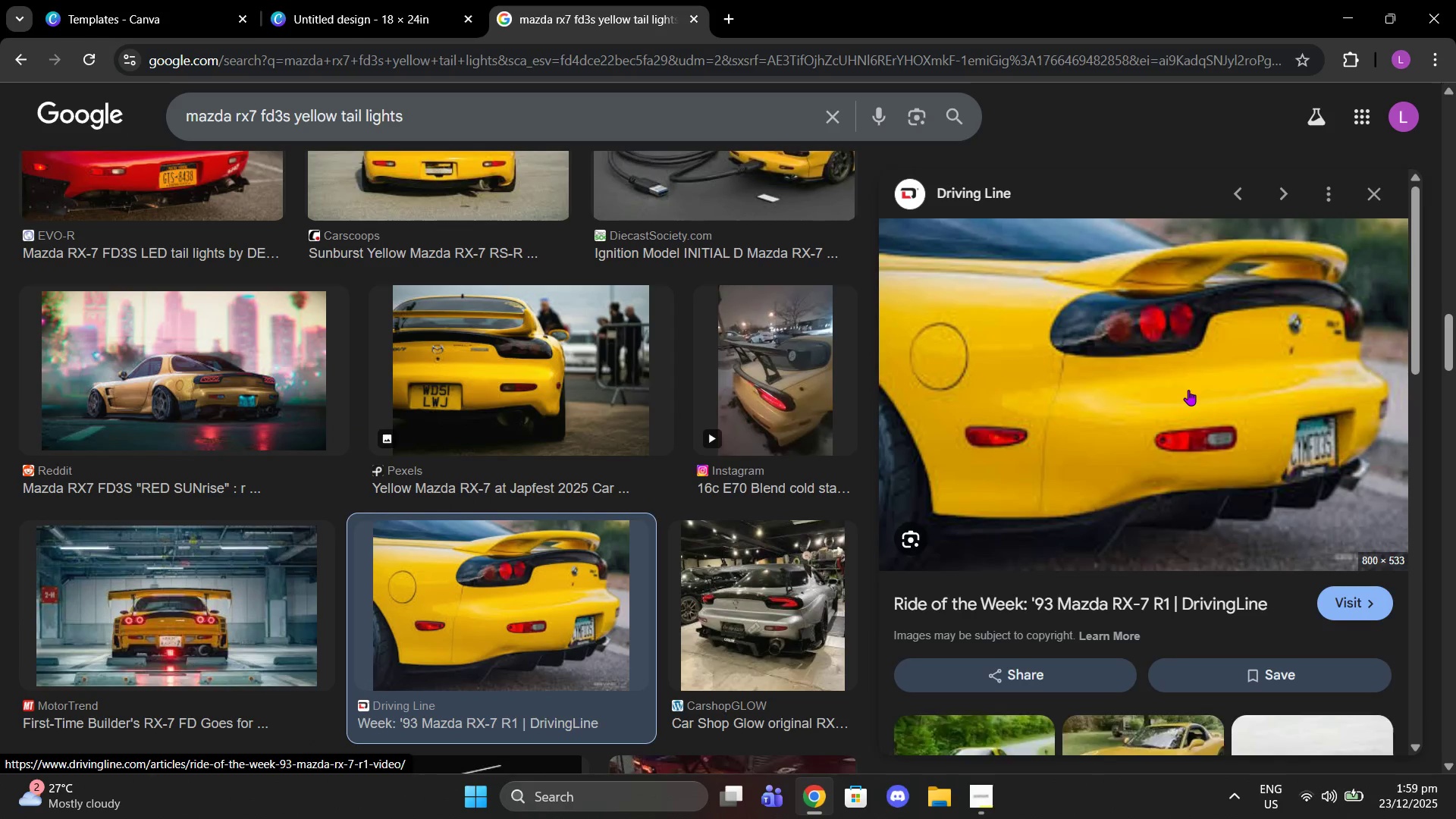 
wait(5.61)
 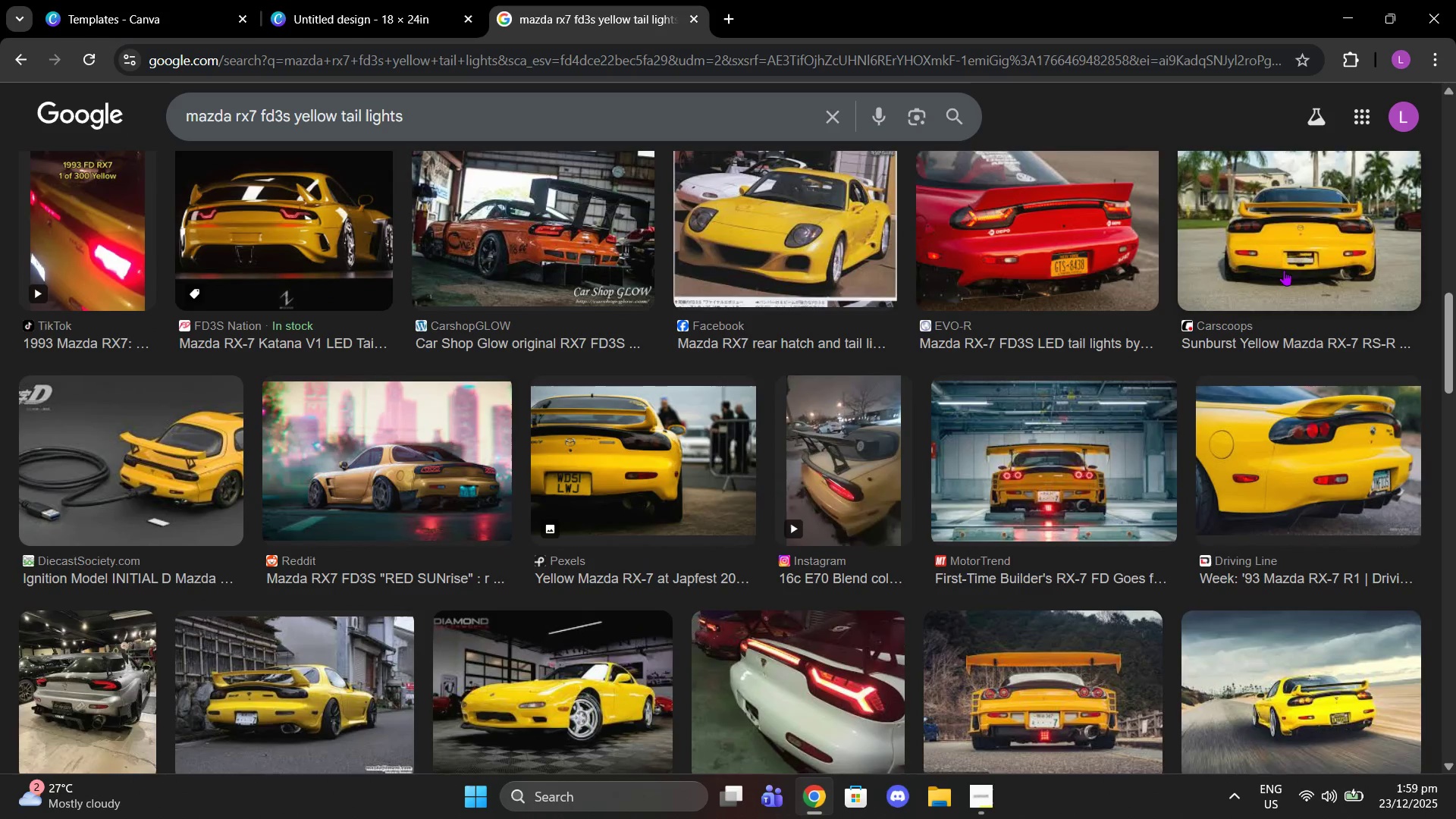 
left_click([1369, 190])
 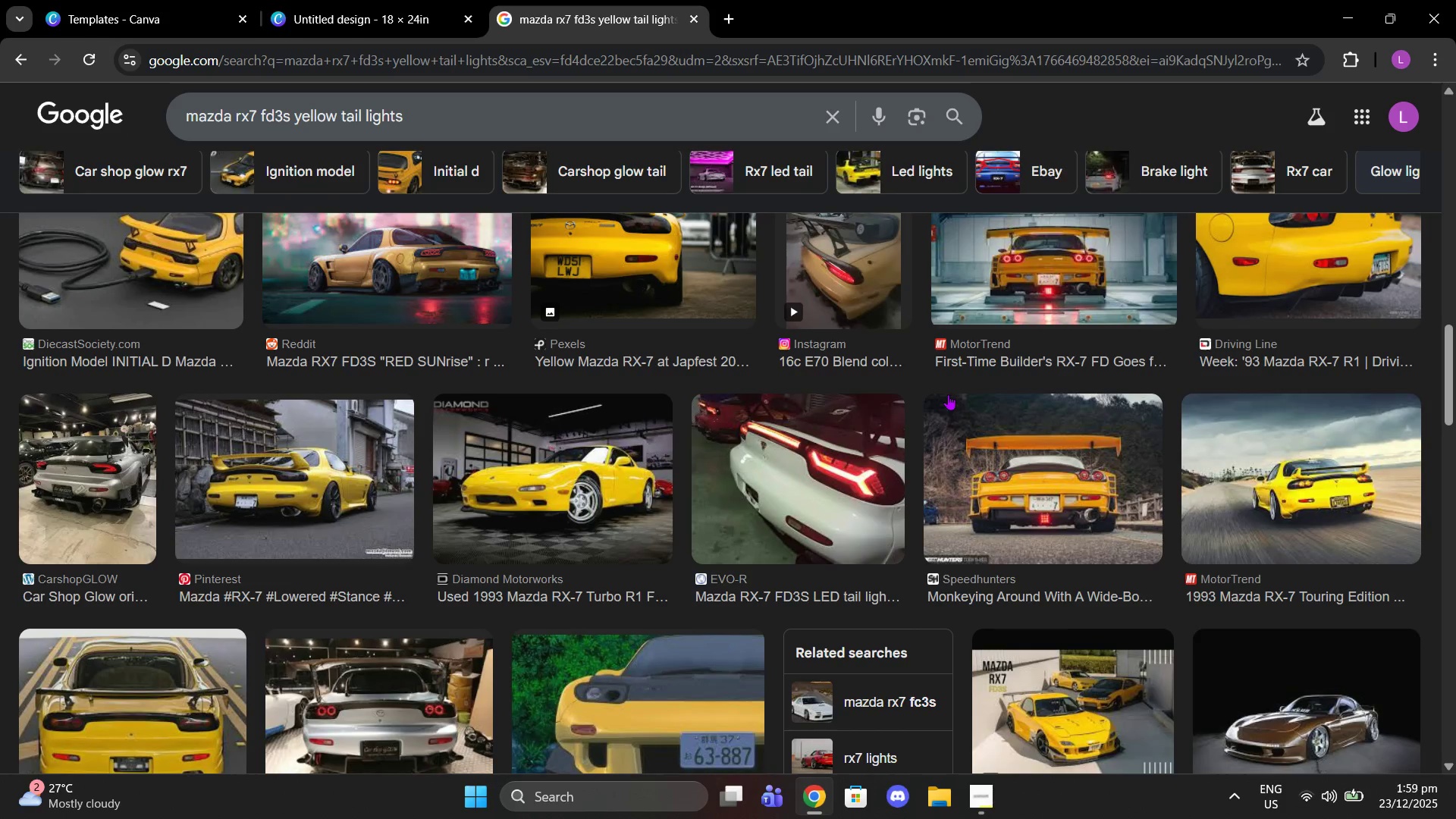 
scroll: coordinate [934, 384], scroll_direction: down, amount: 10.0
 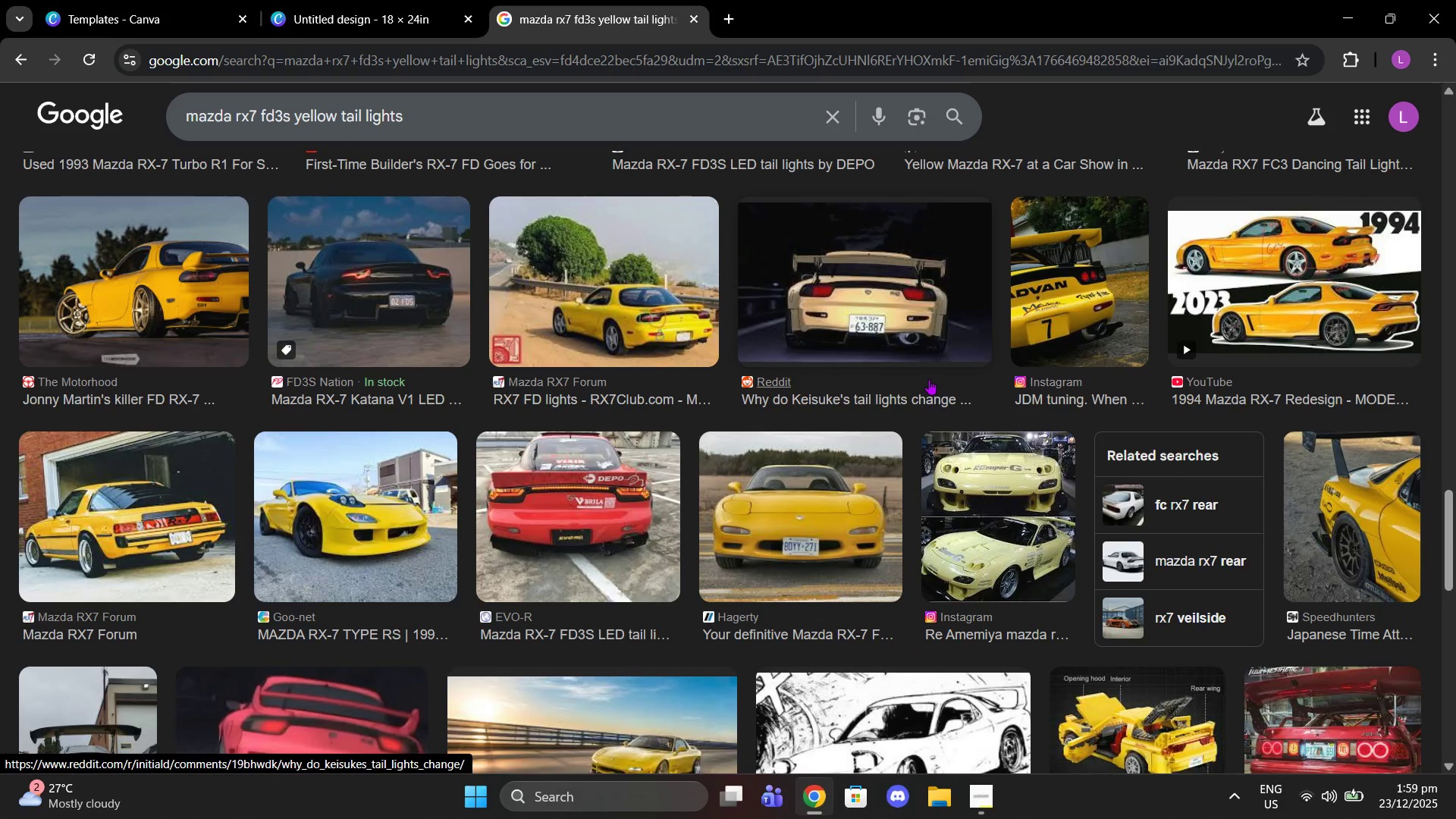 
scroll: coordinate [919, 377], scroll_direction: down, amount: 7.0
 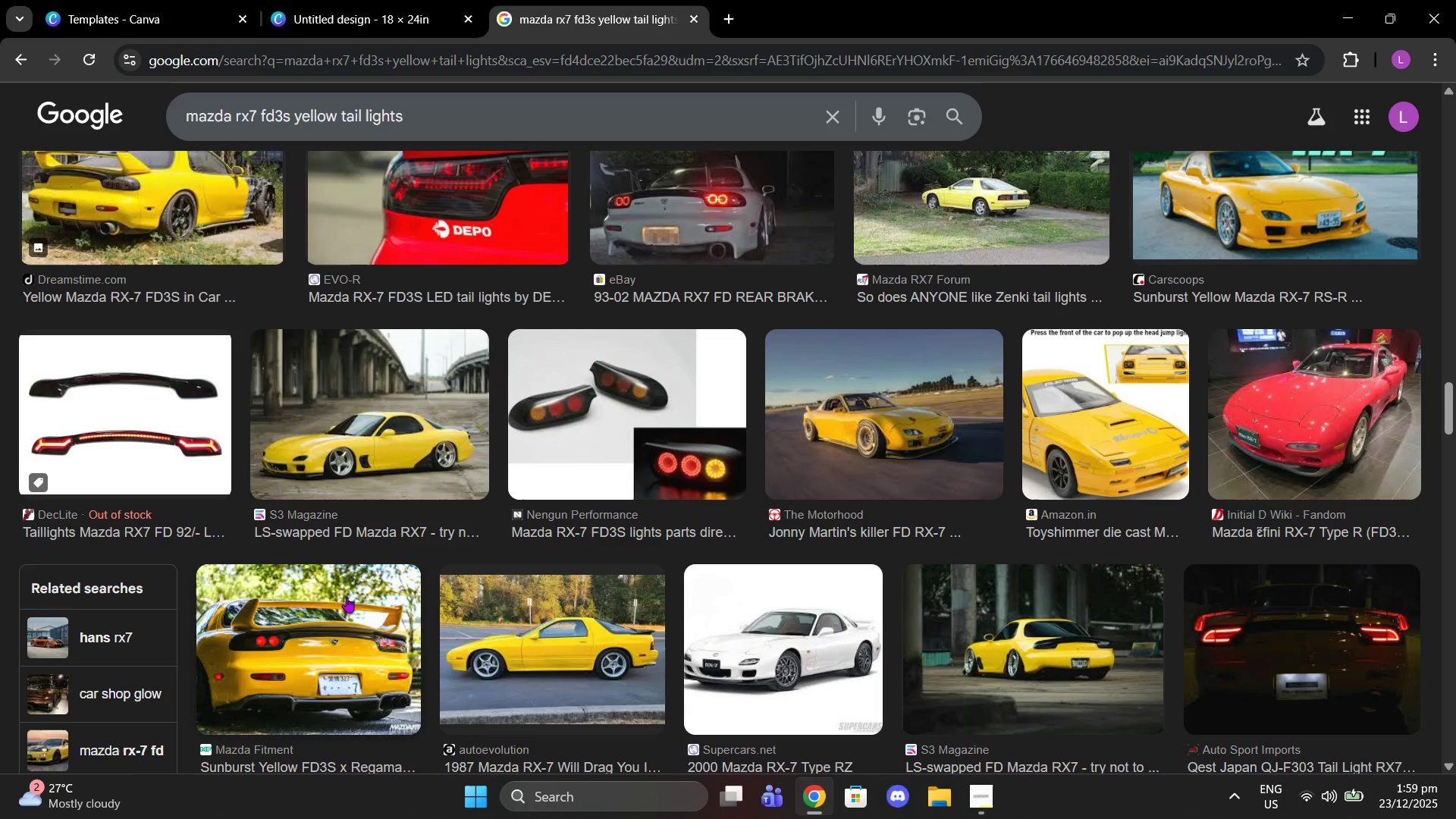 
left_click([340, 599])
 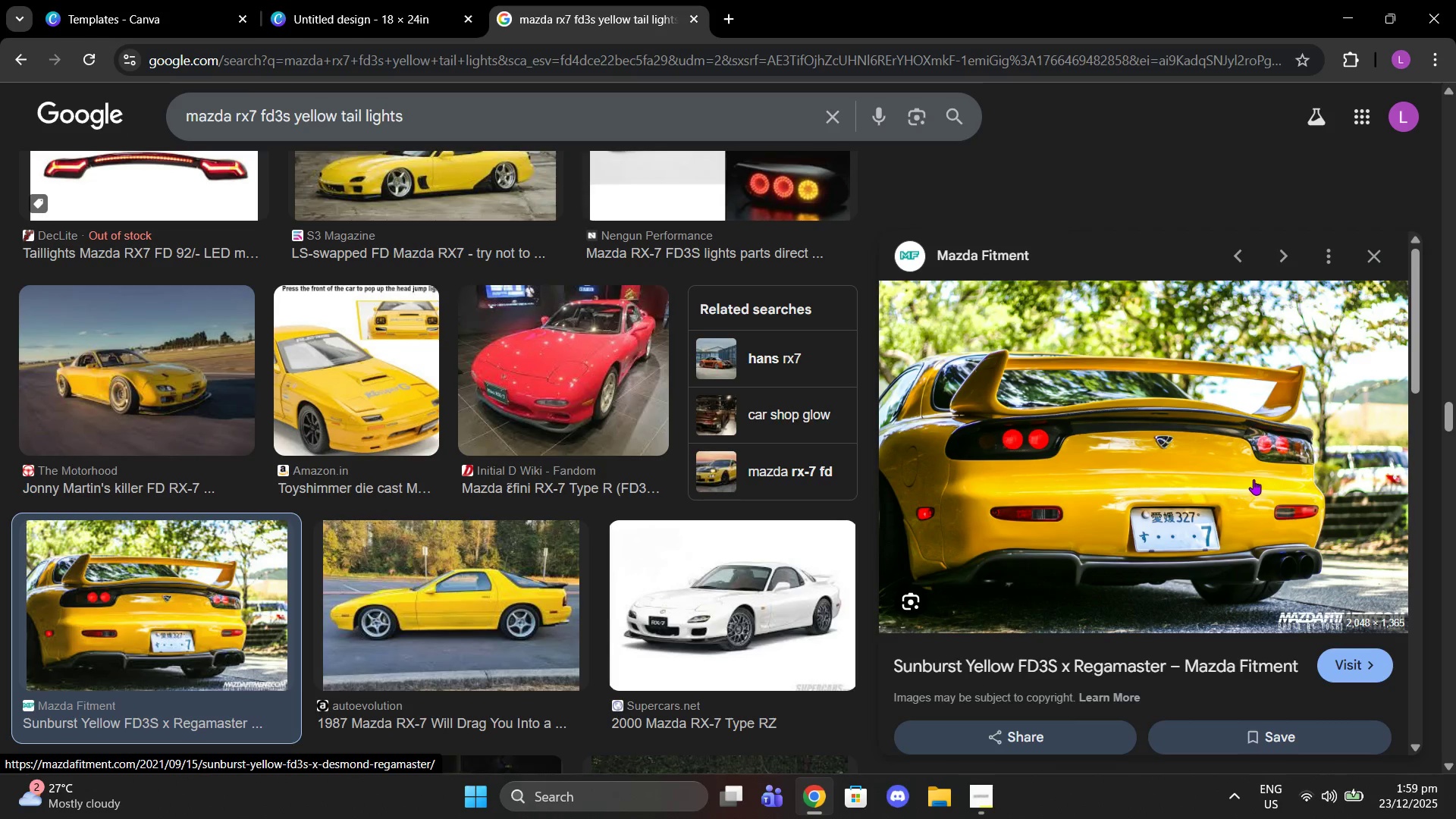 
wait(6.95)
 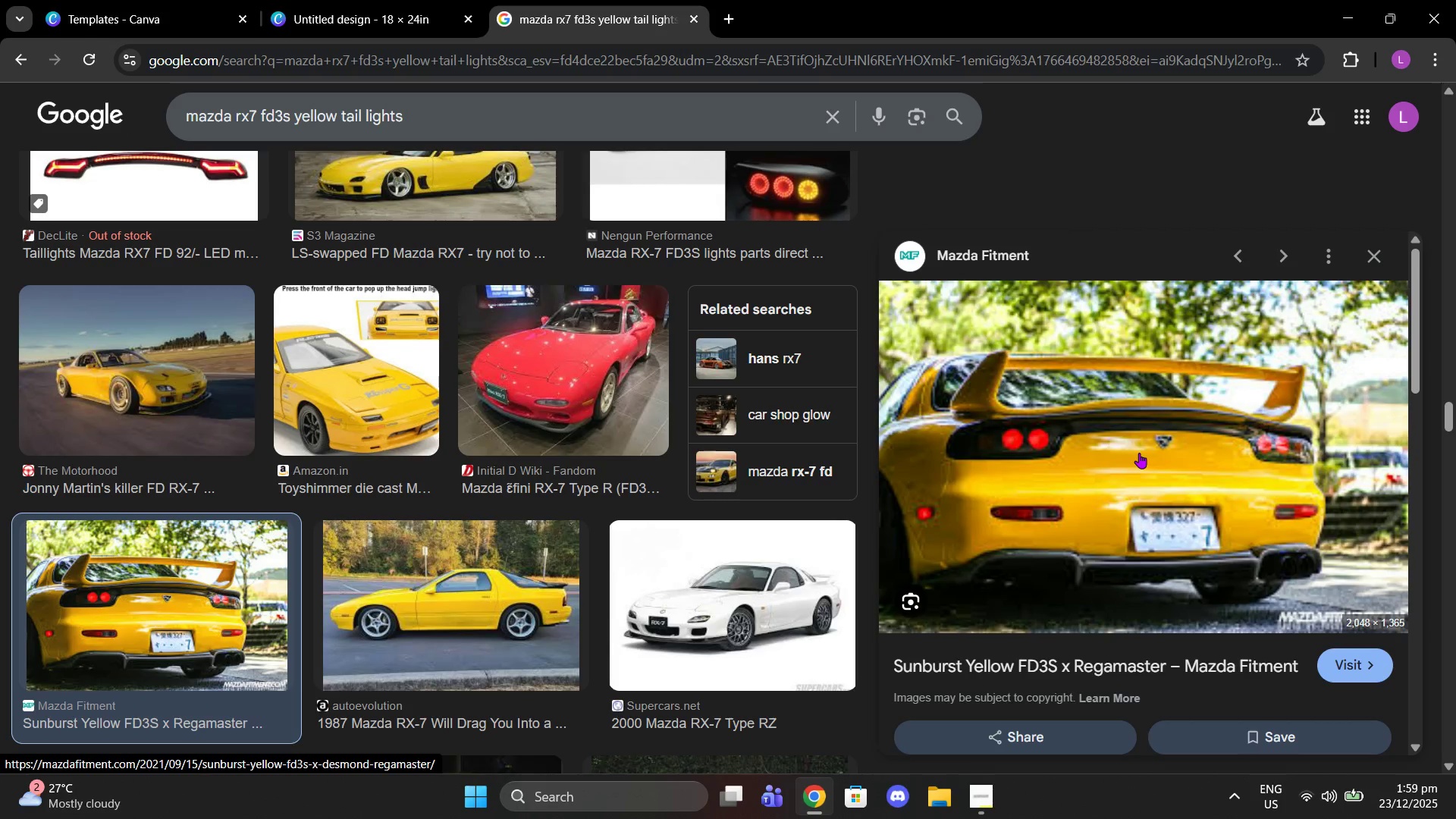 
left_click([1366, 254])
 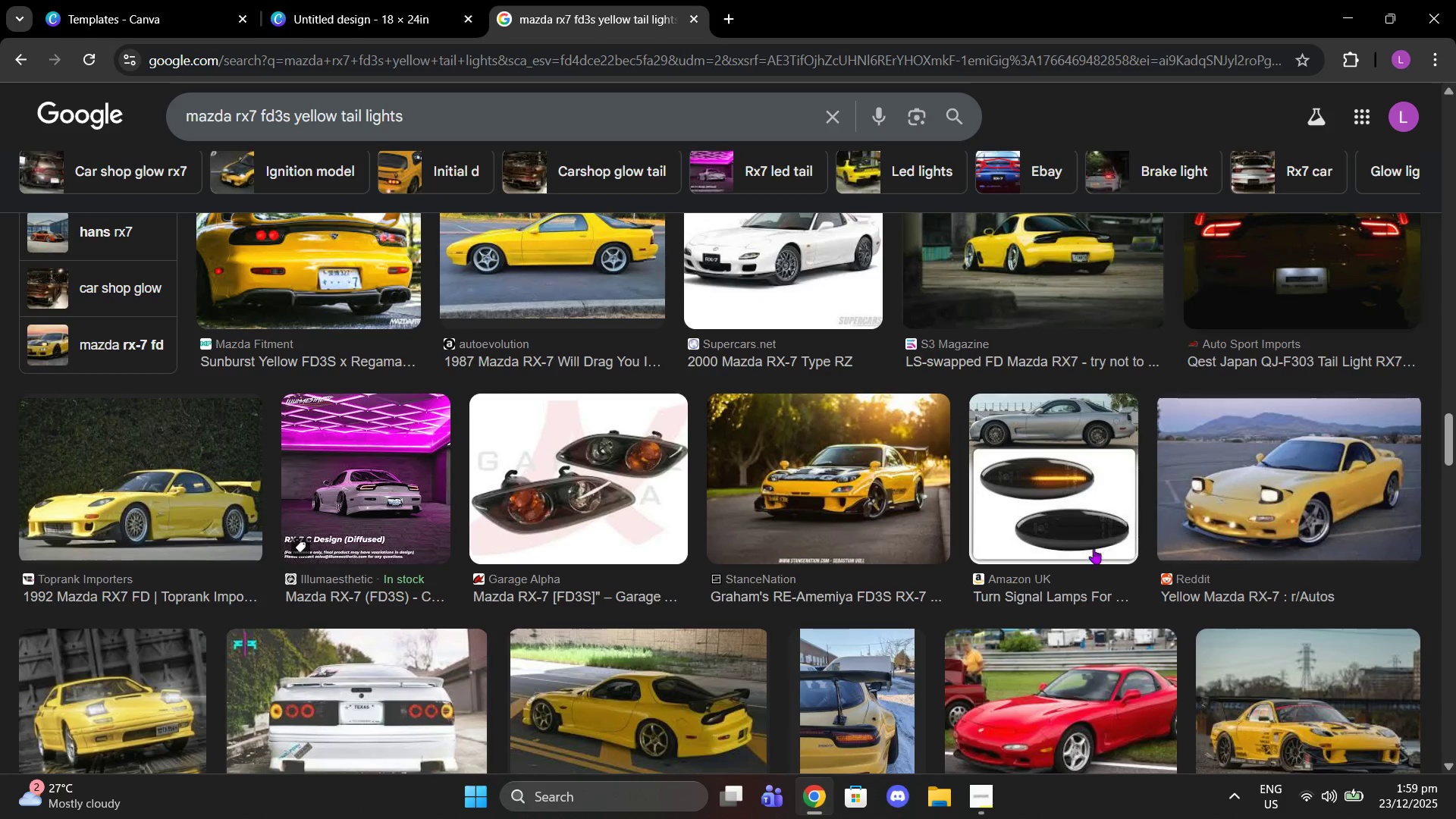 
scroll: coordinate [1087, 525], scroll_direction: down, amount: 6.0
 